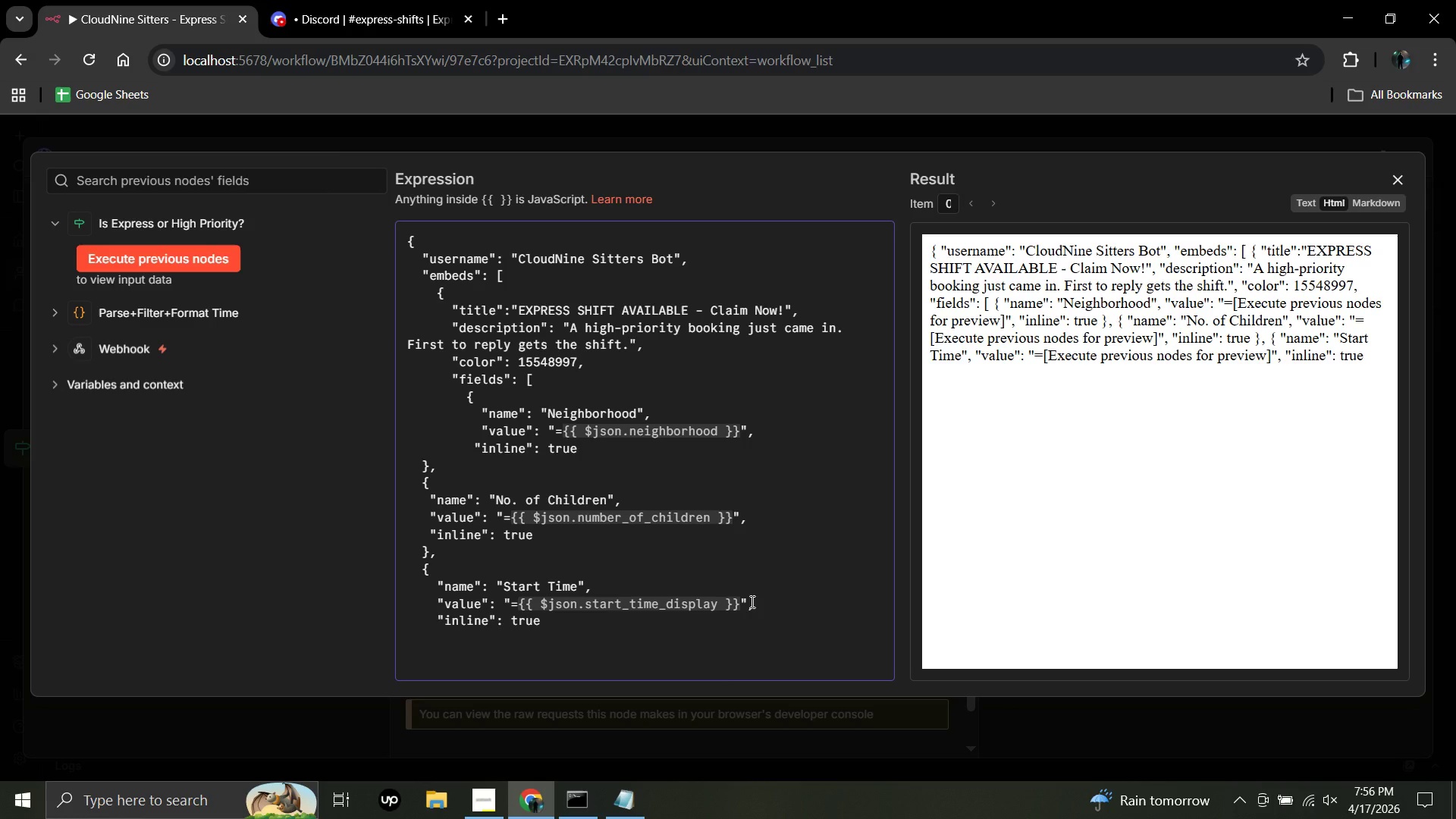 
key(Enter)
 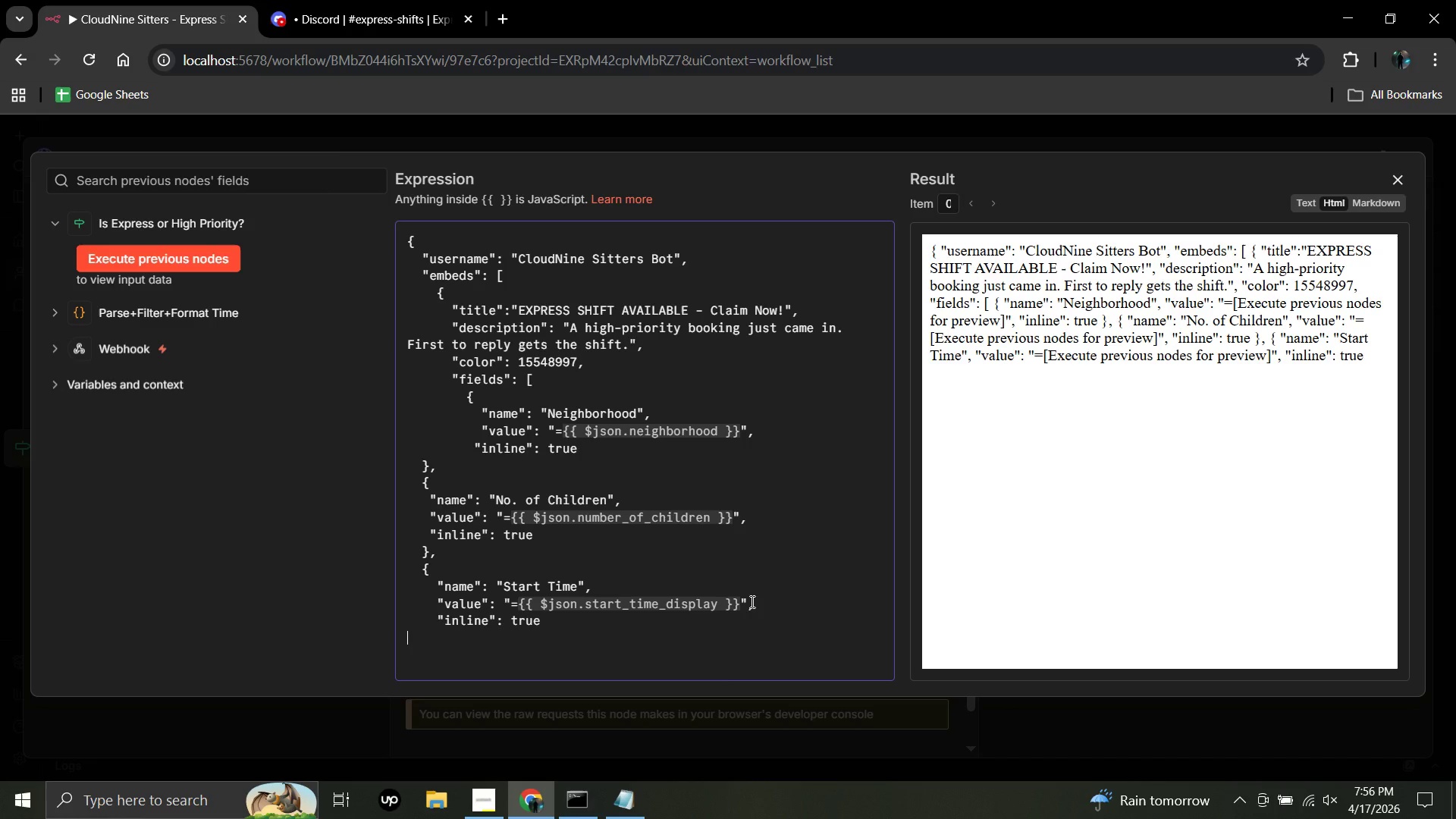 
key(Space)
 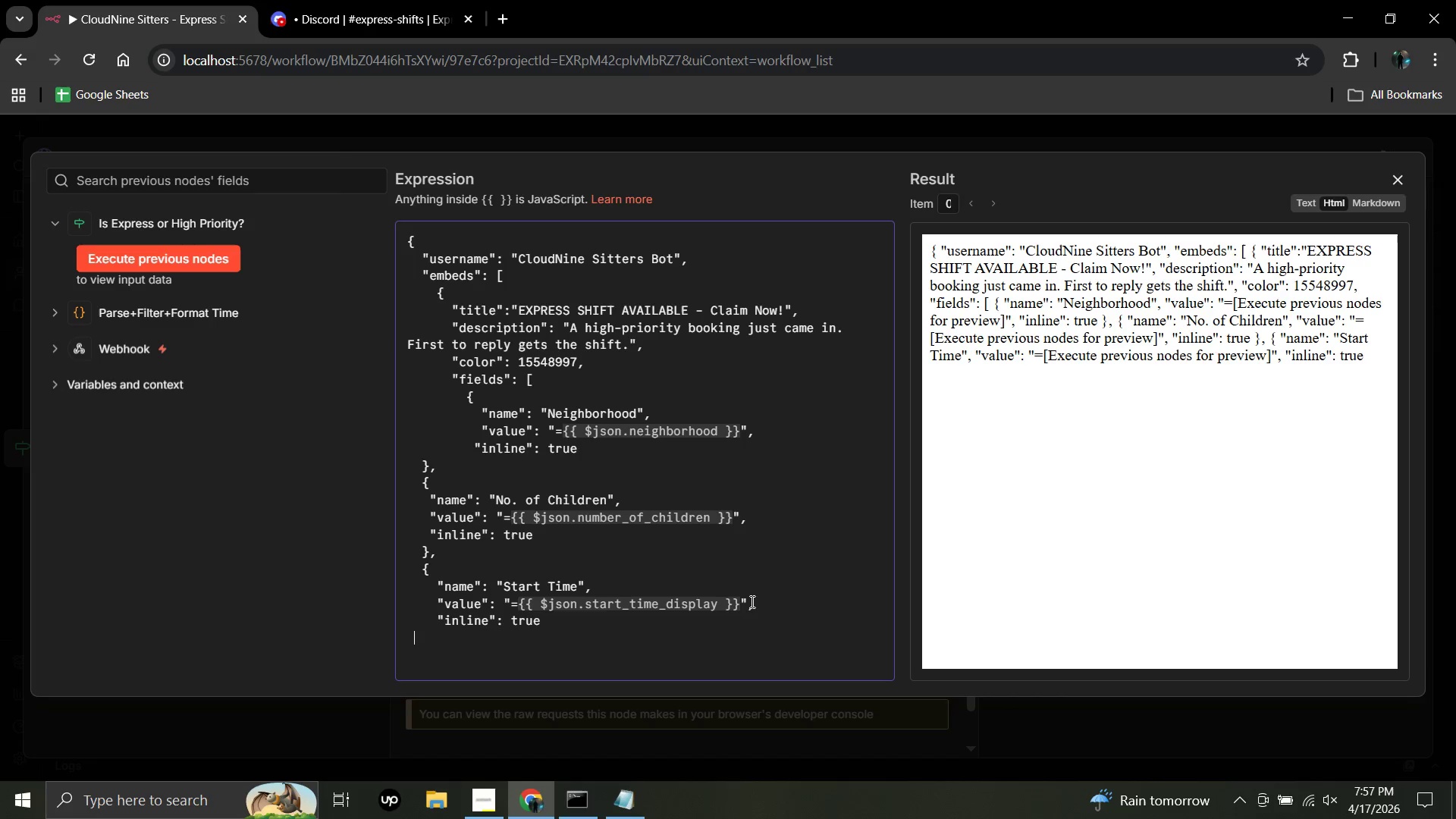 
wait(8.36)
 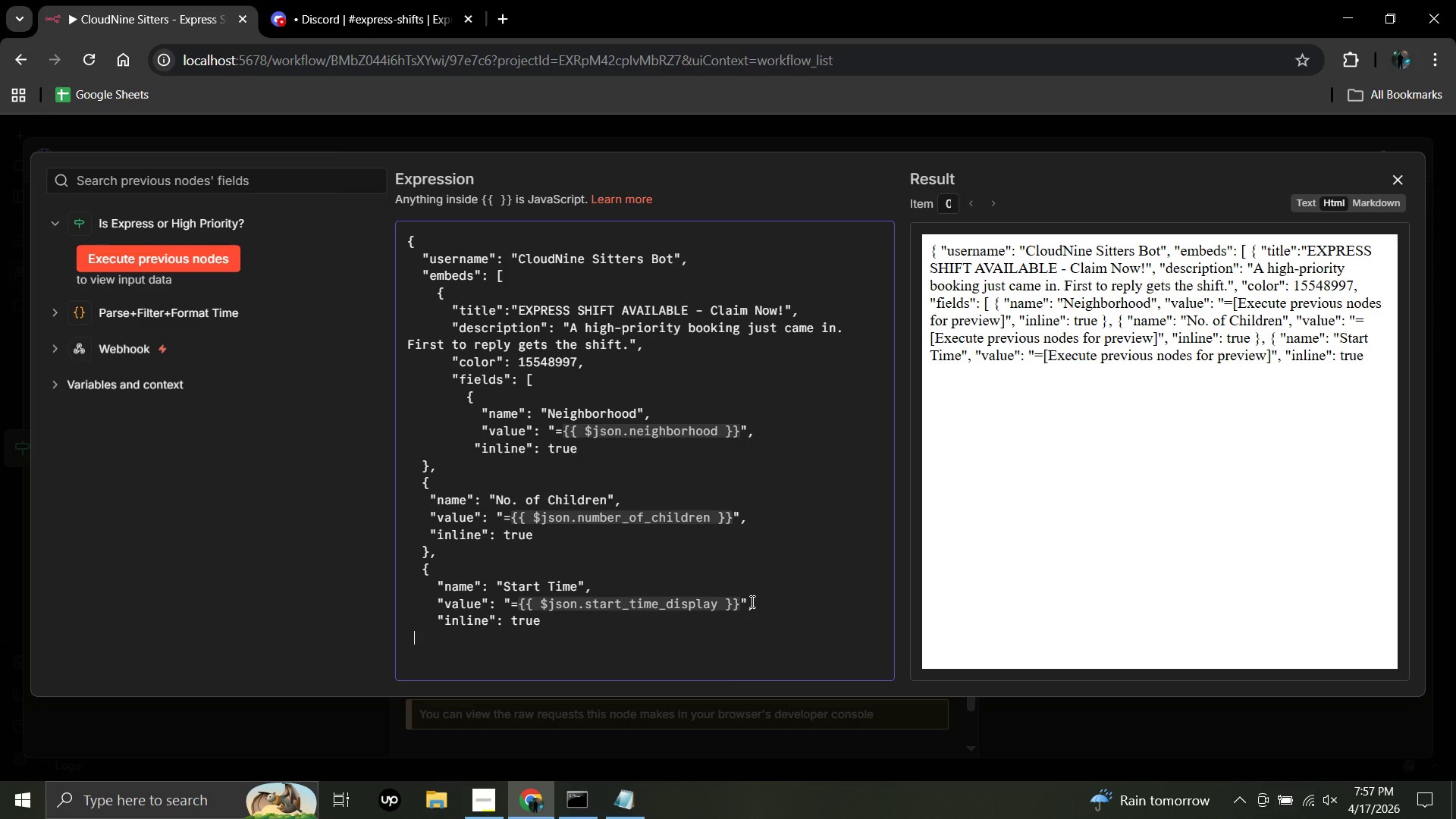 
key(Shift+BracketRight)
 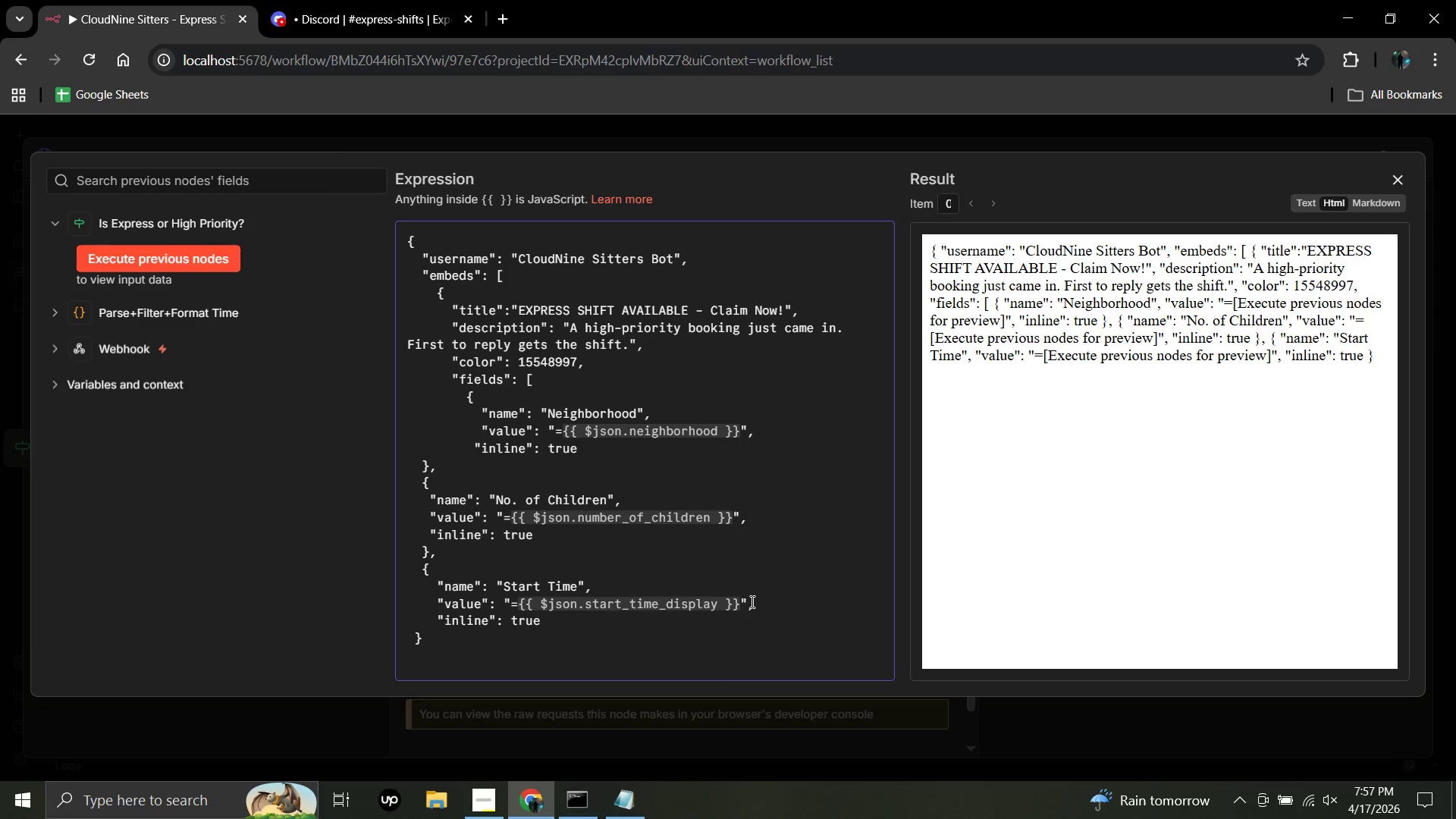 
key(Comma)
 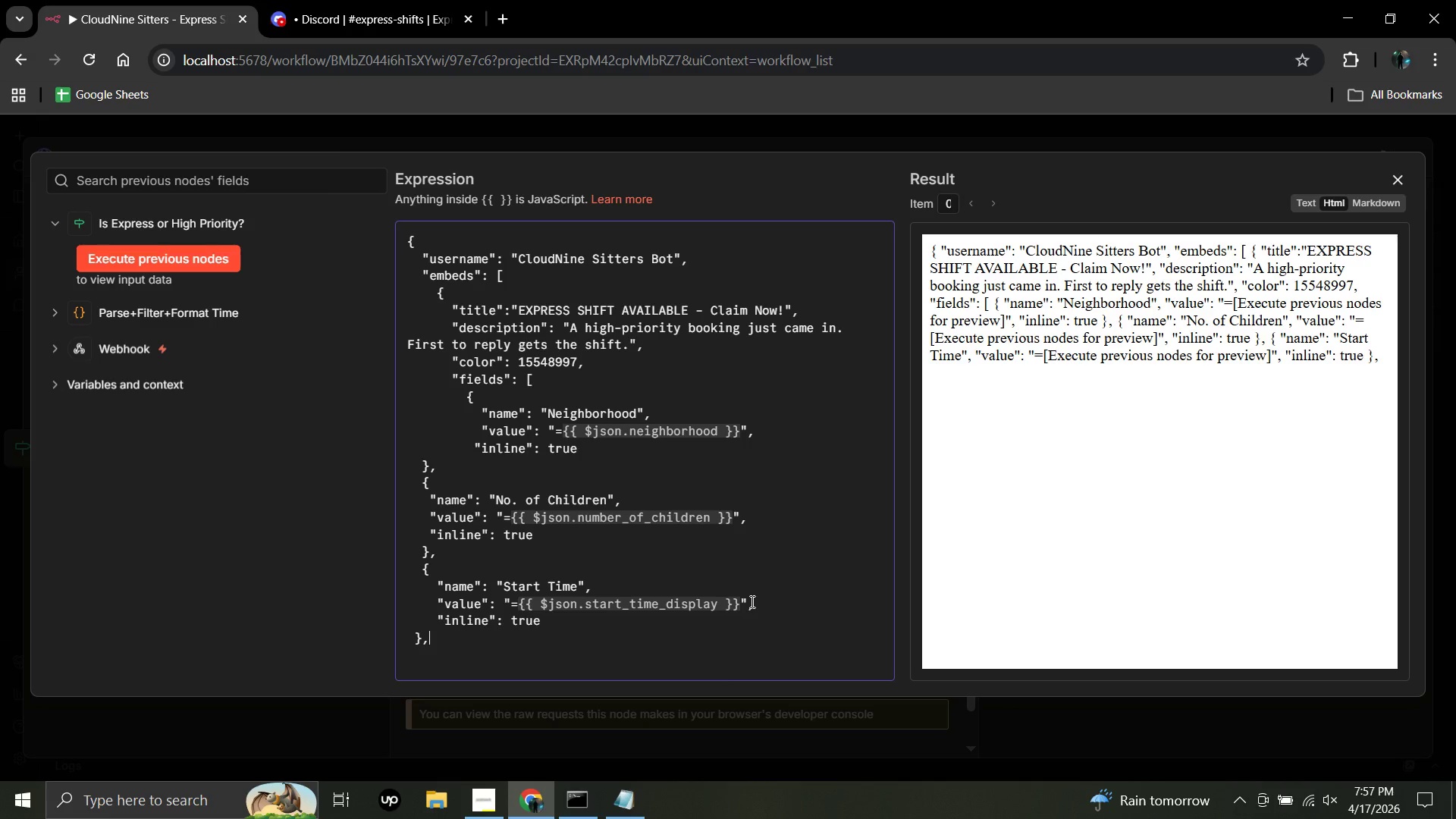 
key(Enter)
 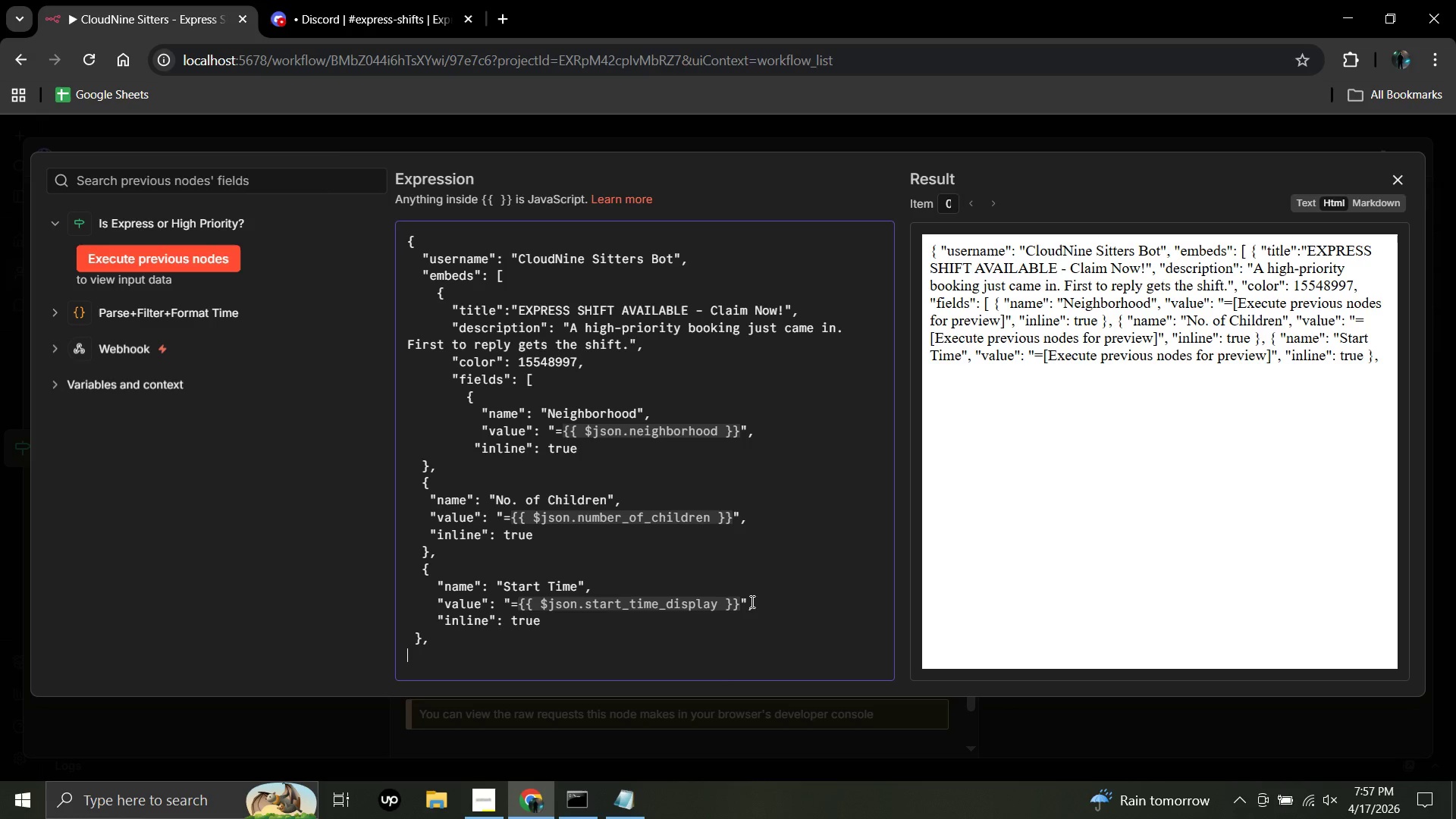 
key(Space)
 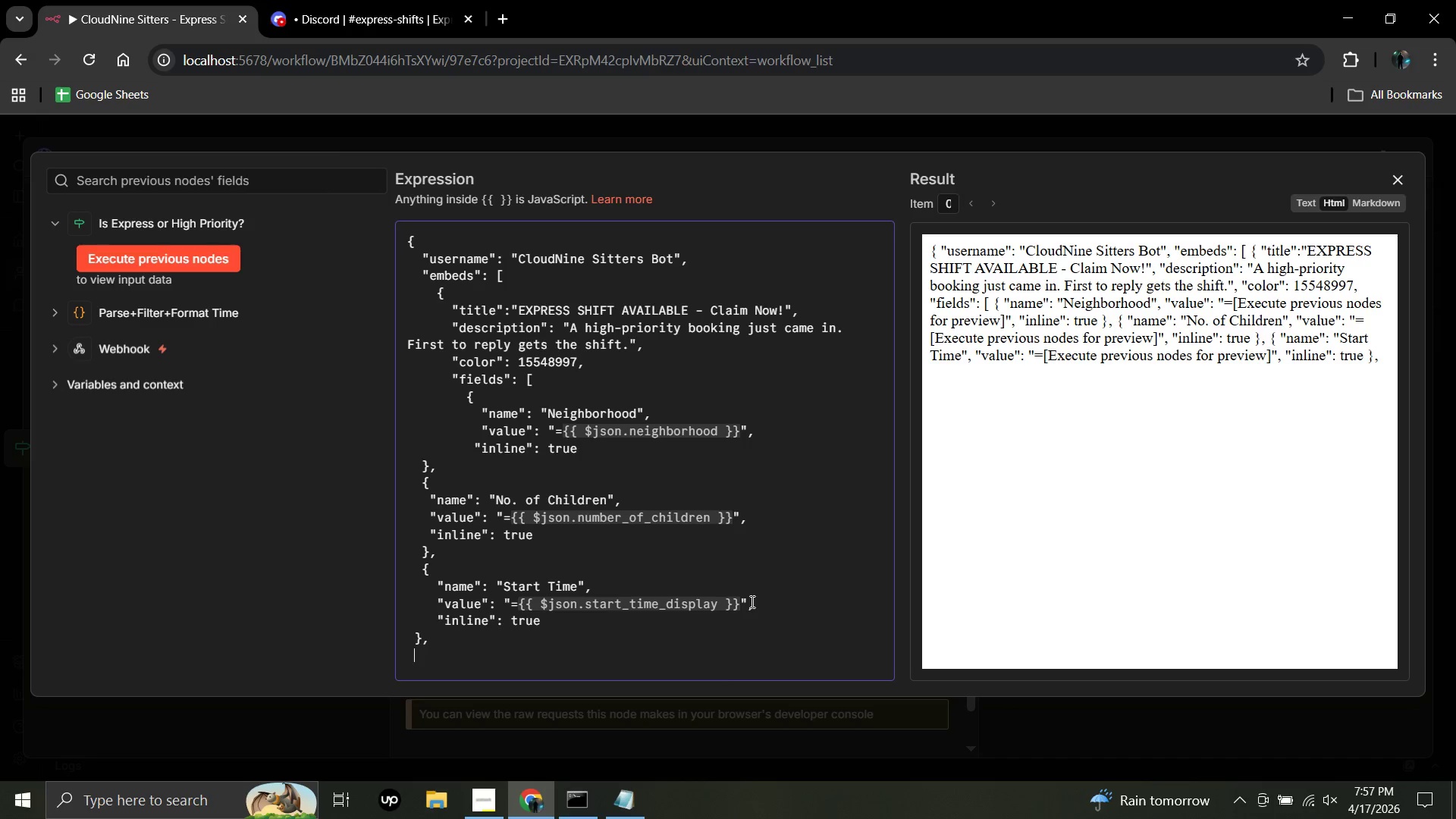 
key(Shift+BracketLeft)
 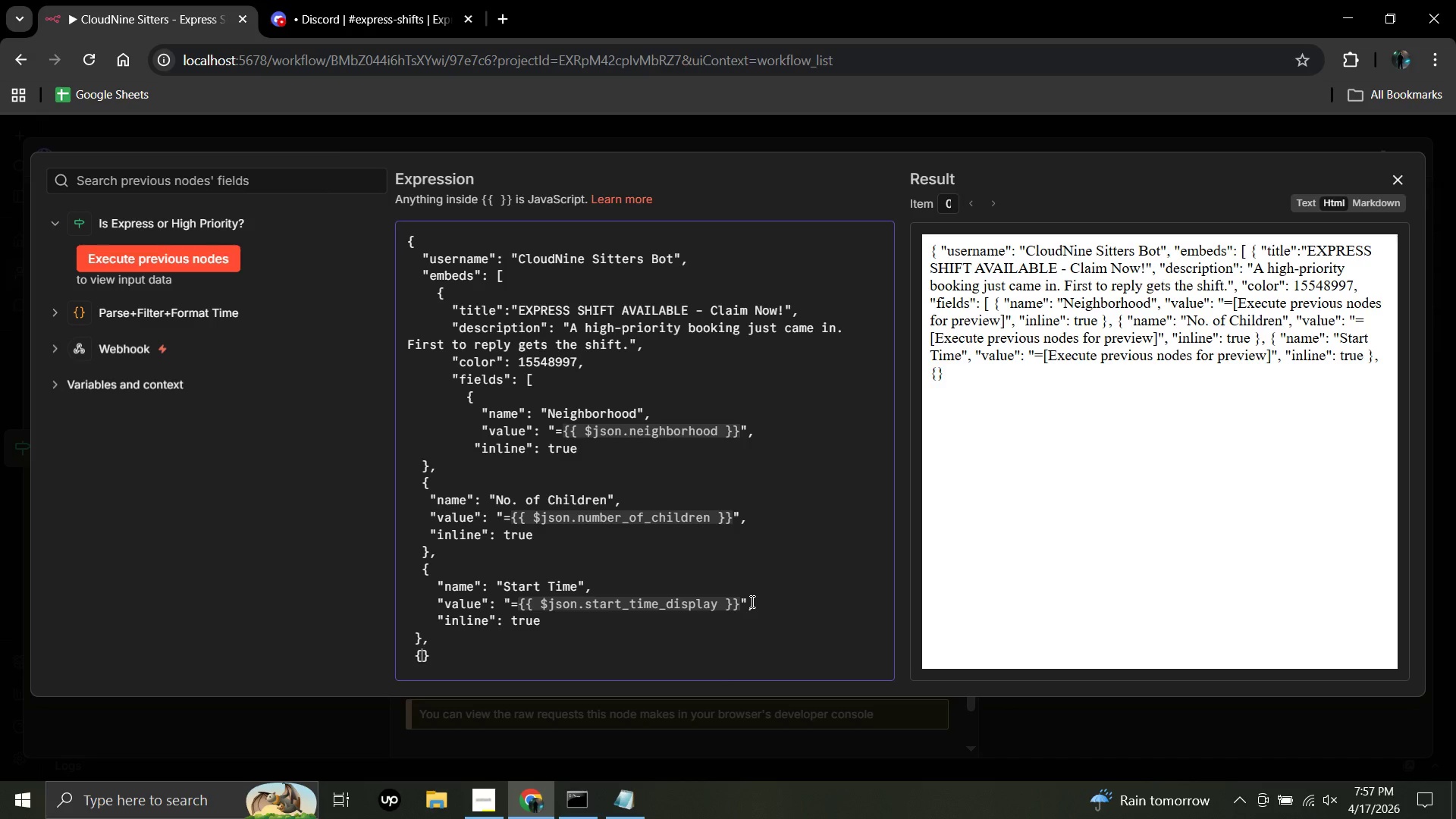 
key(Space)
 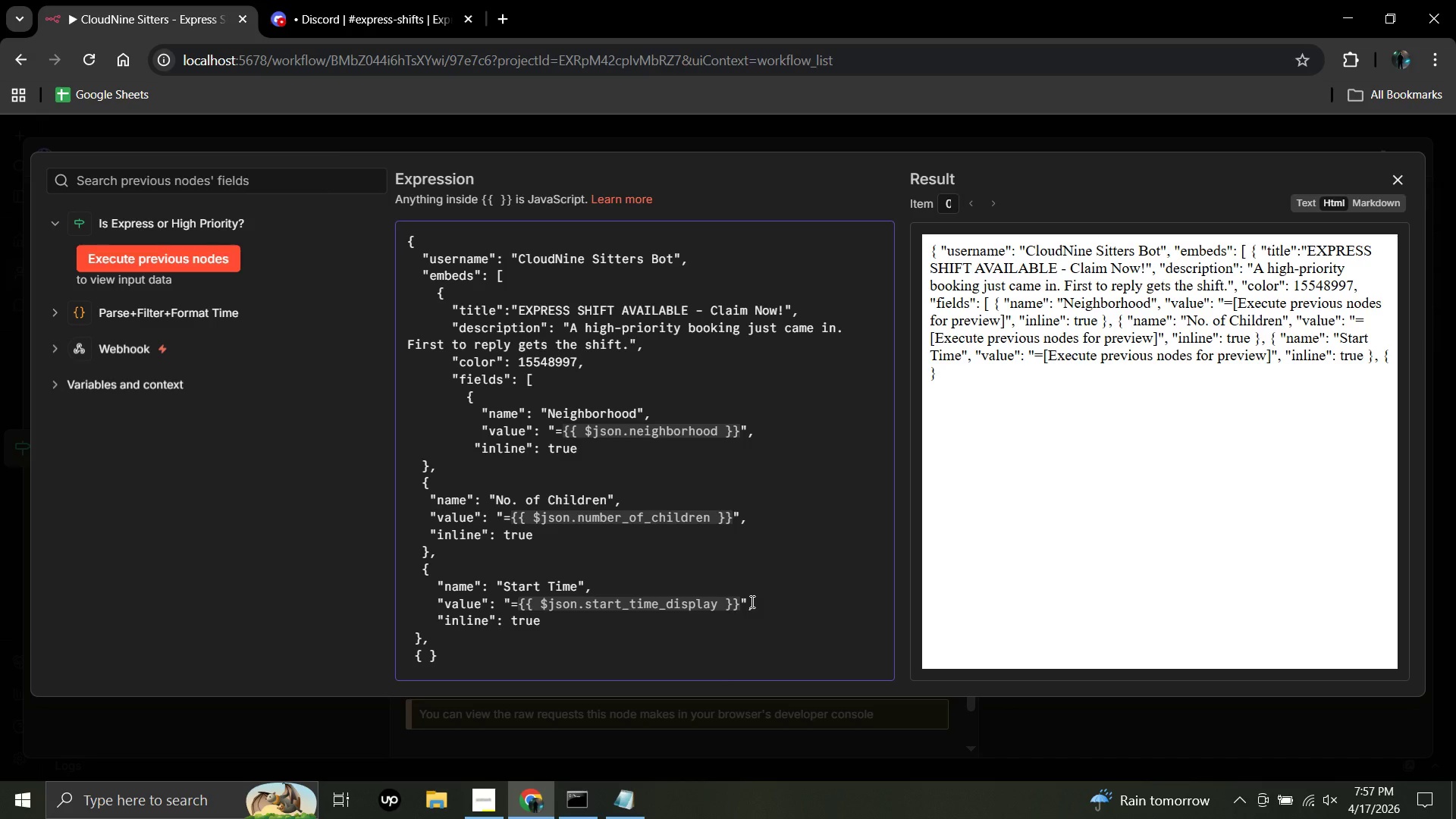 
key(Space)
 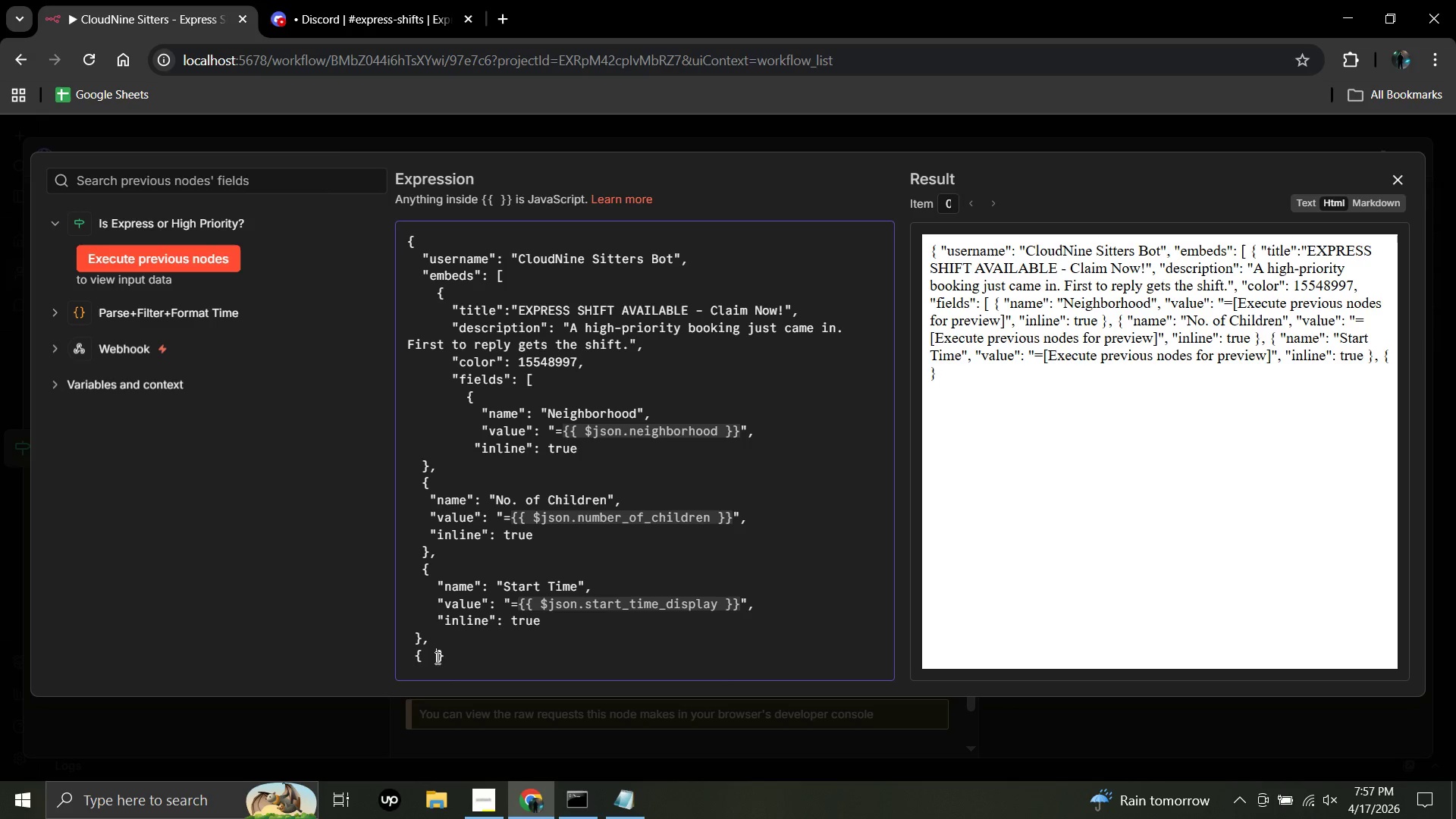 
left_click([443, 655])
 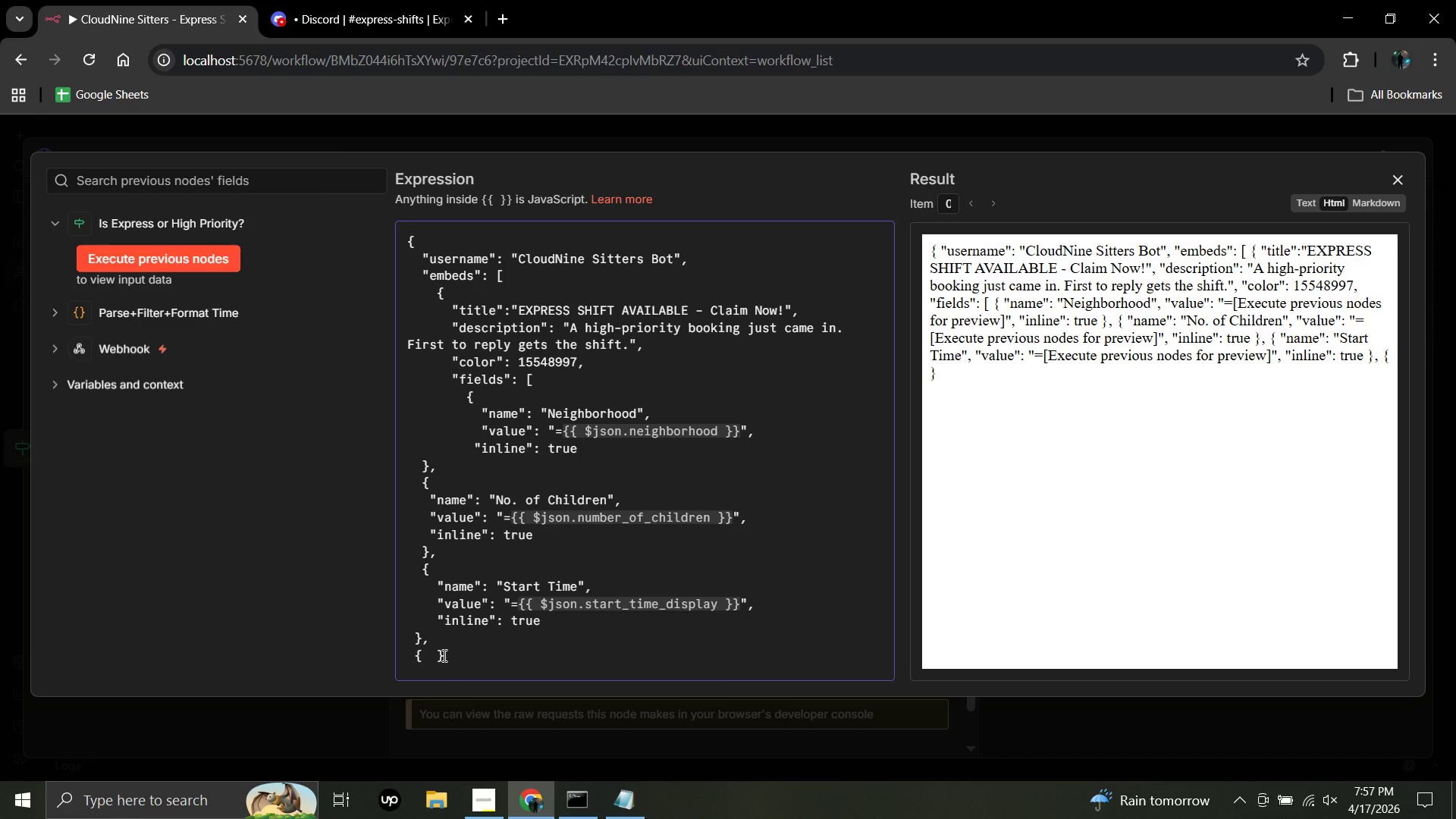 
key(Backspace)
 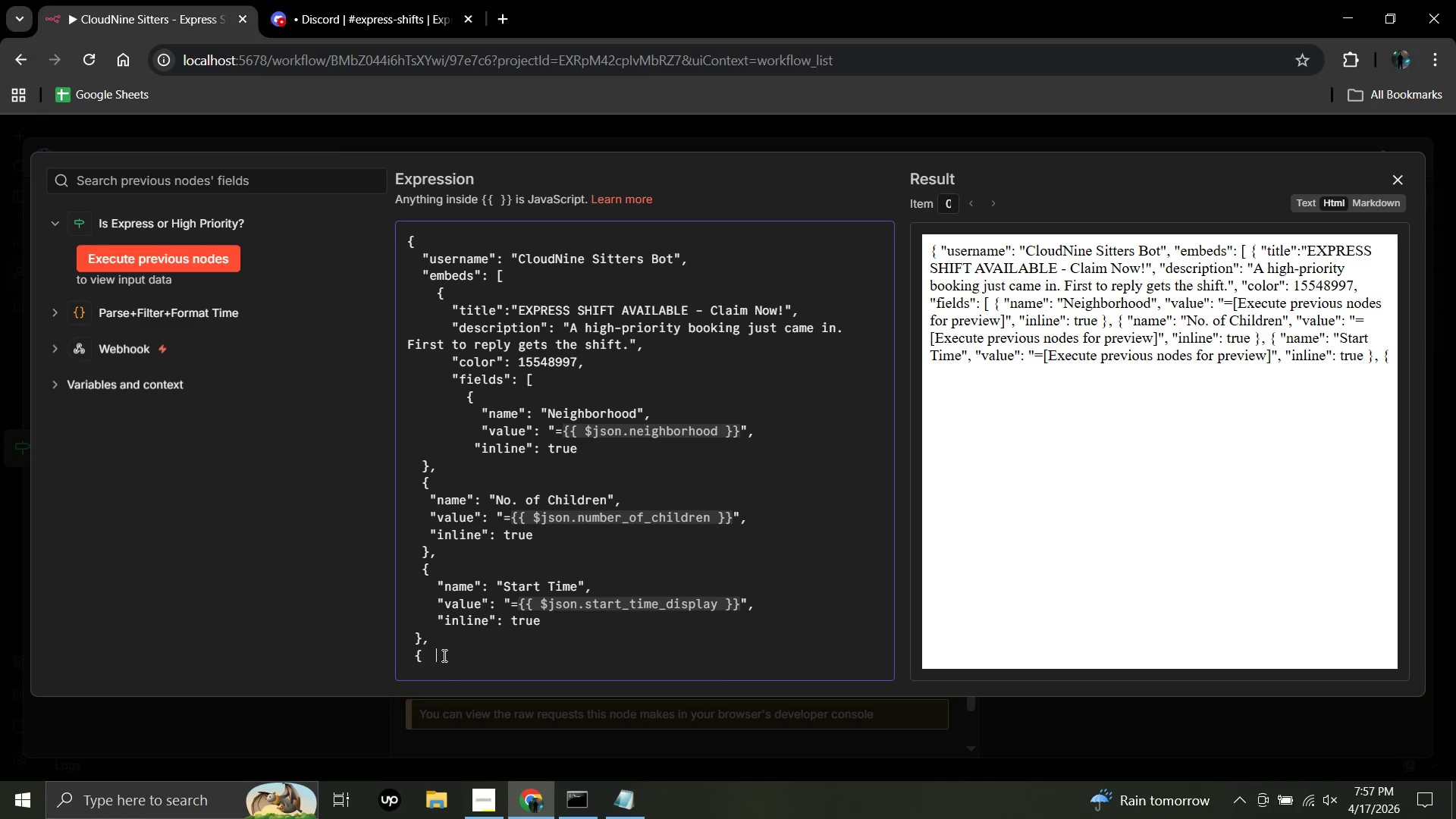 
key(Enter)
 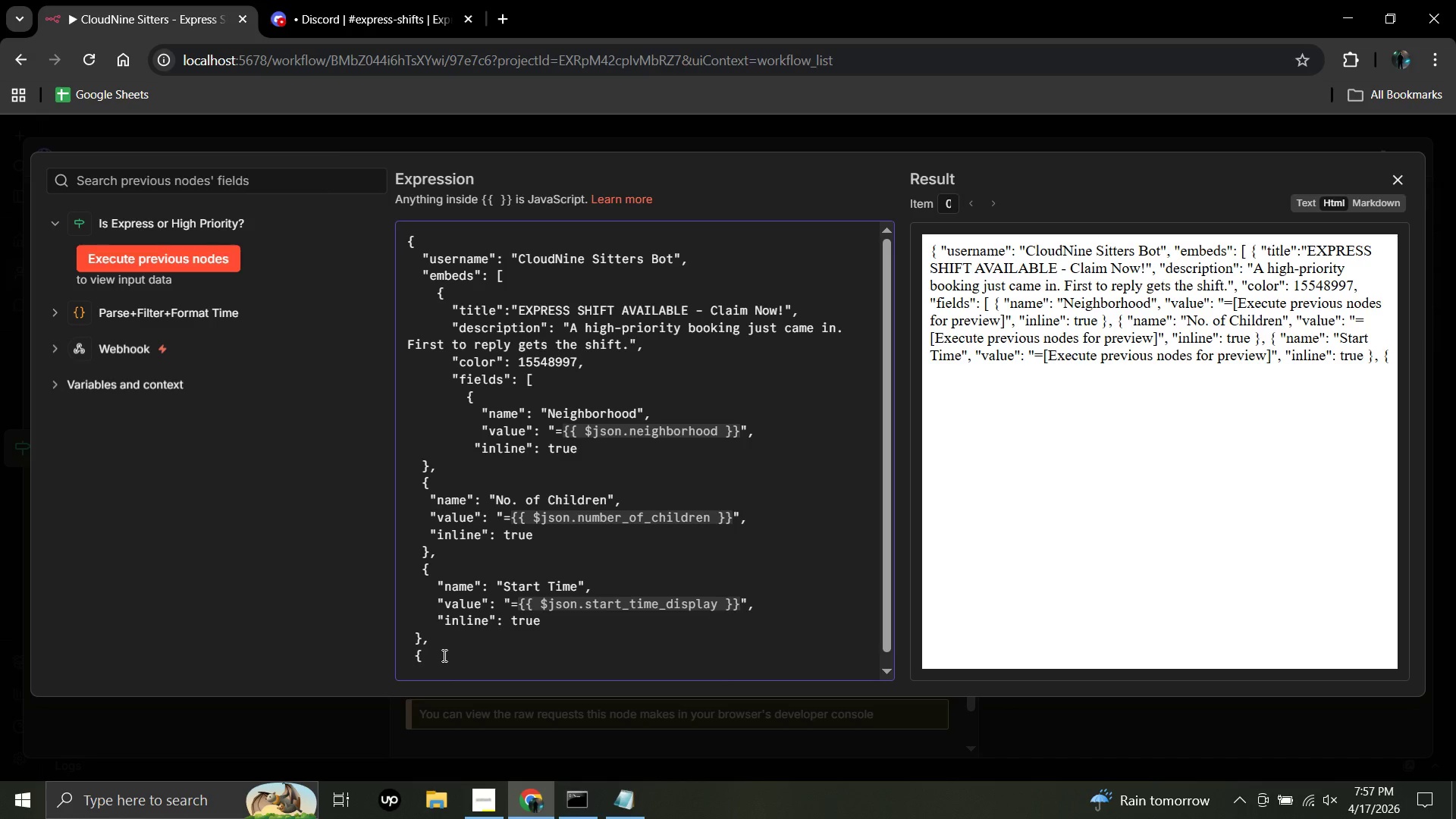 
wait(10.09)
 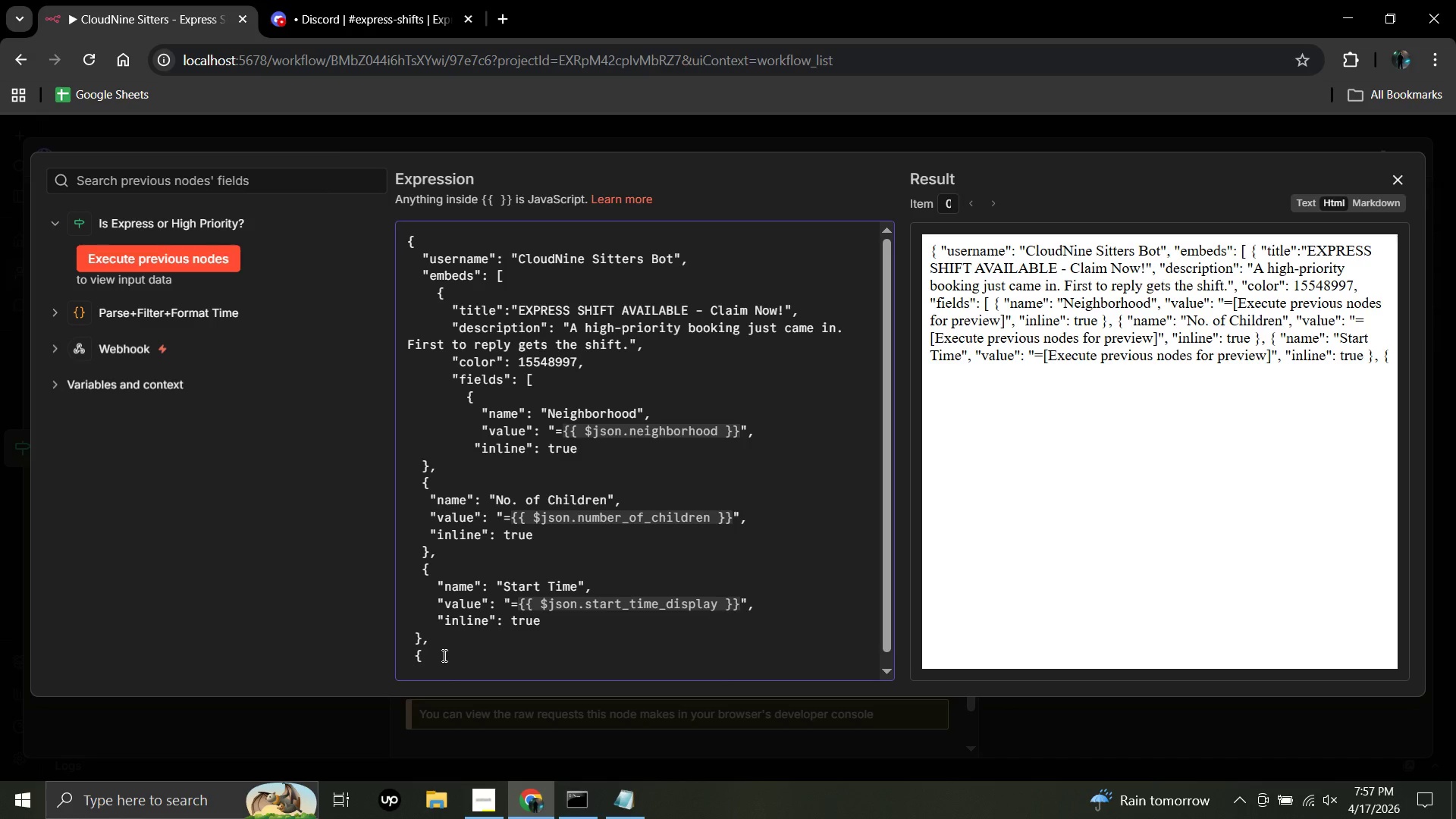 
type(  {)
key(Backspace)
type("name")
 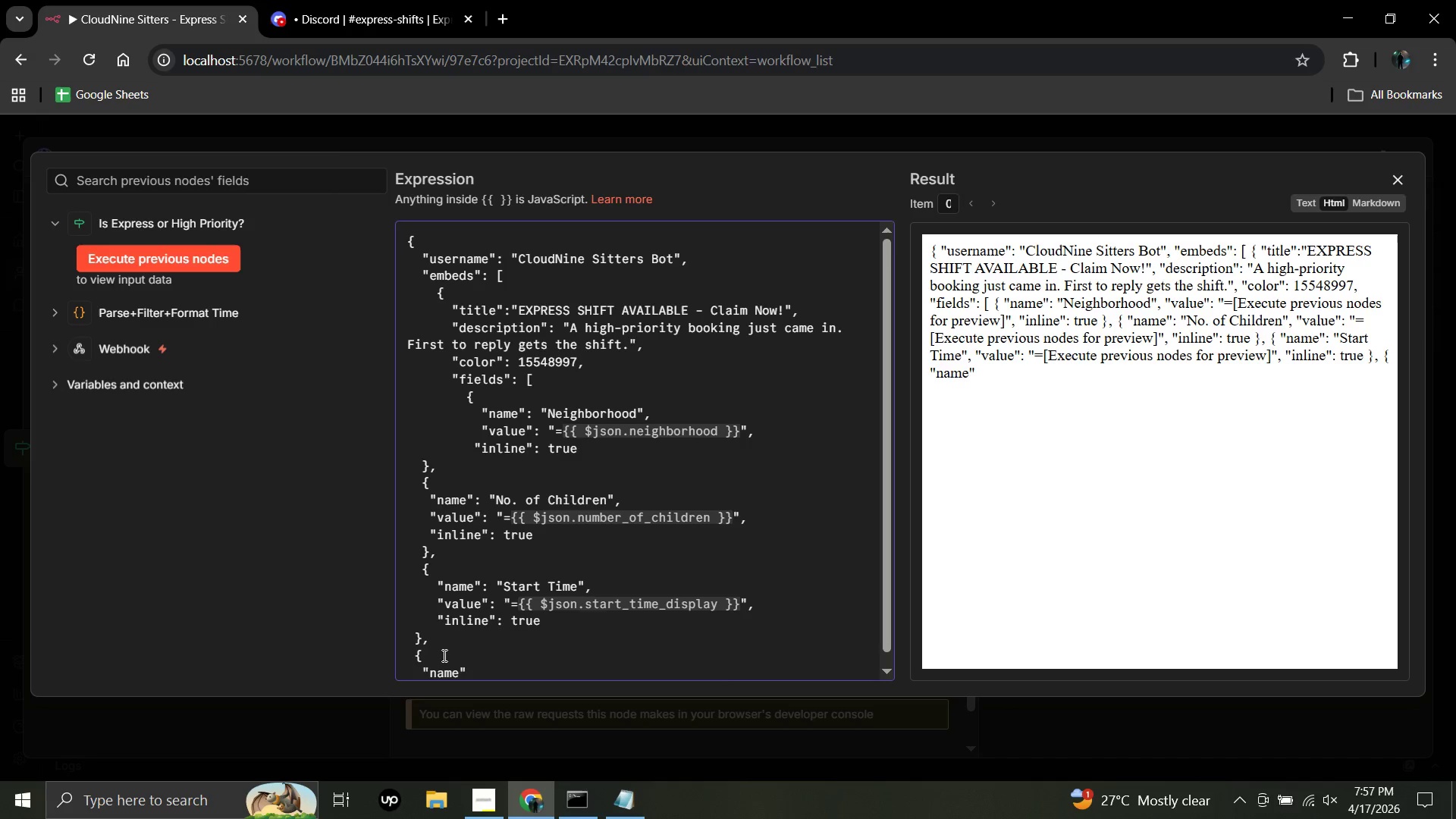 
hold_key(key=ShiftRight, duration=1.52)
 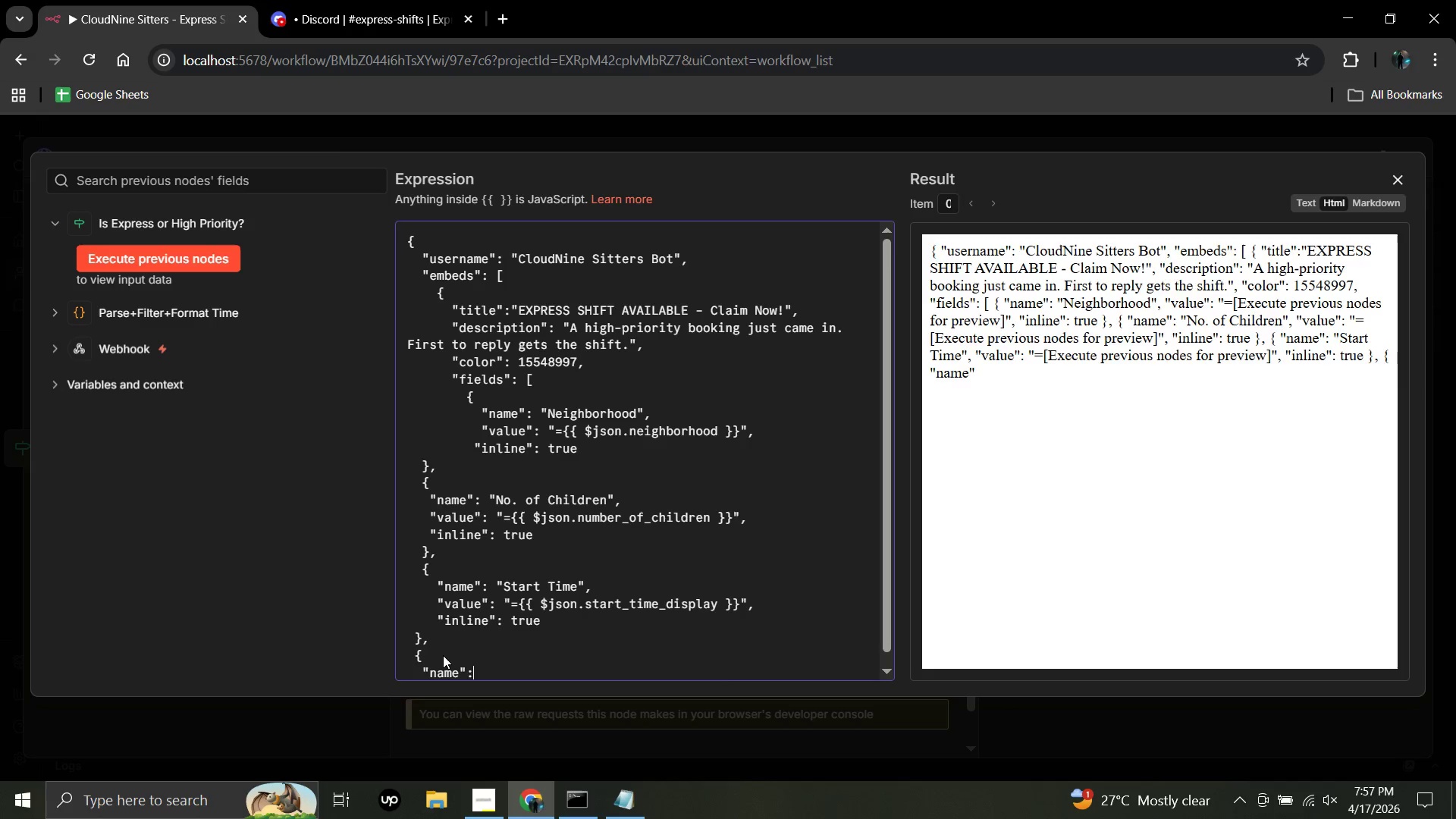 
key(Shift+Semicolon)
 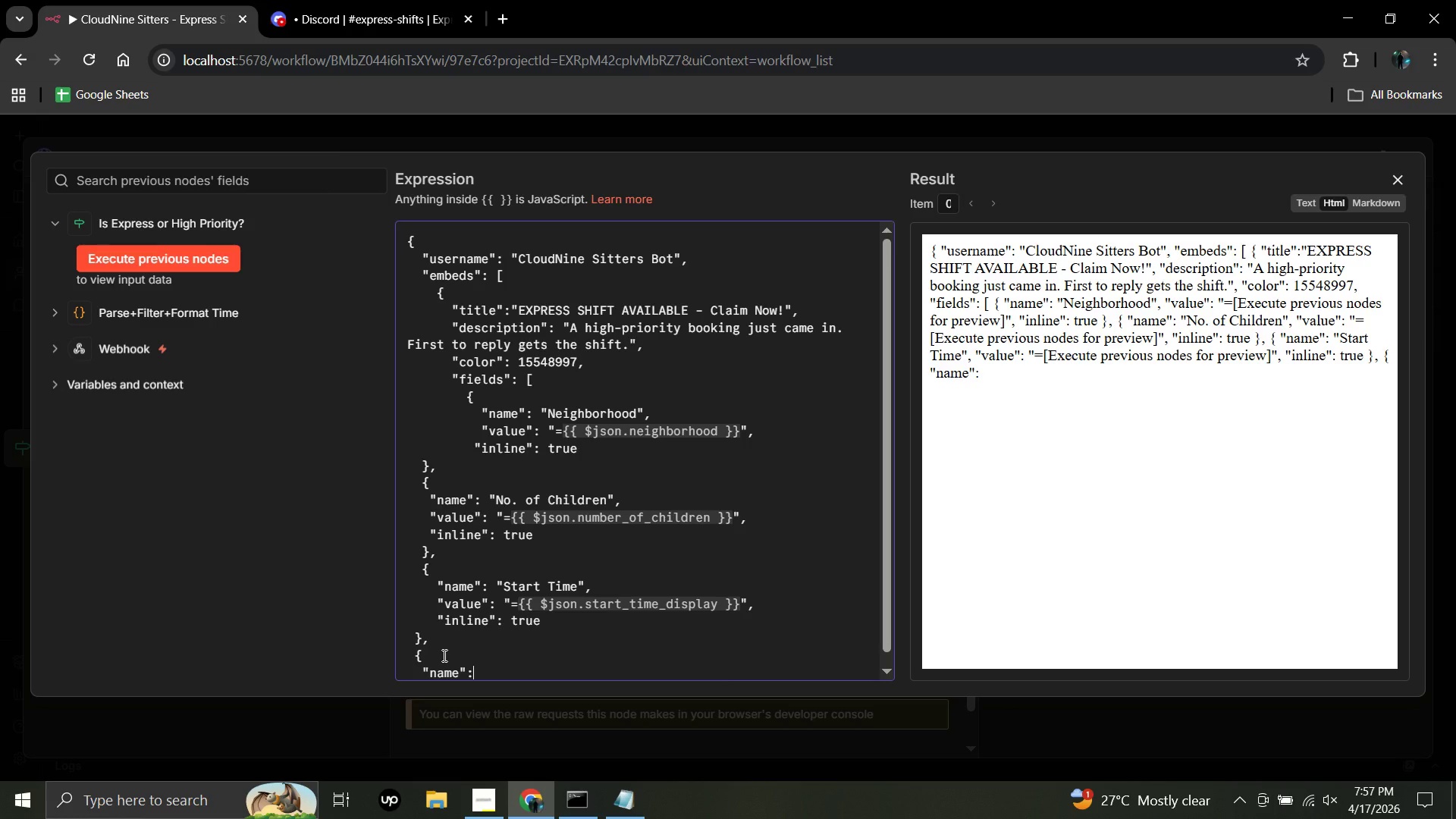 
wait(5.86)
 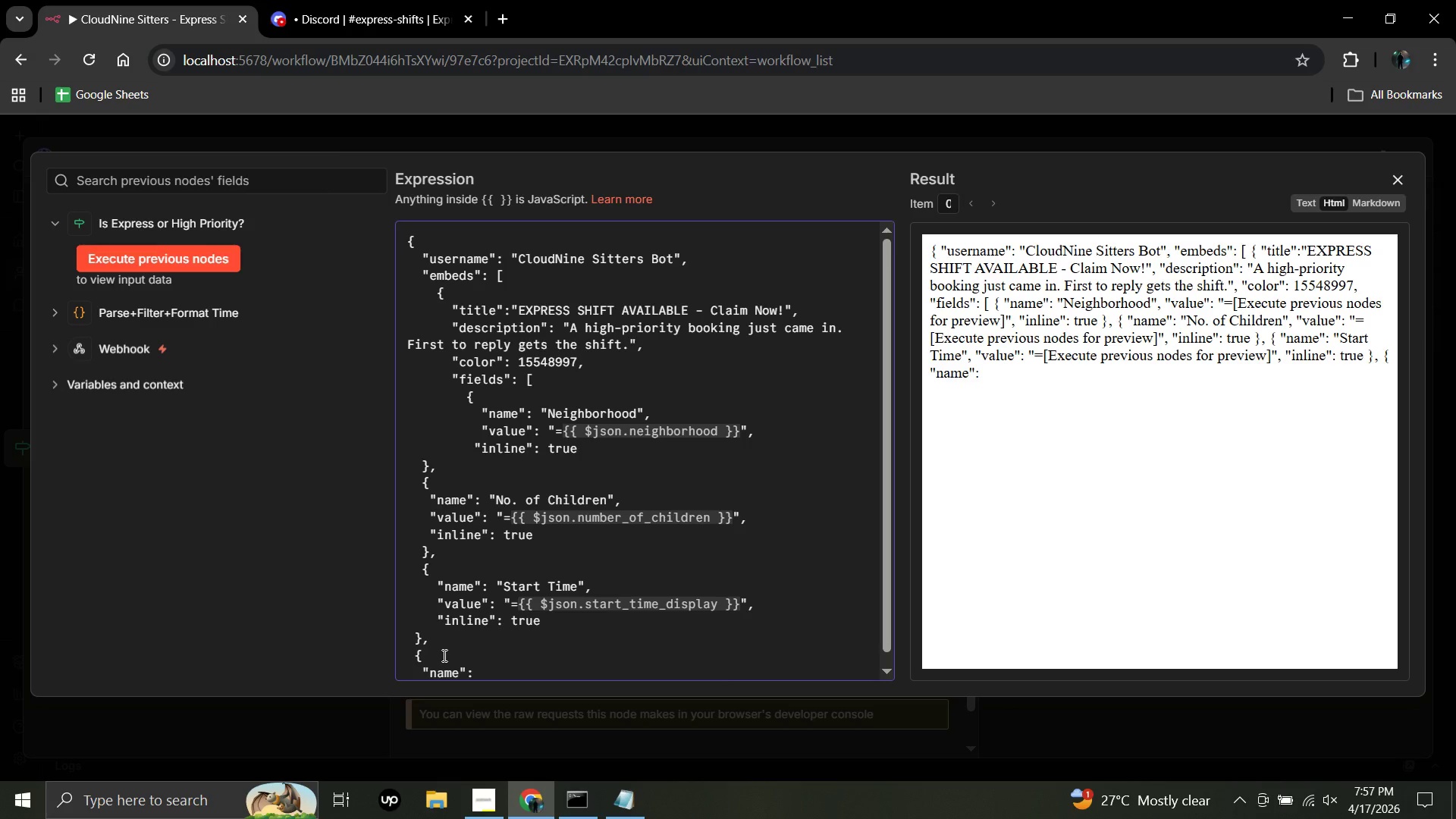 
key(Space)
 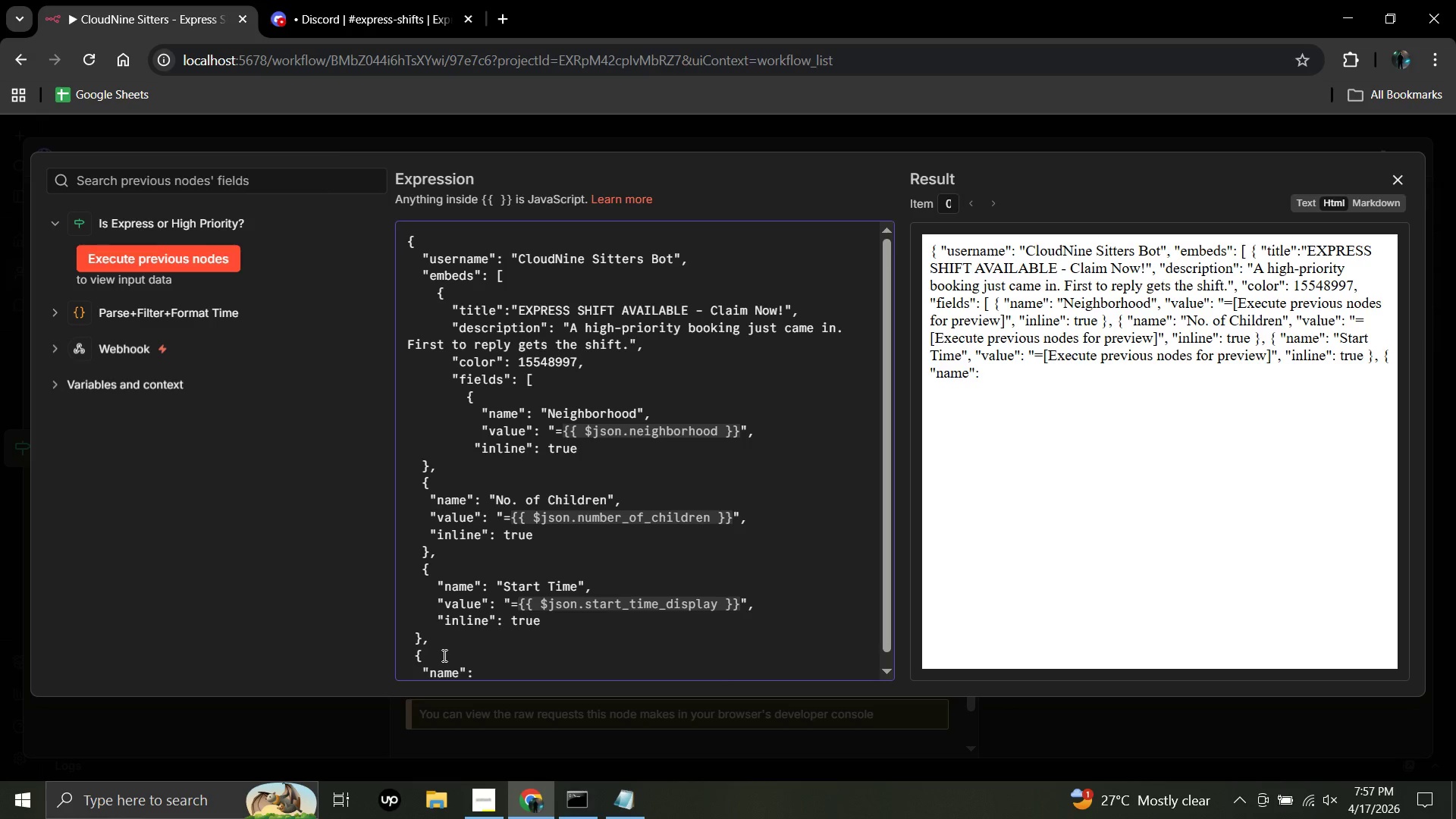 
key(Shift+Quote)
 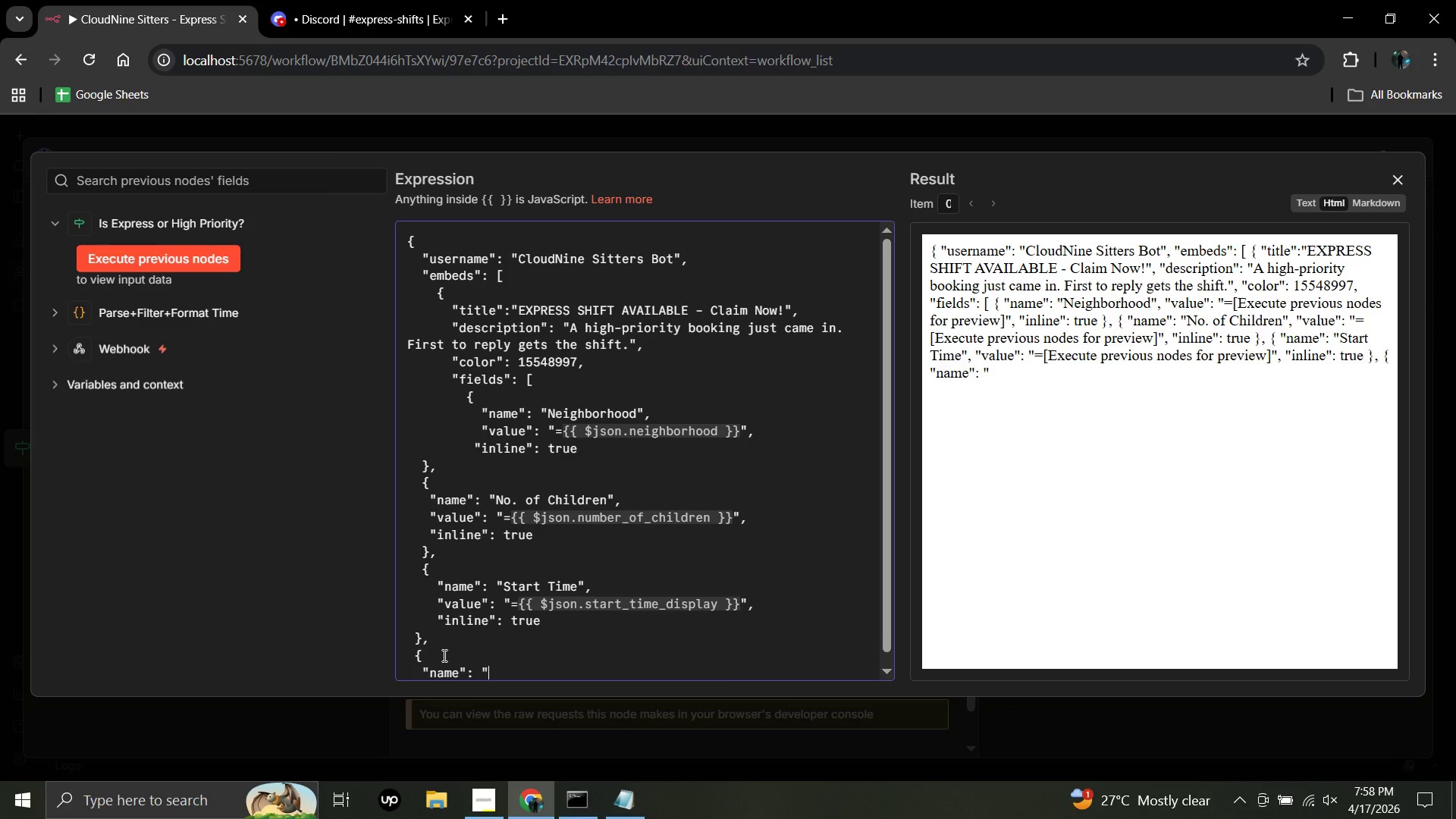 
type(Priority",)
 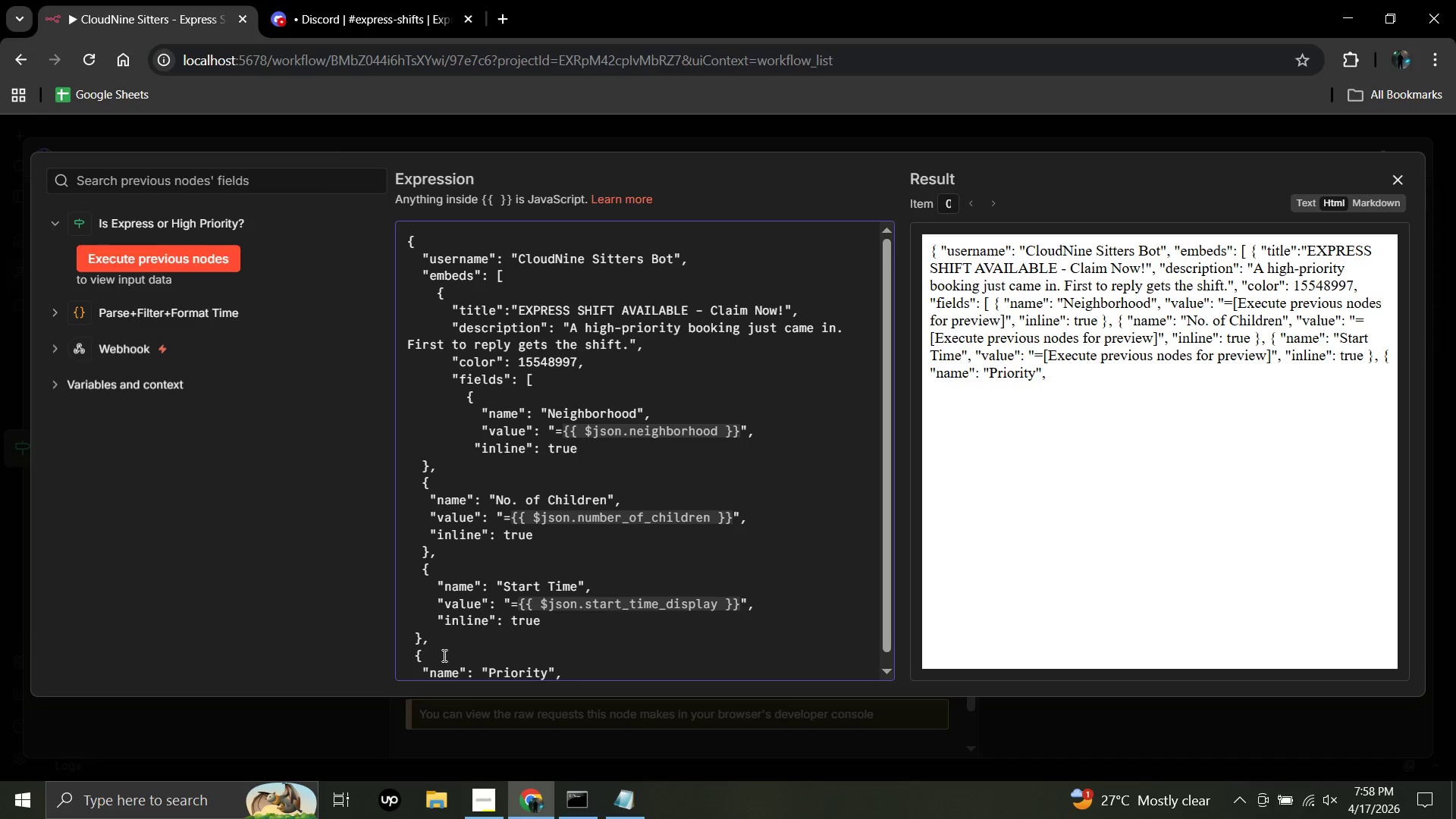 
key(Enter)
 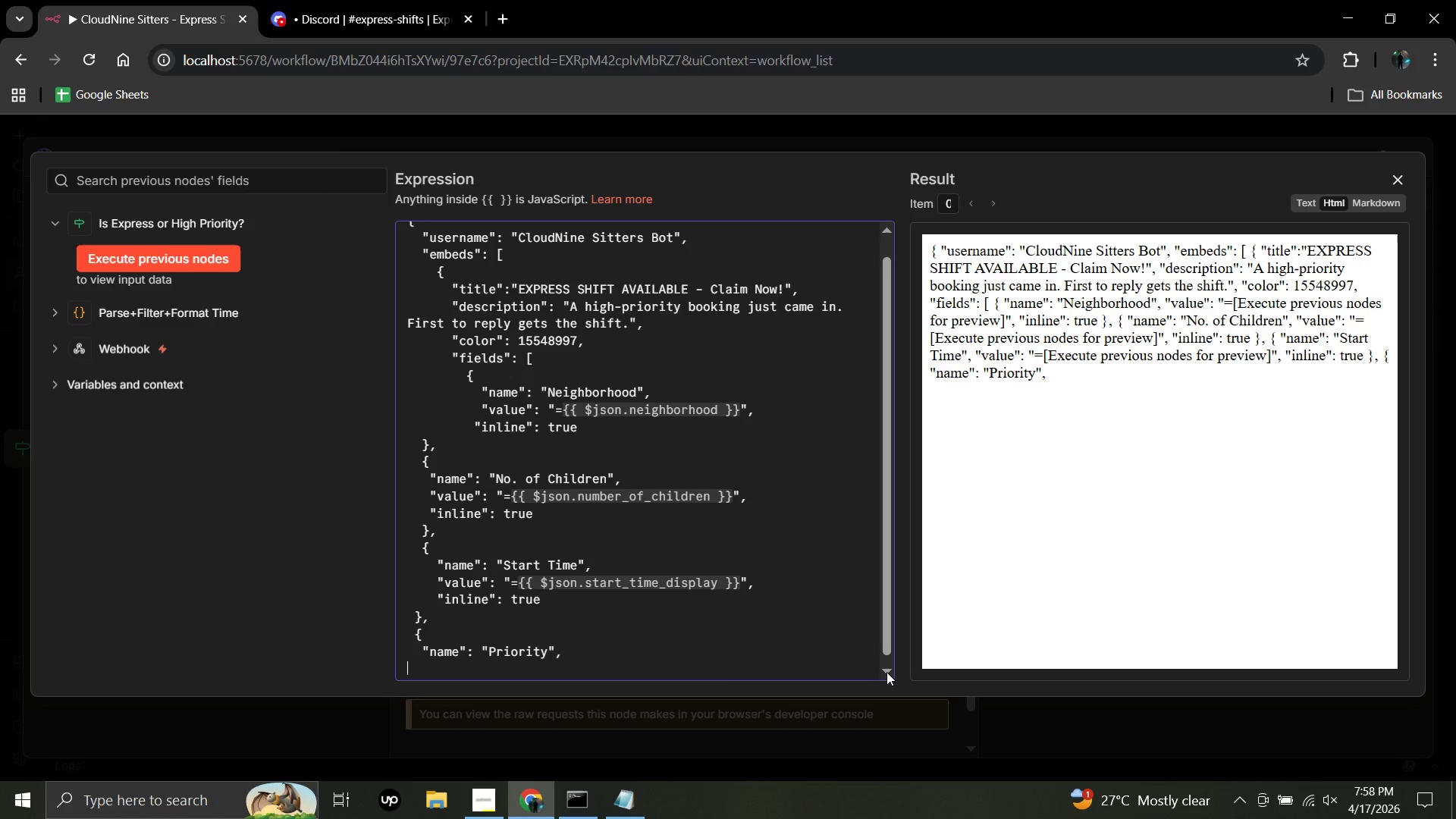 
left_click([886, 672])
 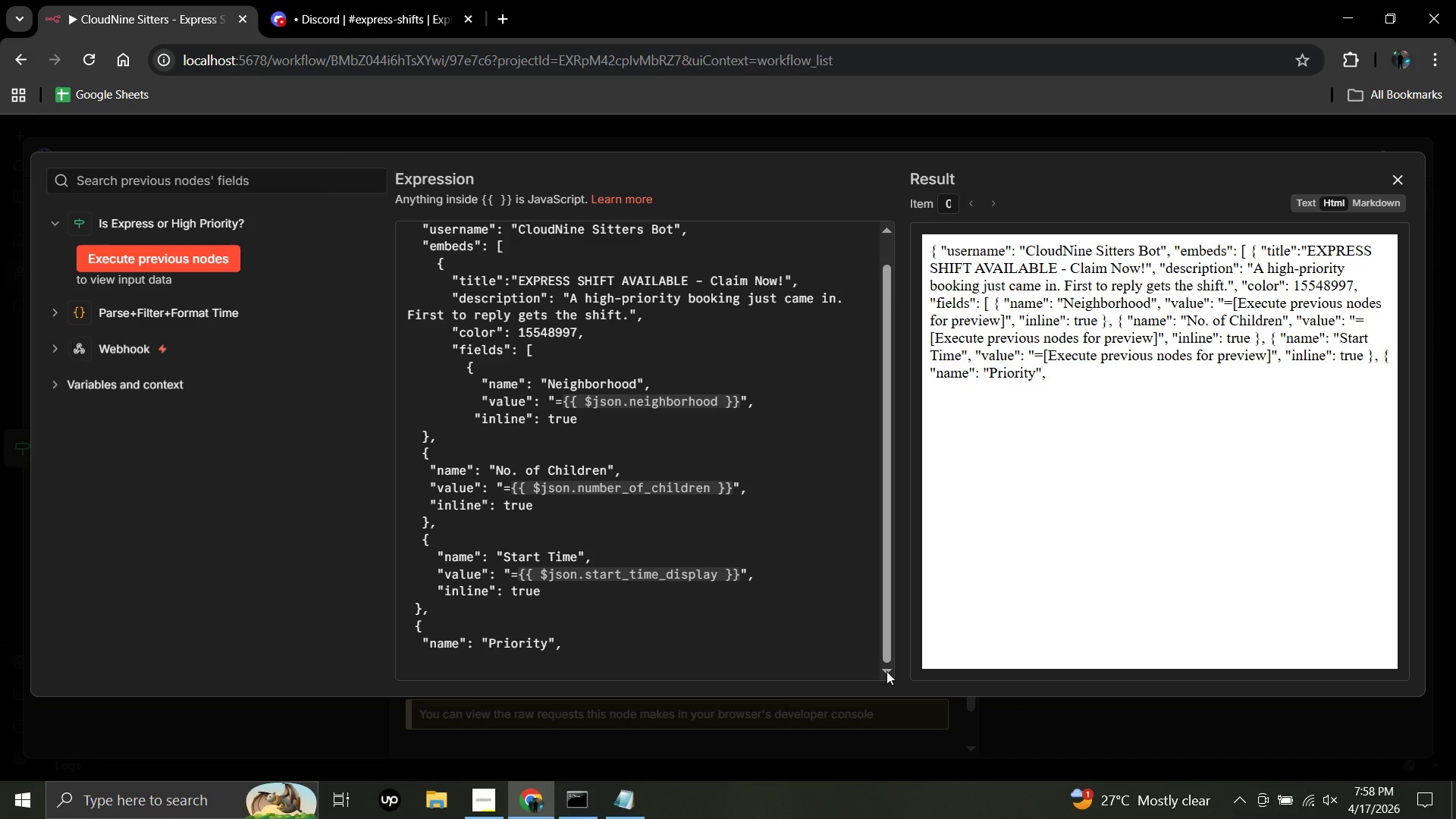 
double_click([886, 671])
 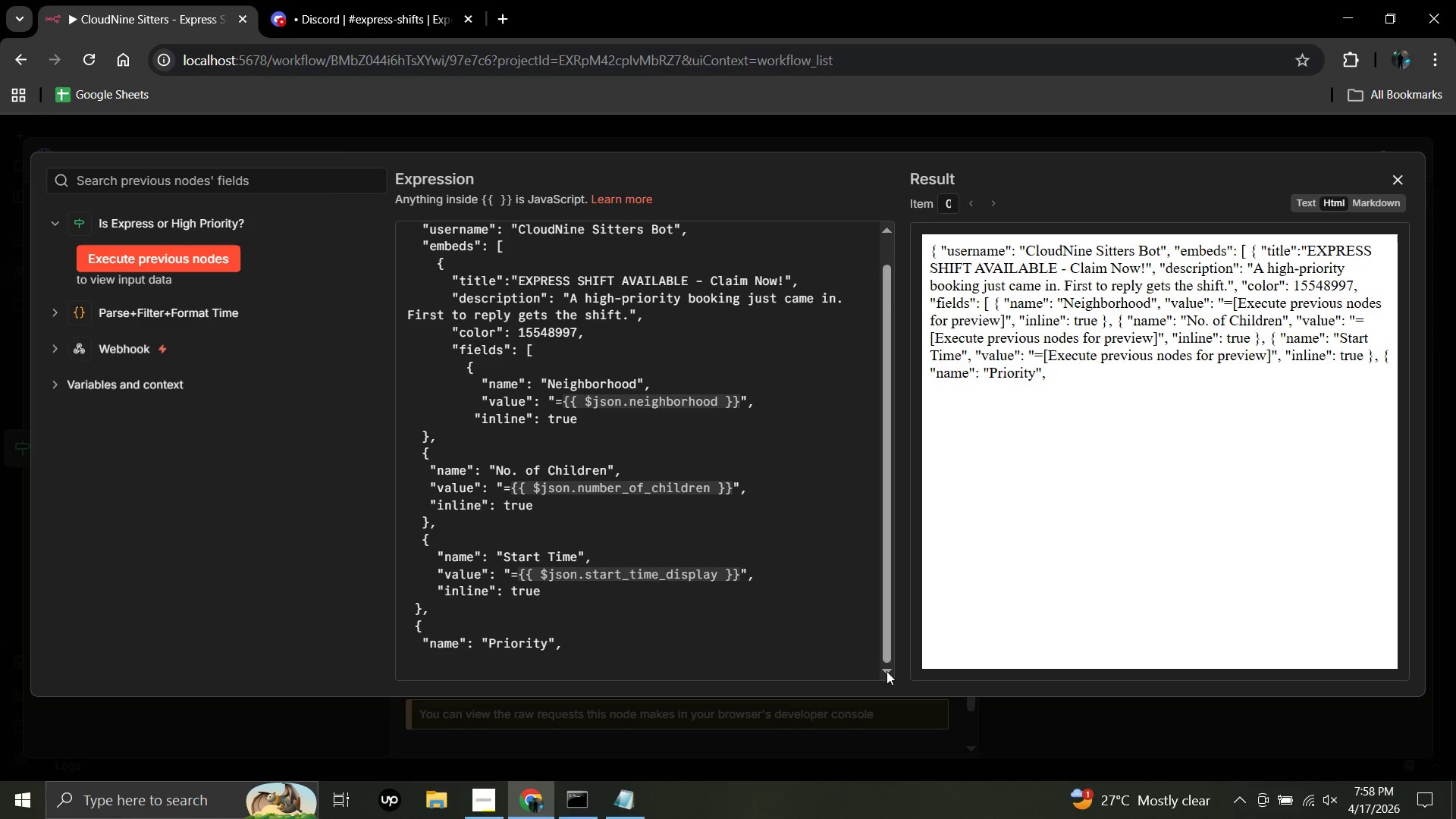 
triple_click([886, 671])
 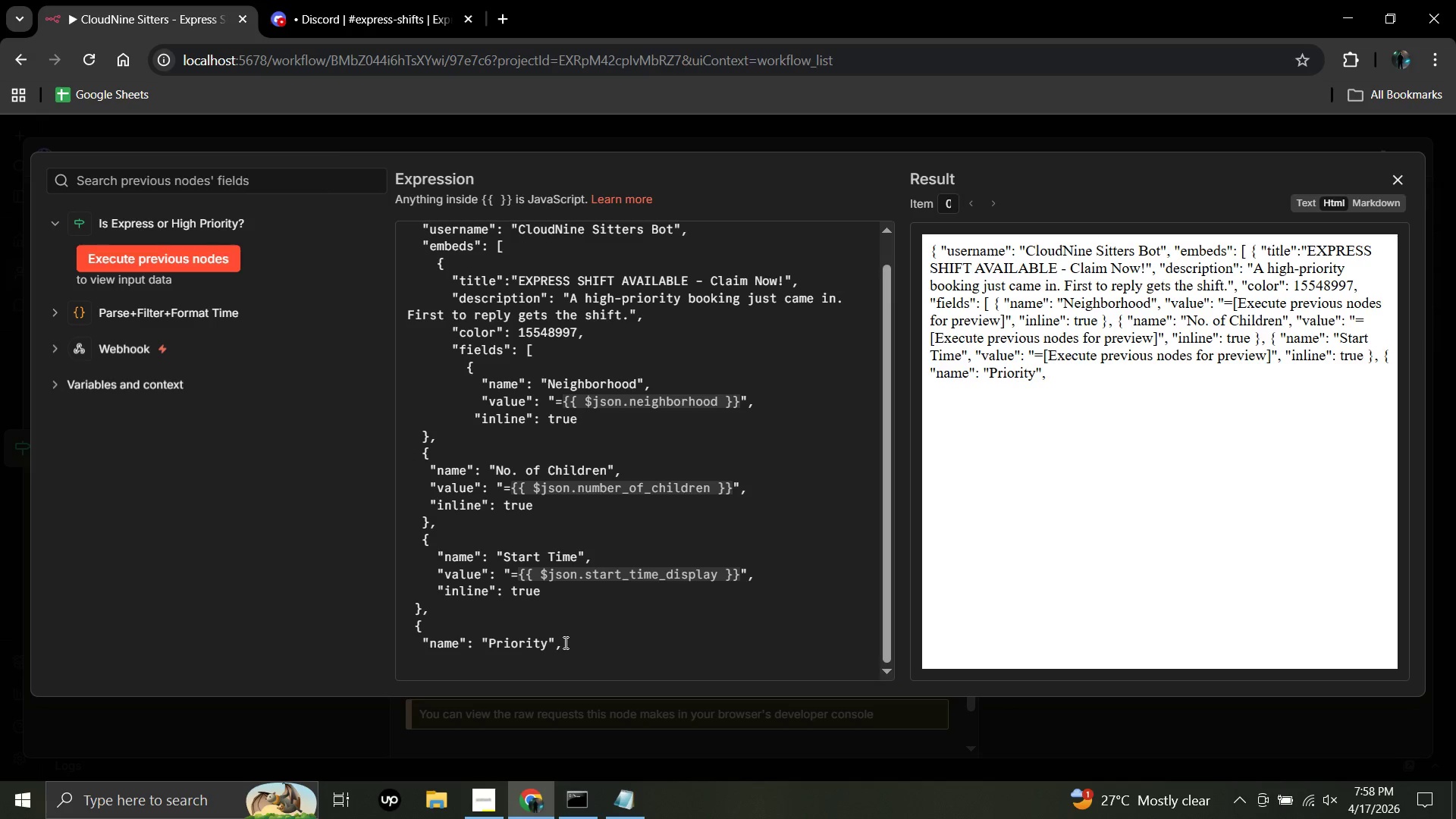 
left_click([564, 642])
 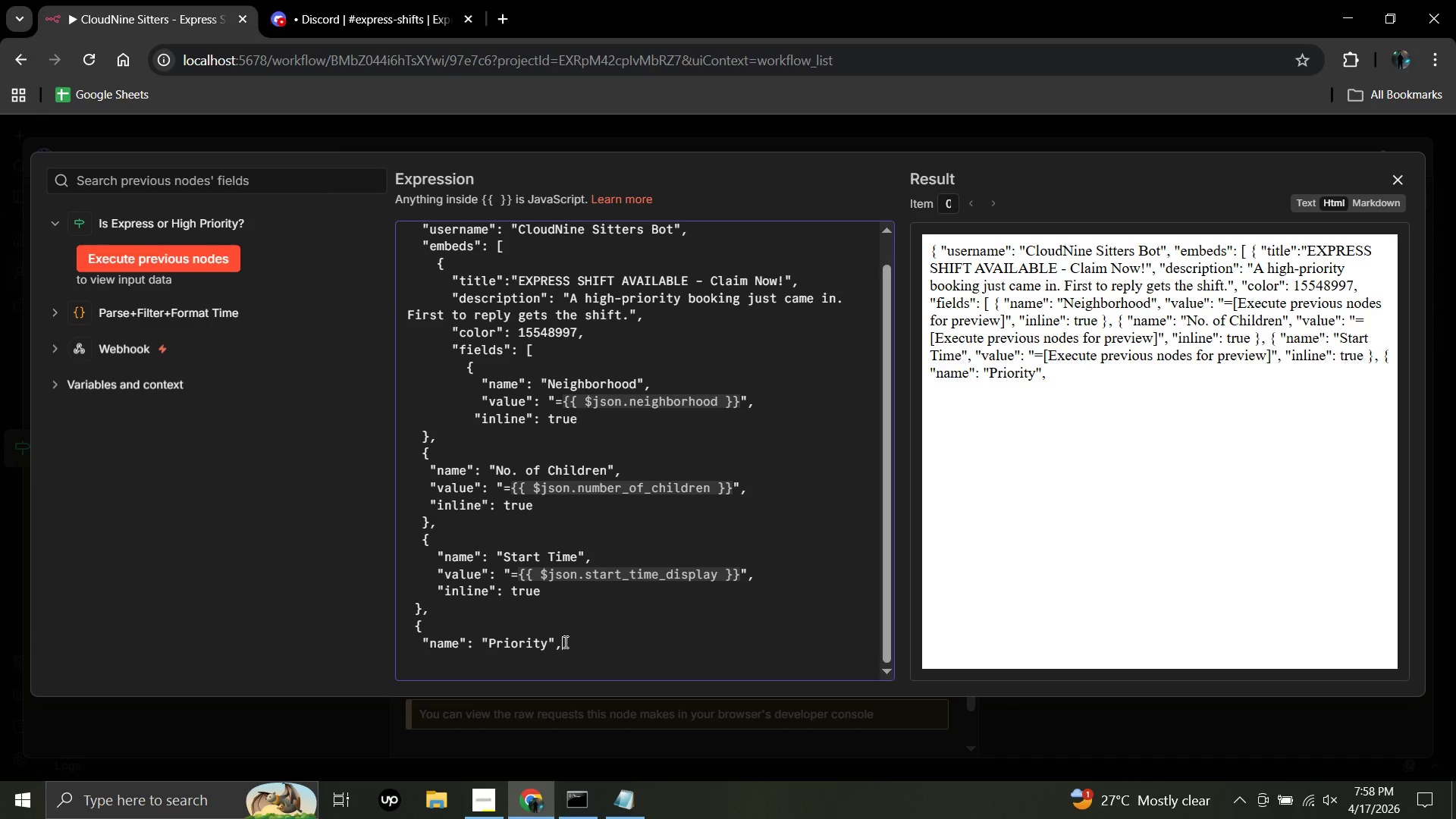 
key(Enter)
 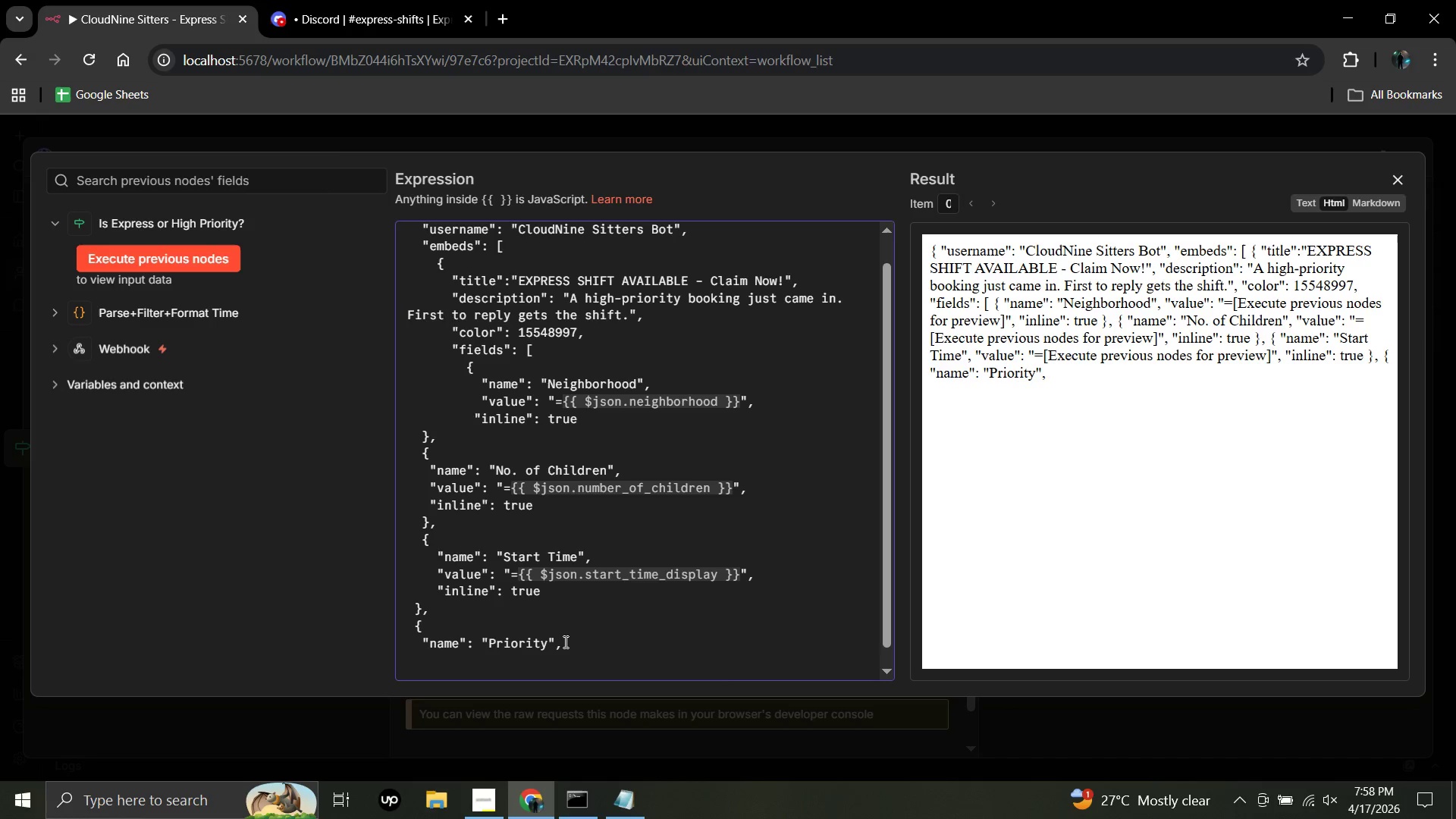 
wait(15.39)
 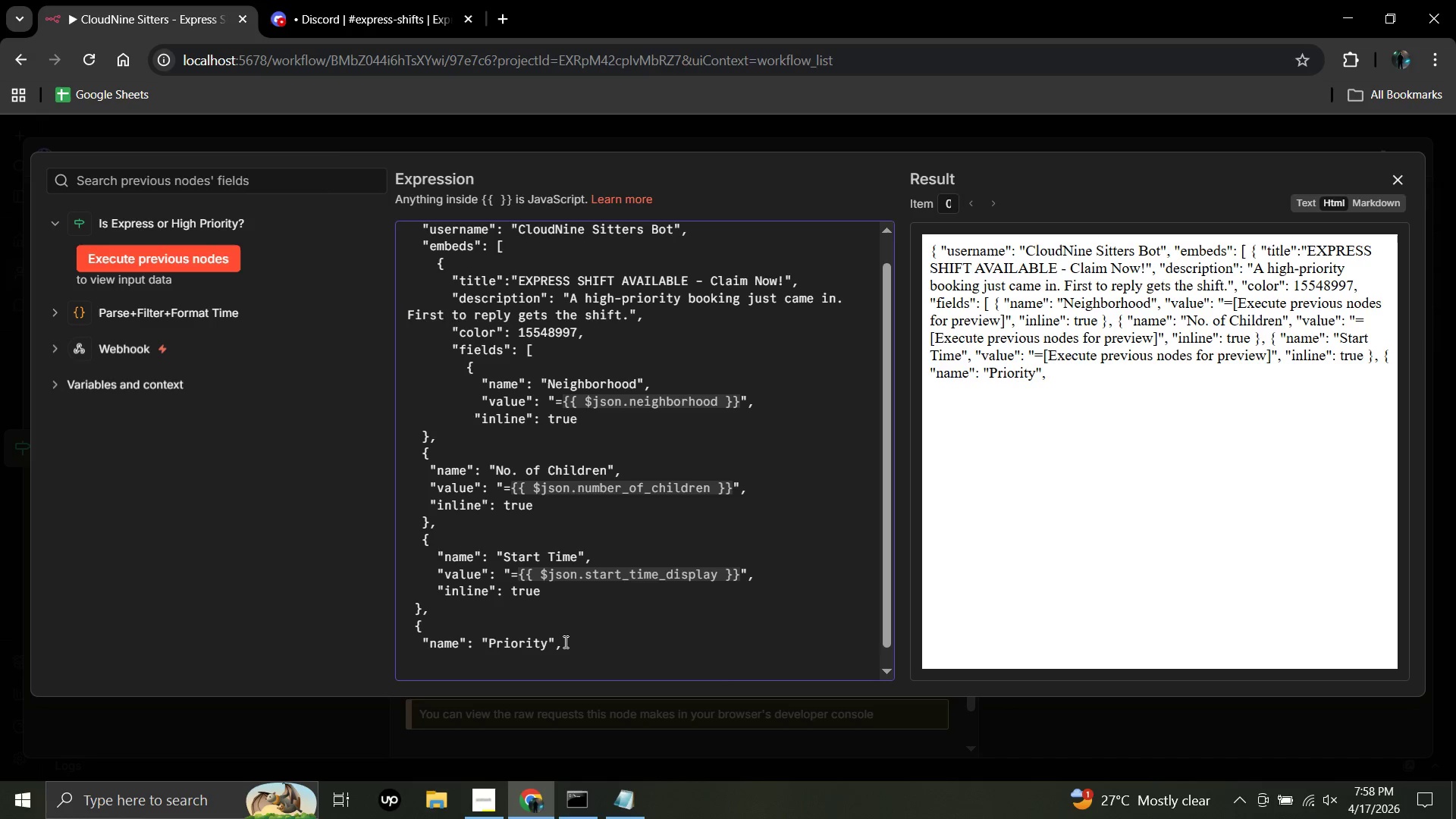 
key(Space)
 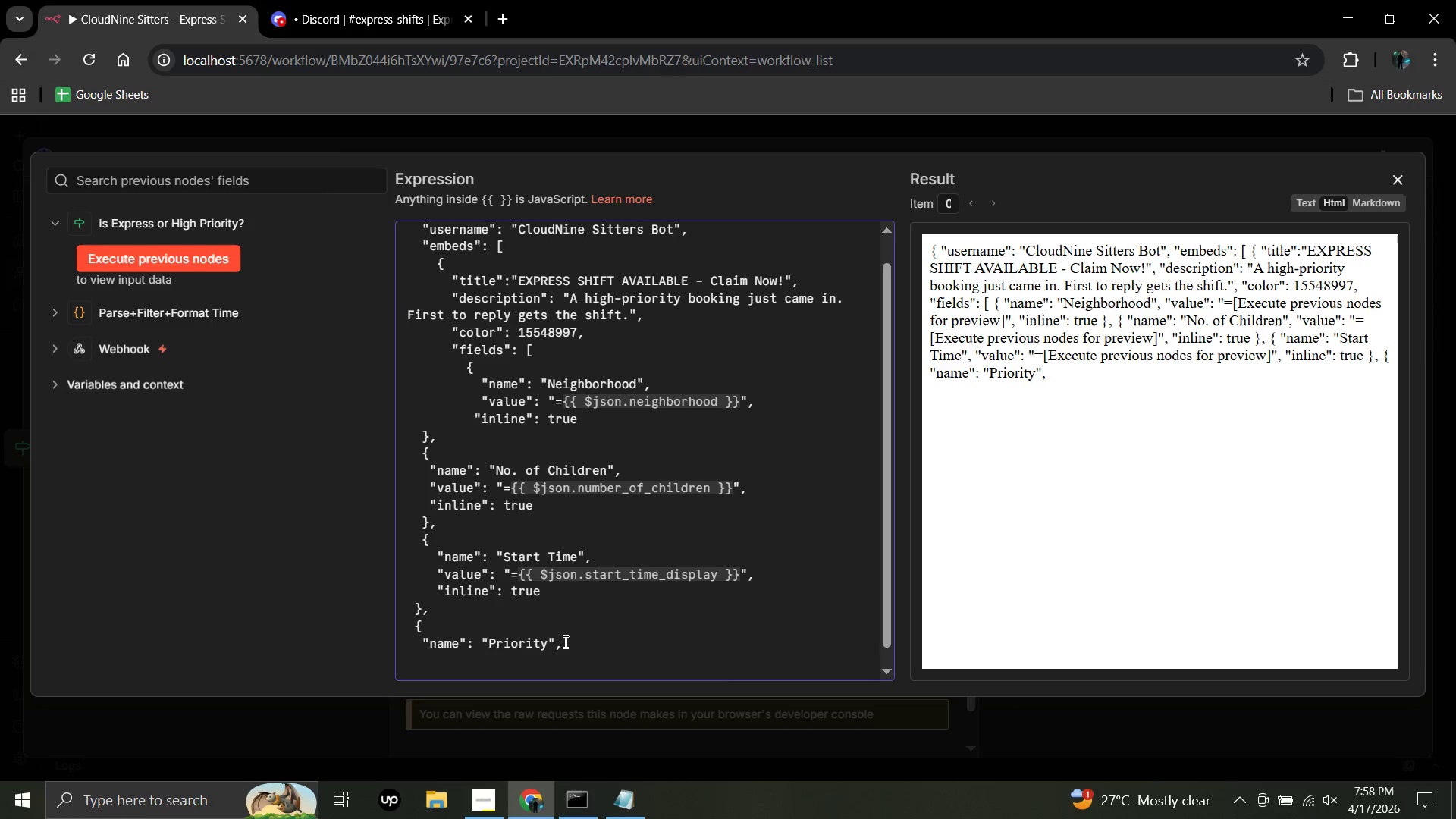 
key(Space)
 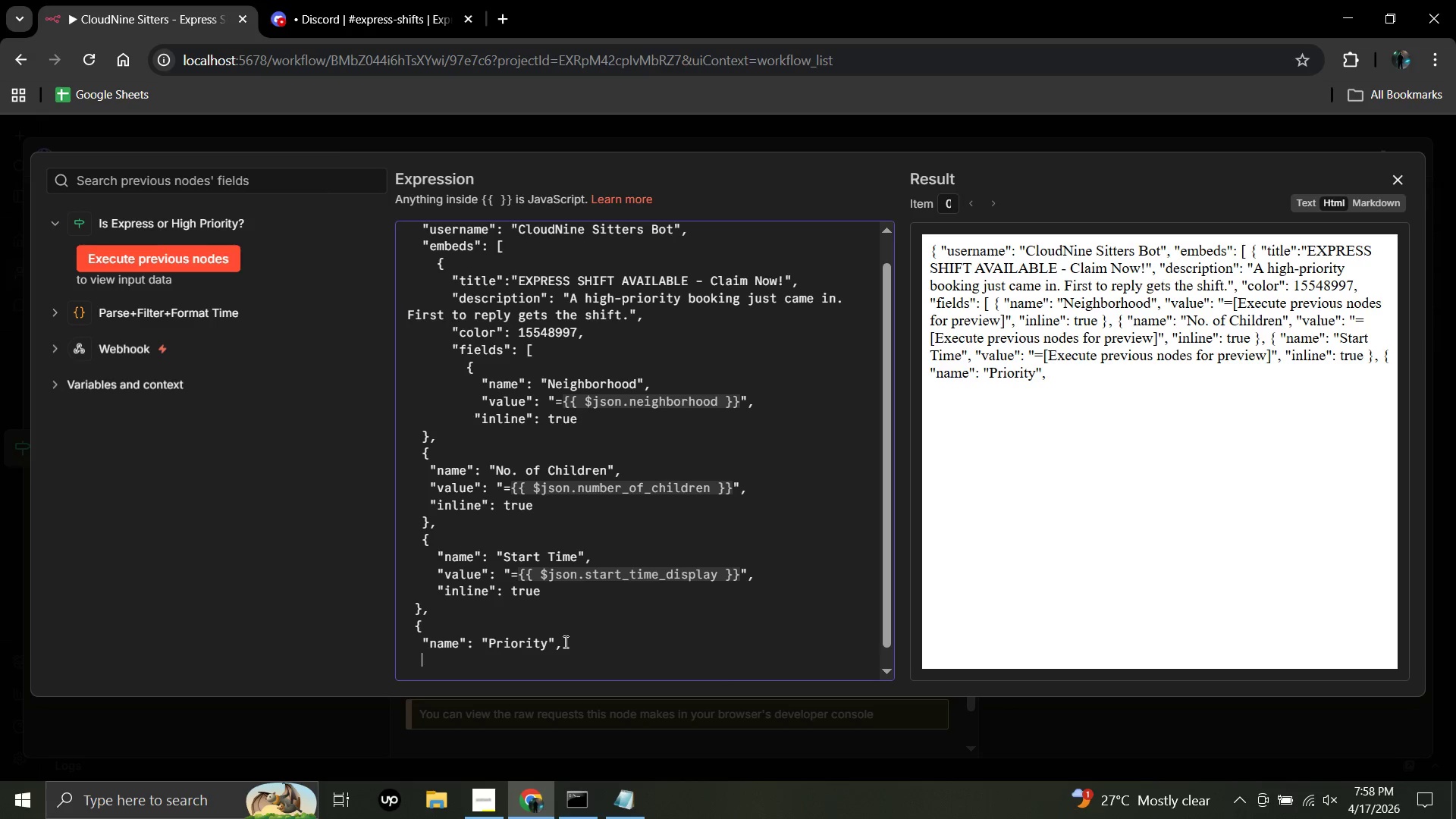 
wait(6.16)
 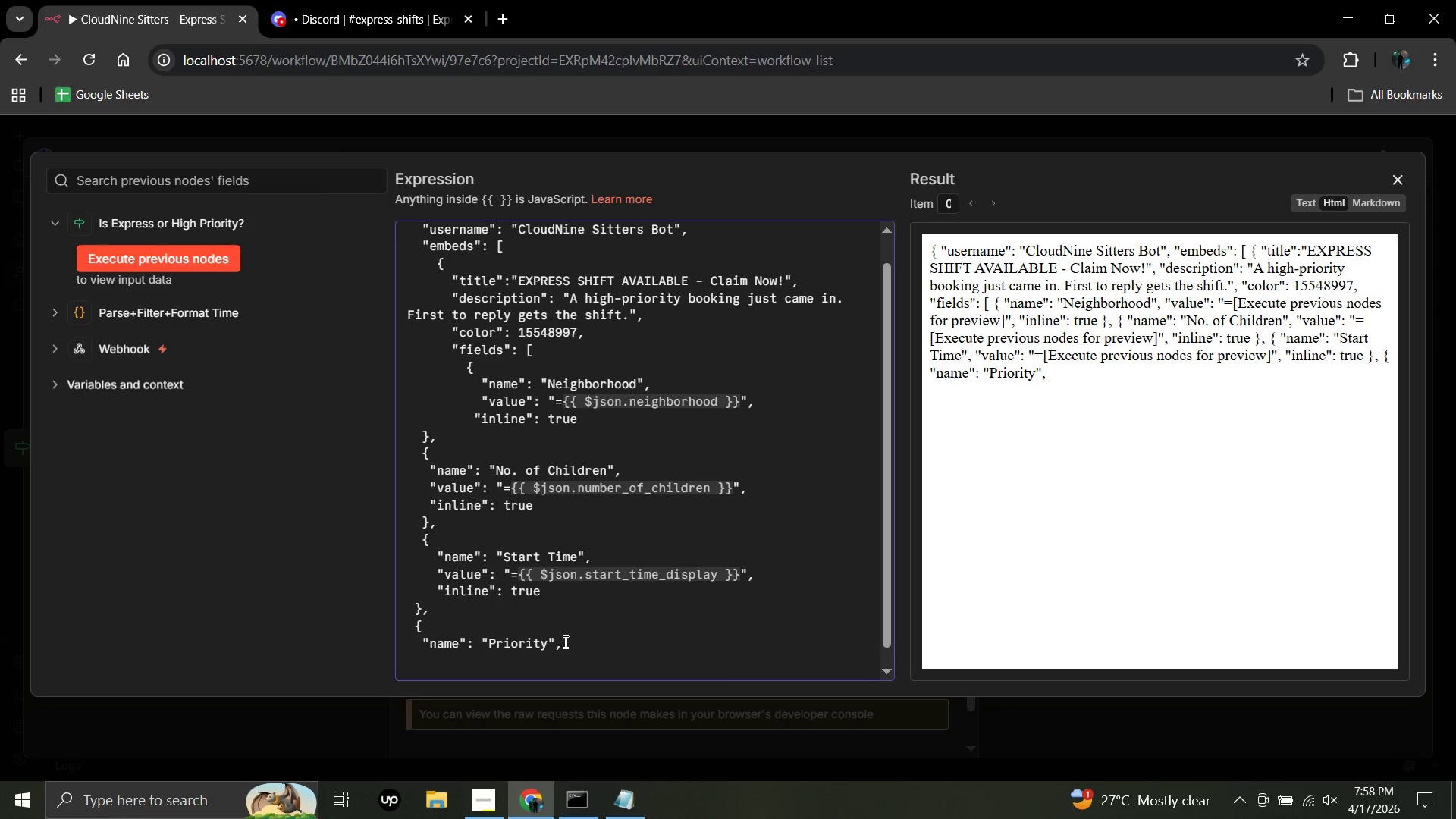 
key(Shift+Quote)
 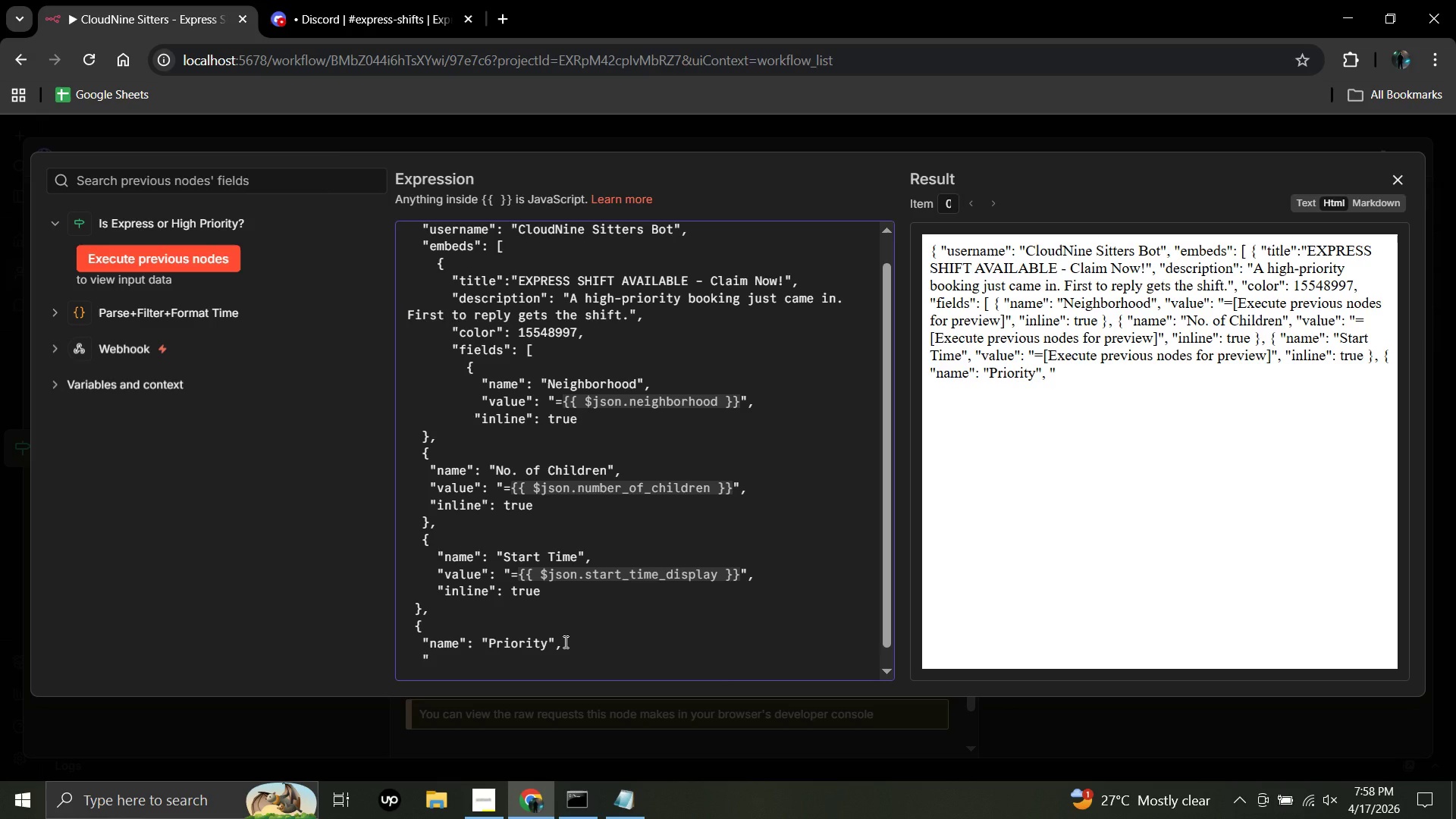 
type(value":)
 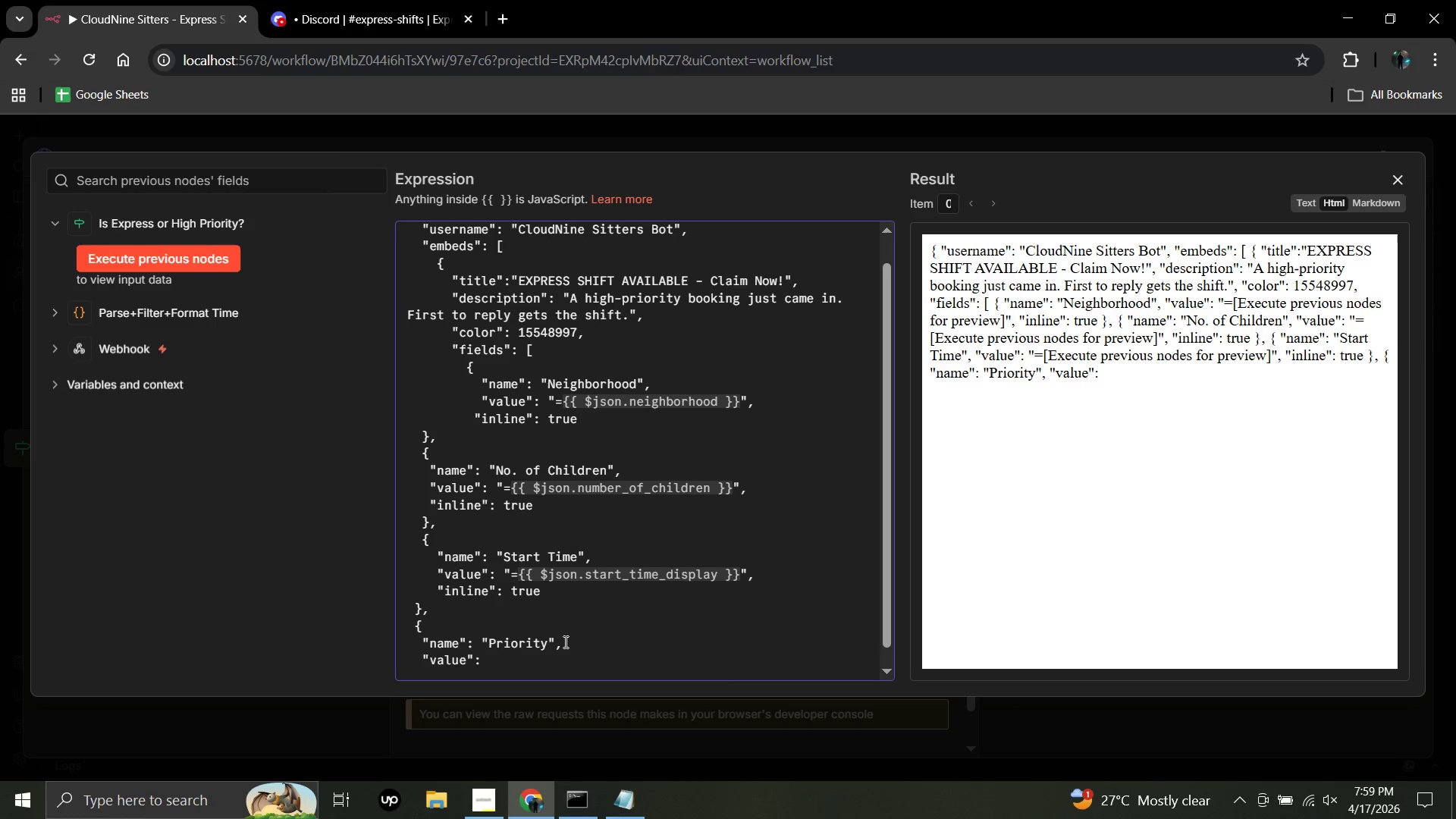 
key(Space)
 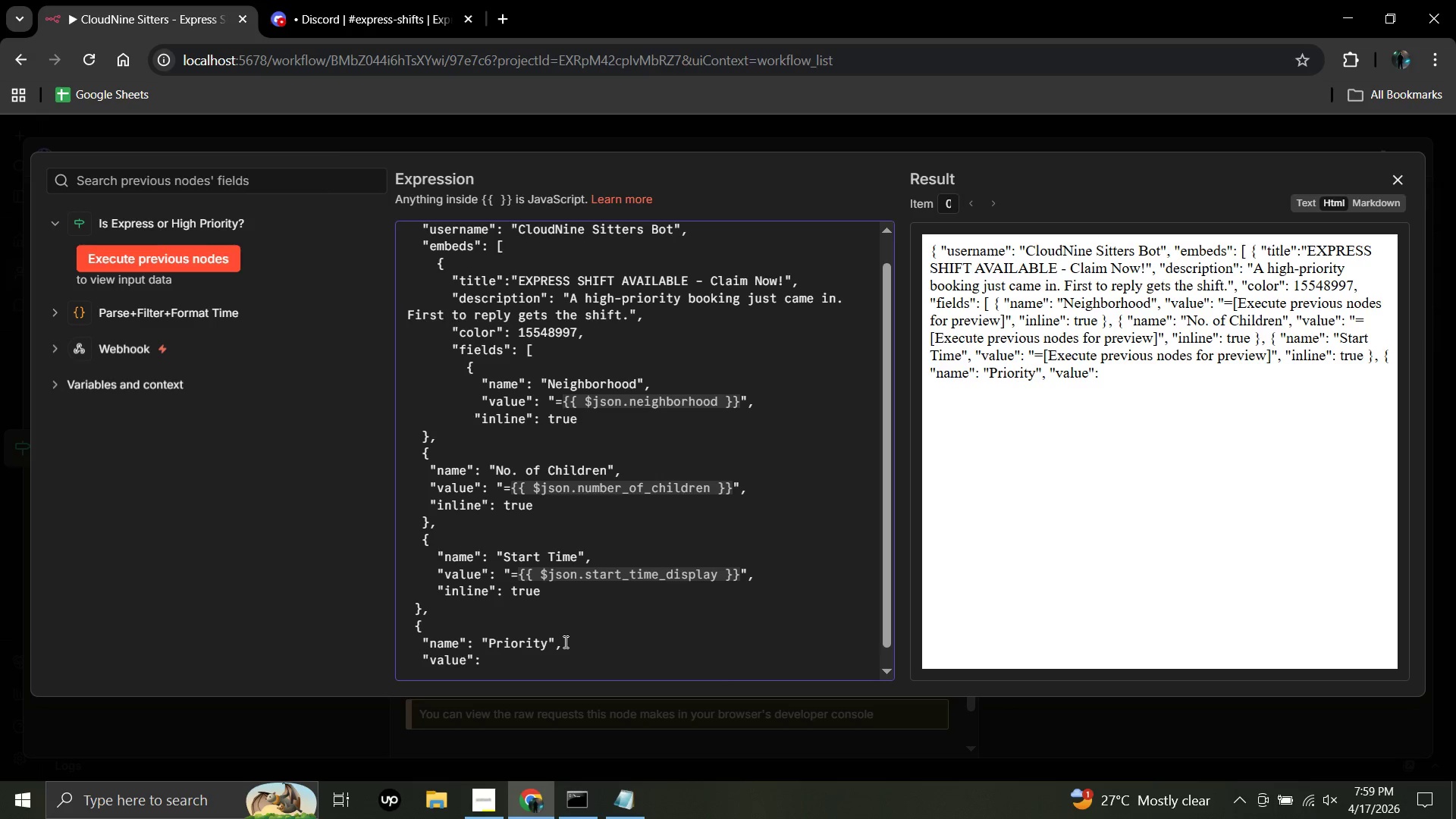 
key(Shift+ShiftRight)
 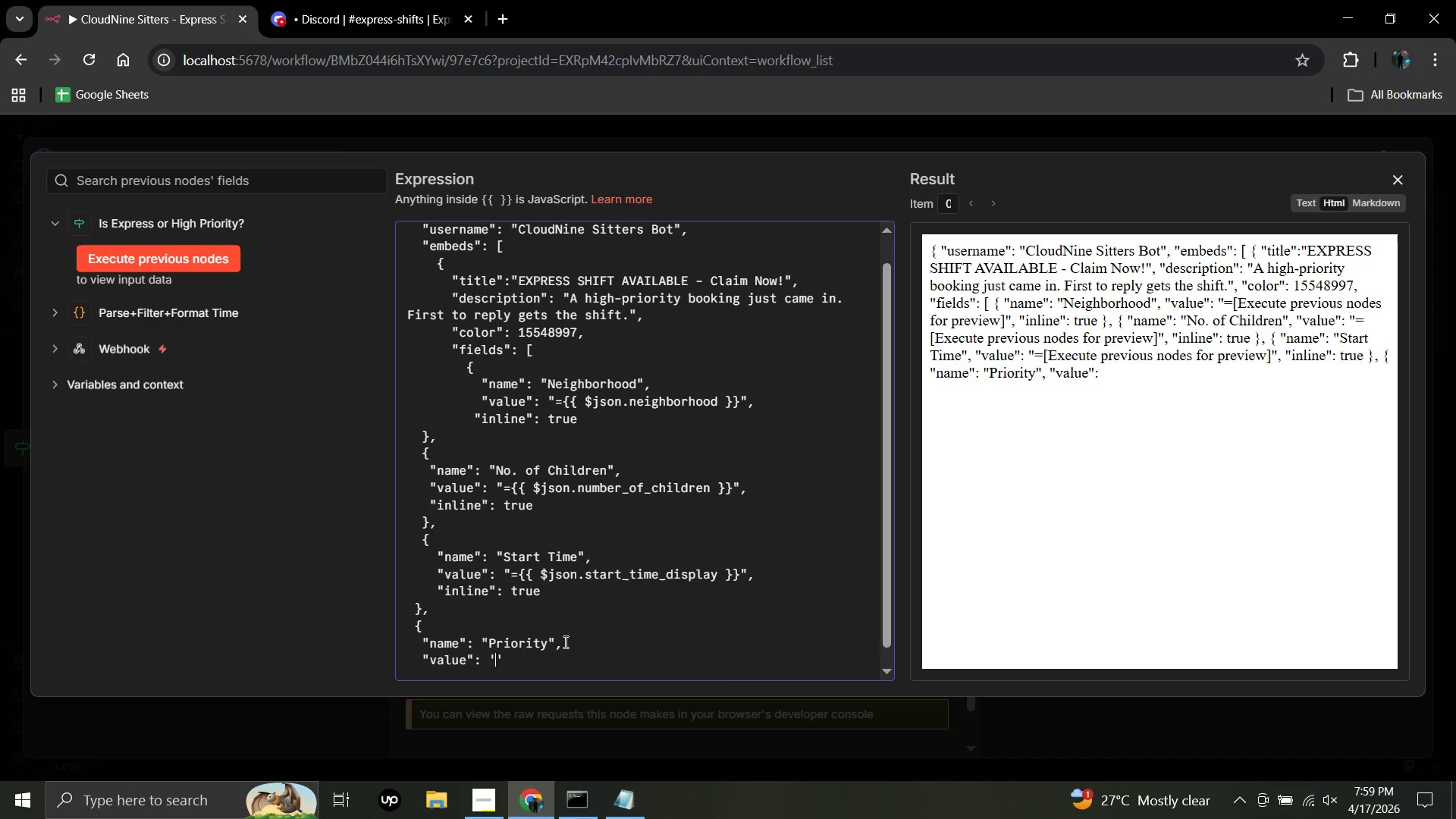 
key(Quote)
 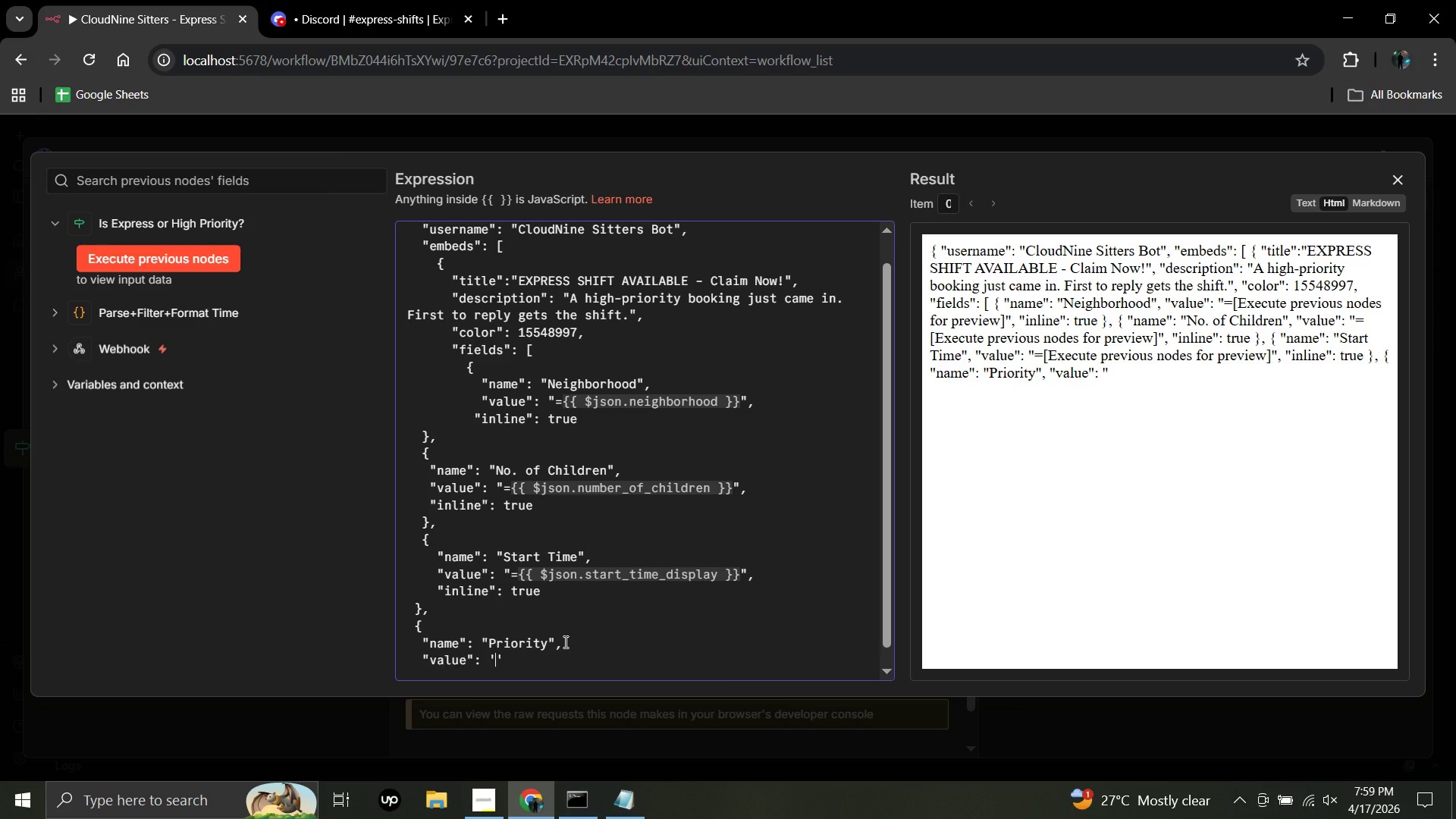 
key(Backspace)
 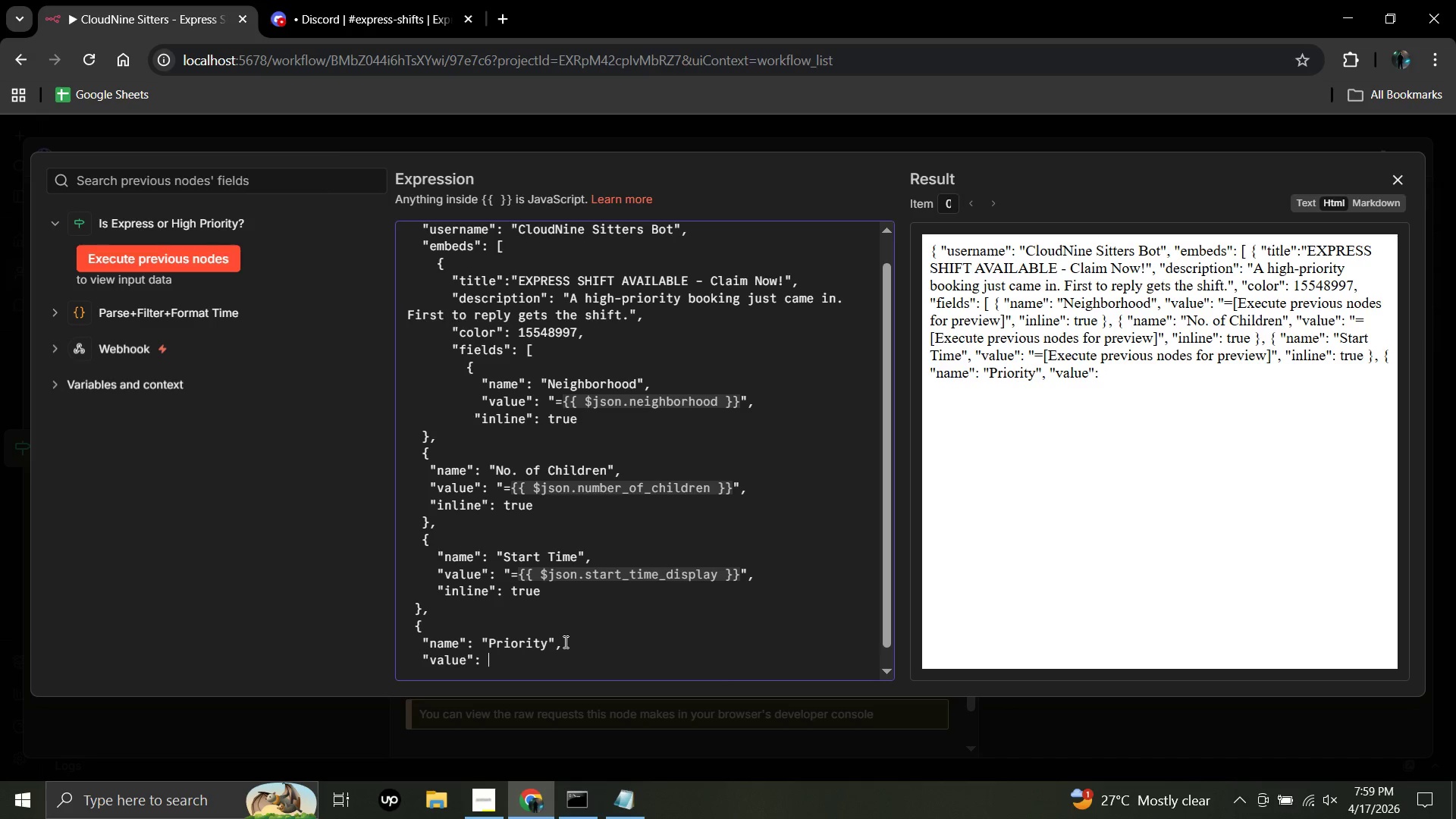 
key(Shift+Quote)
 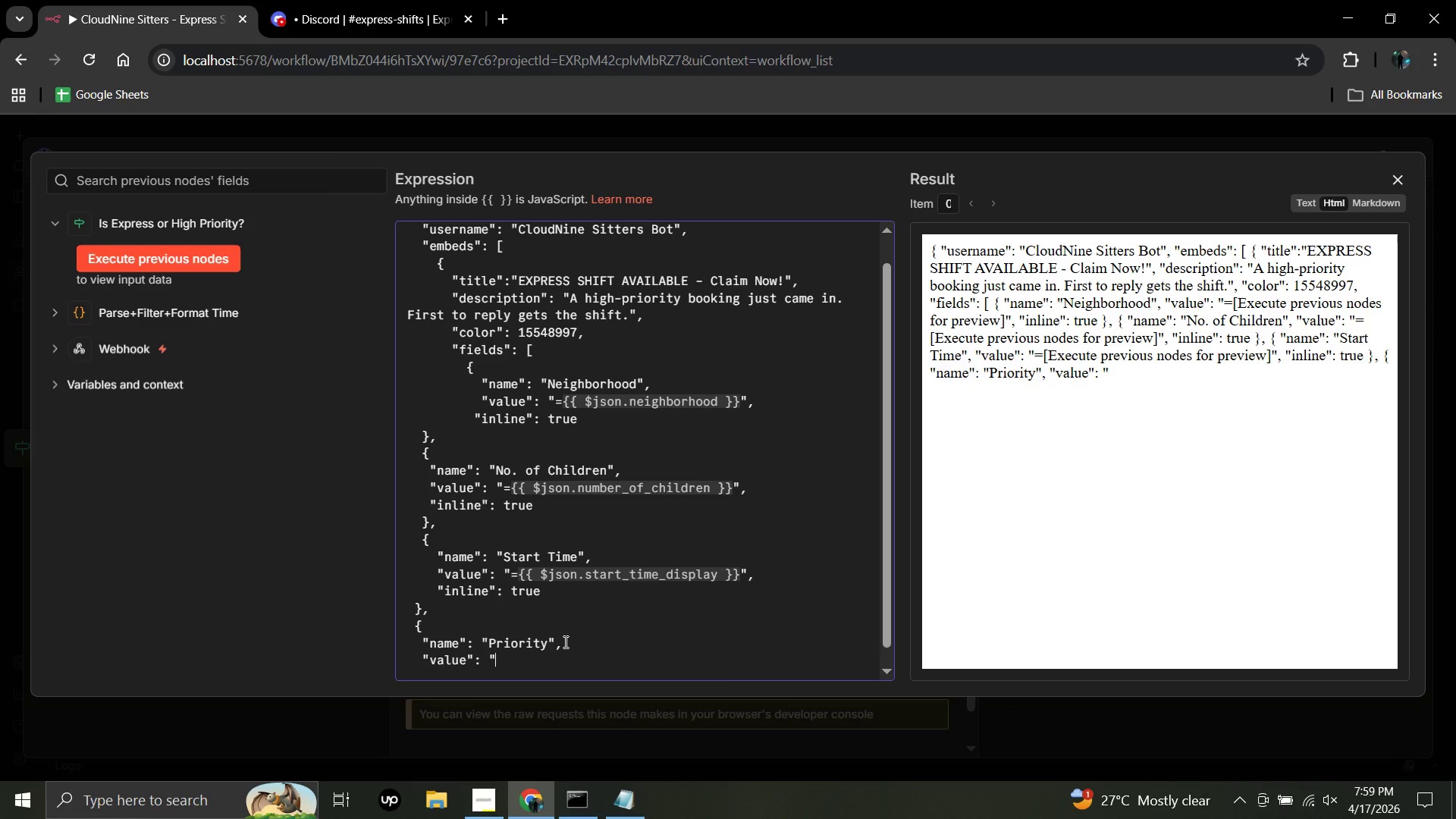 
key(Equal)
 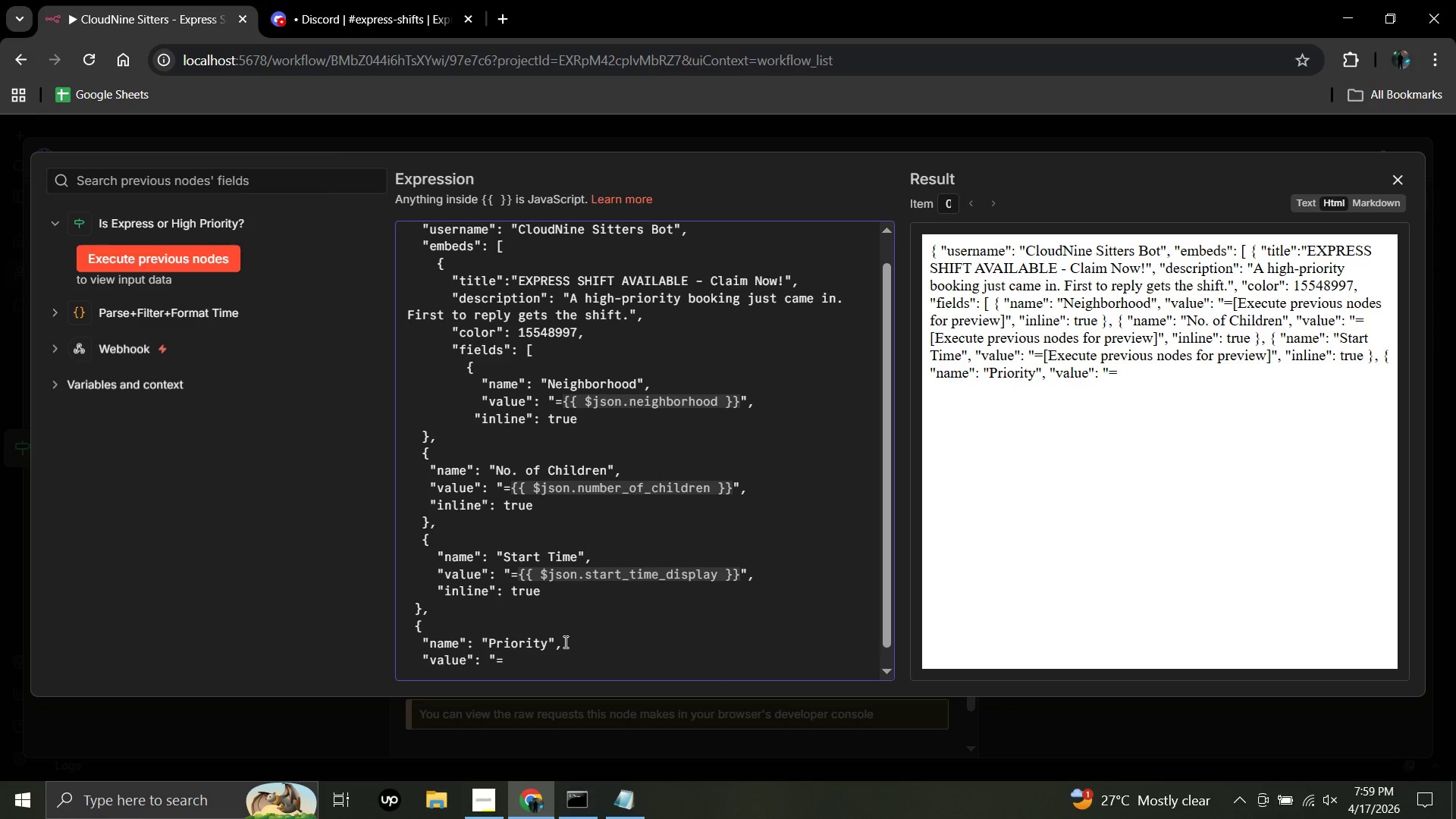 
key(Shift+BracketLeft)
 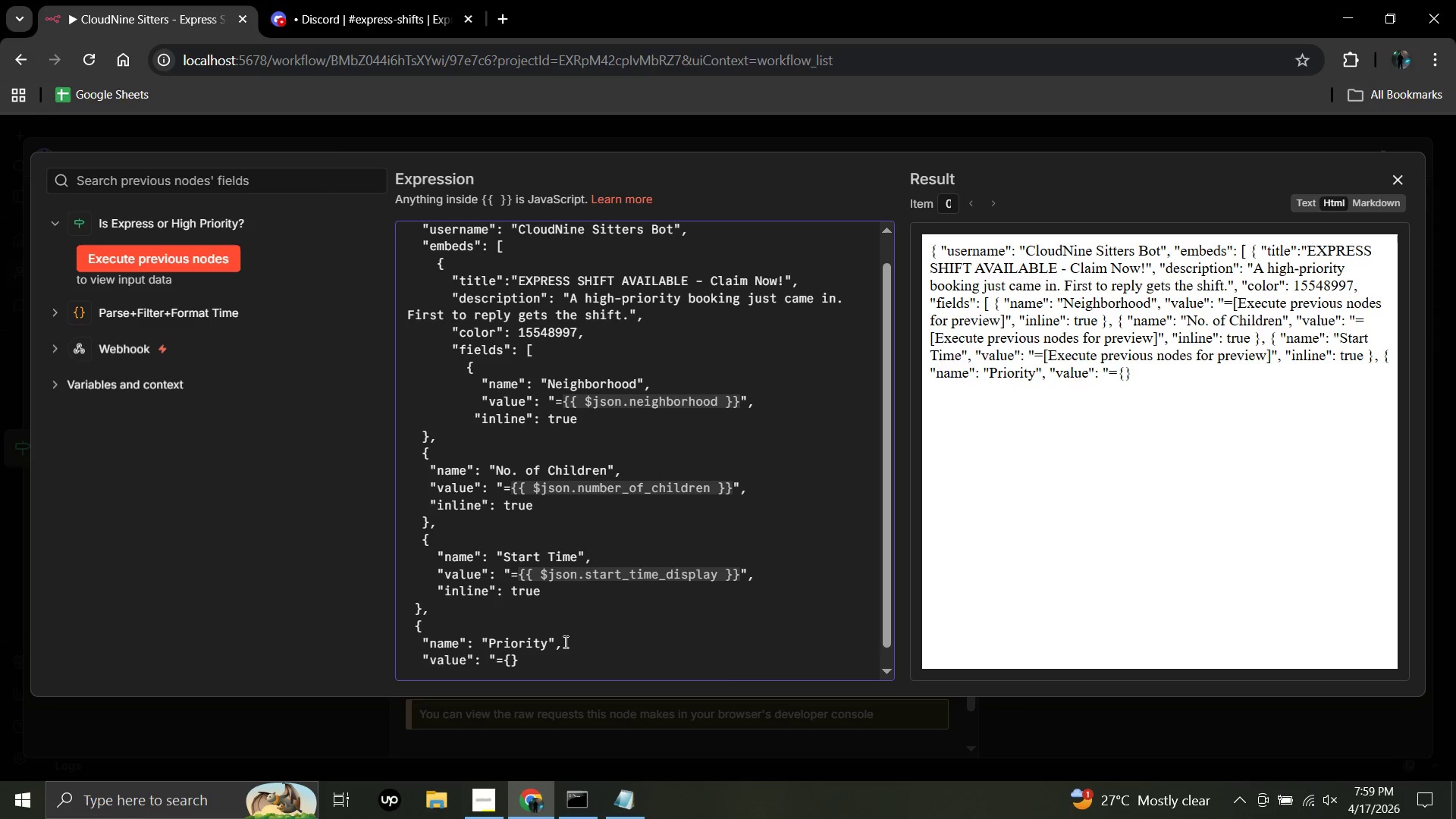 
key(Shift+BracketLeft)
 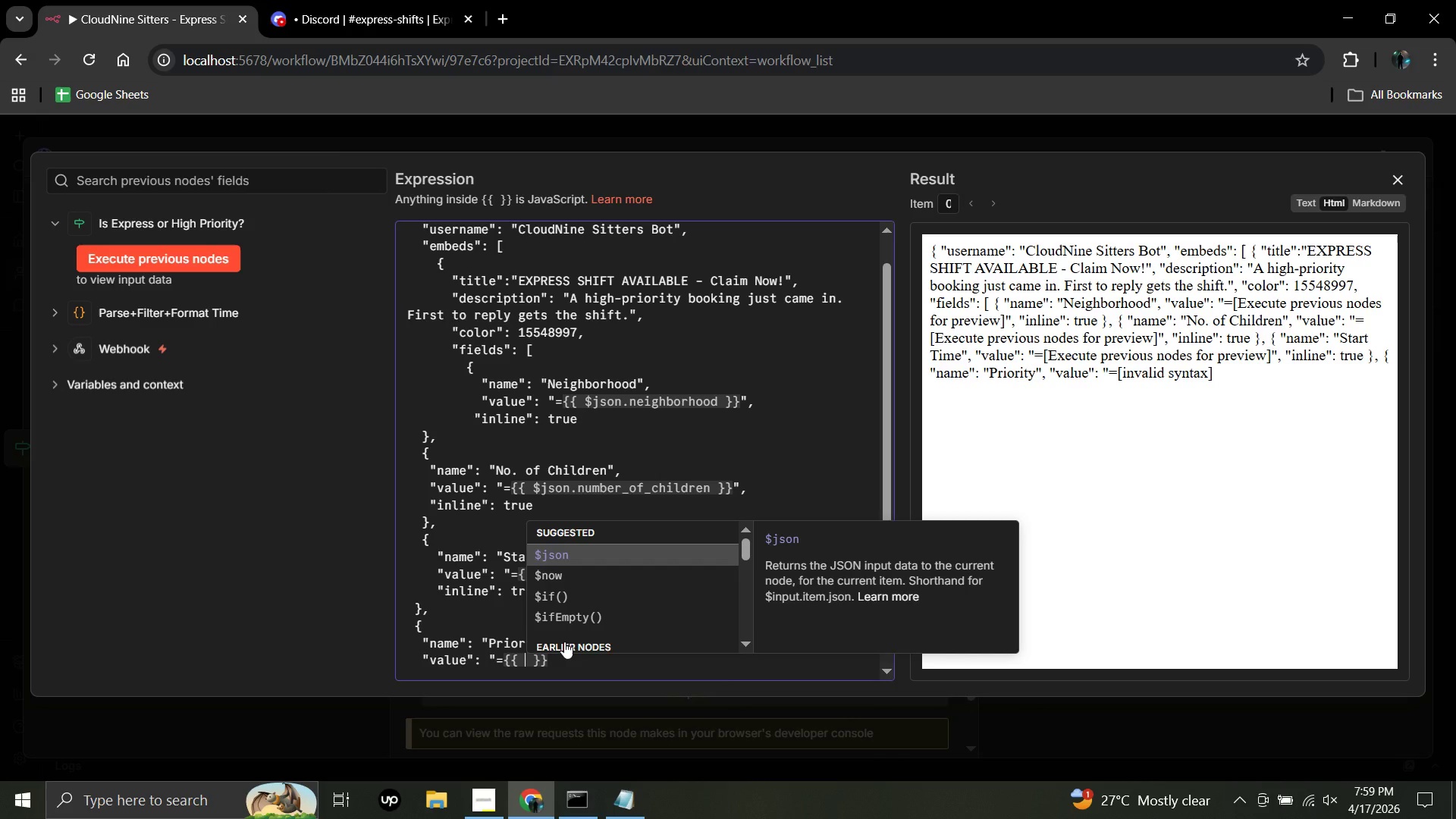 
key(Shift+4)
 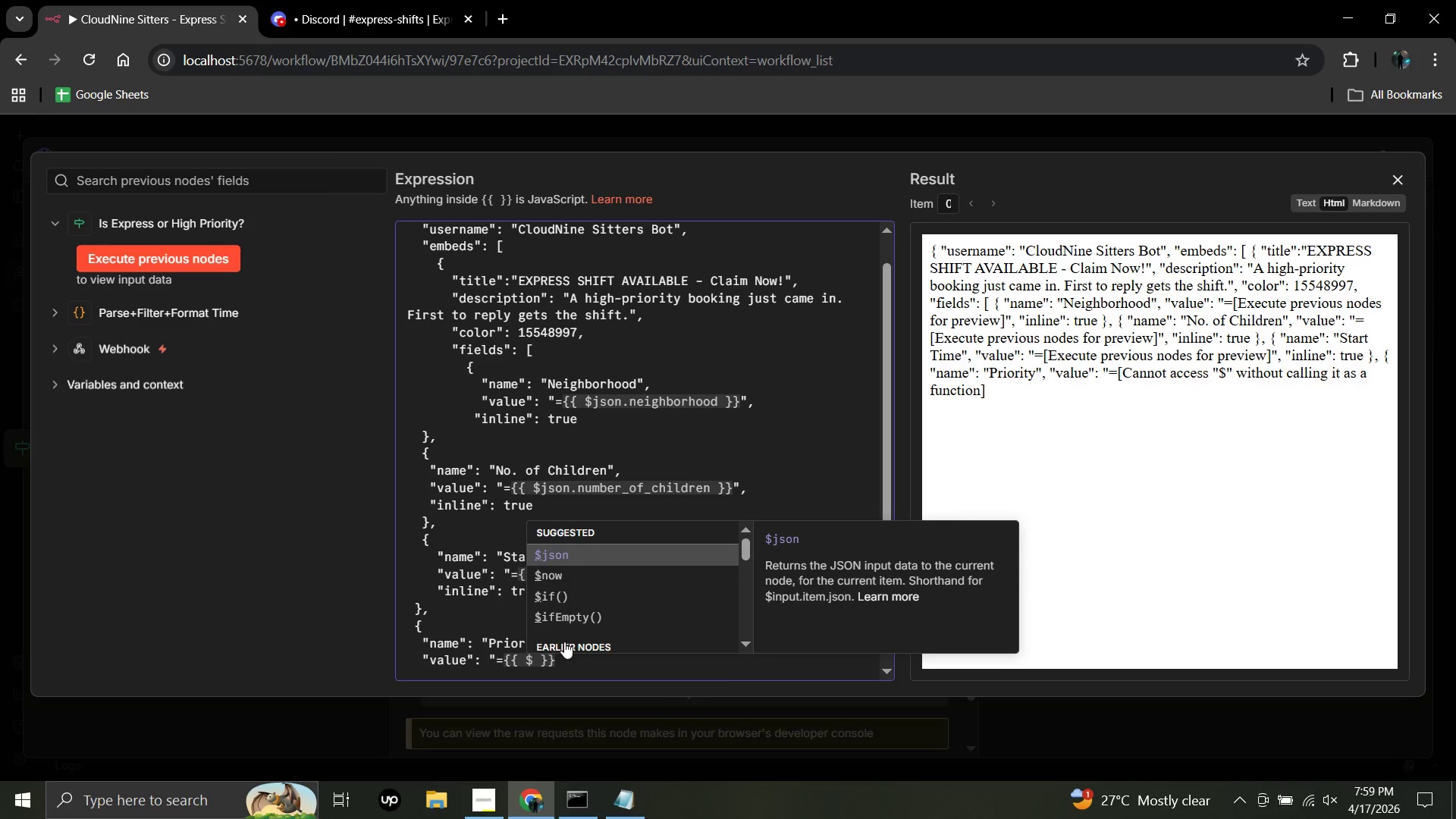 
type(json.booking)
 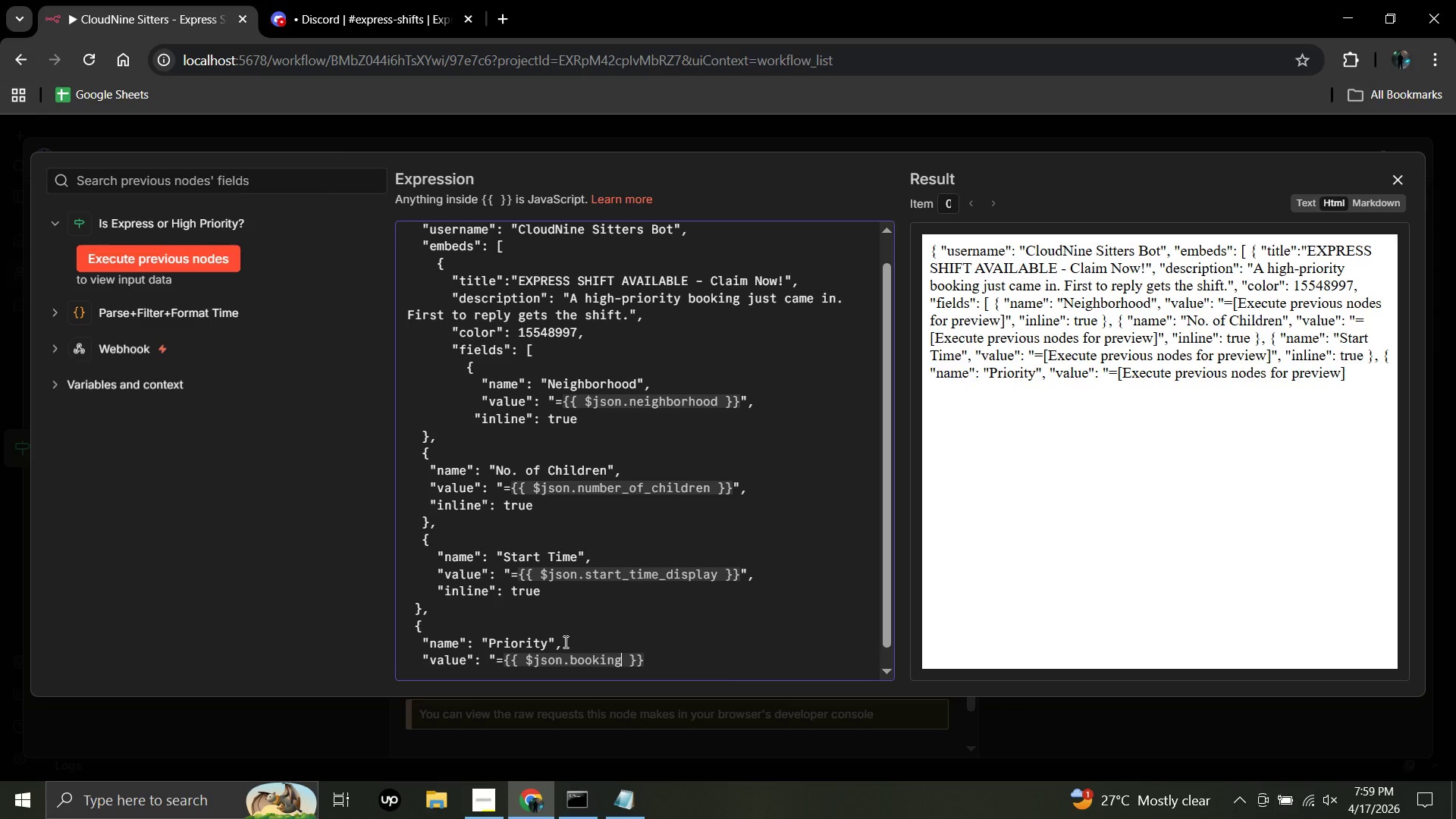 
type(_type)
 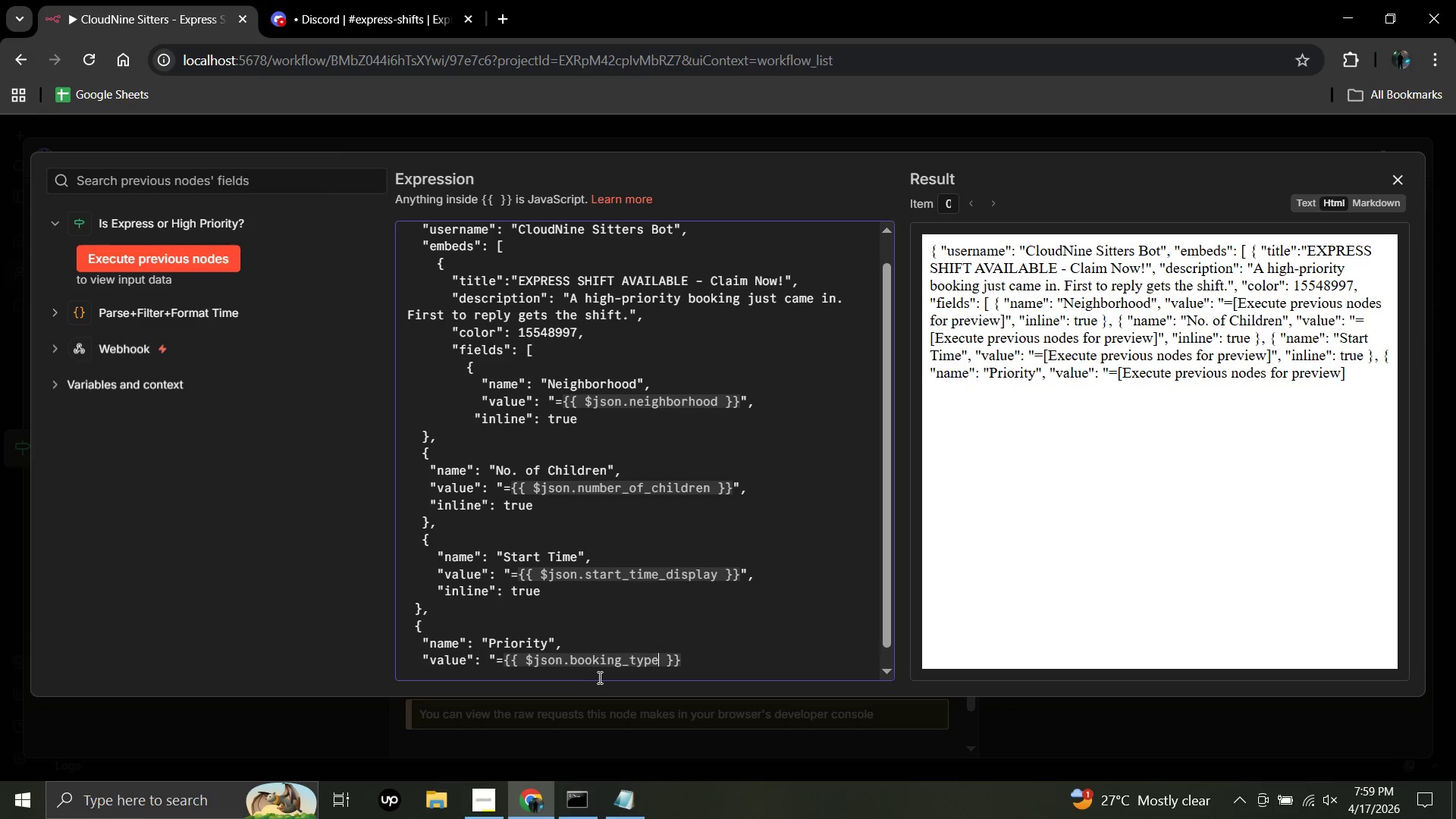 
wait(6.16)
 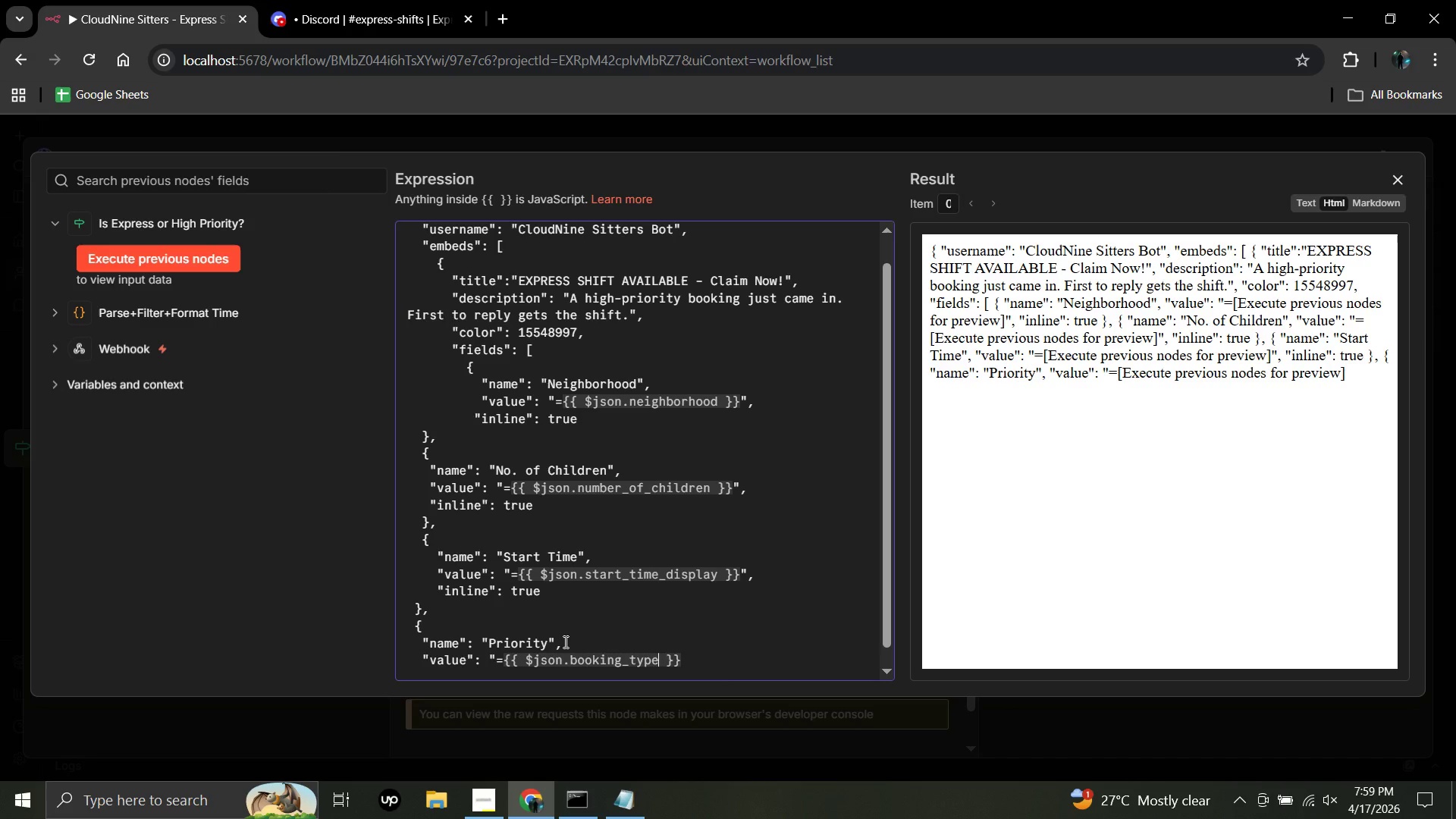 
left_click([682, 655])
 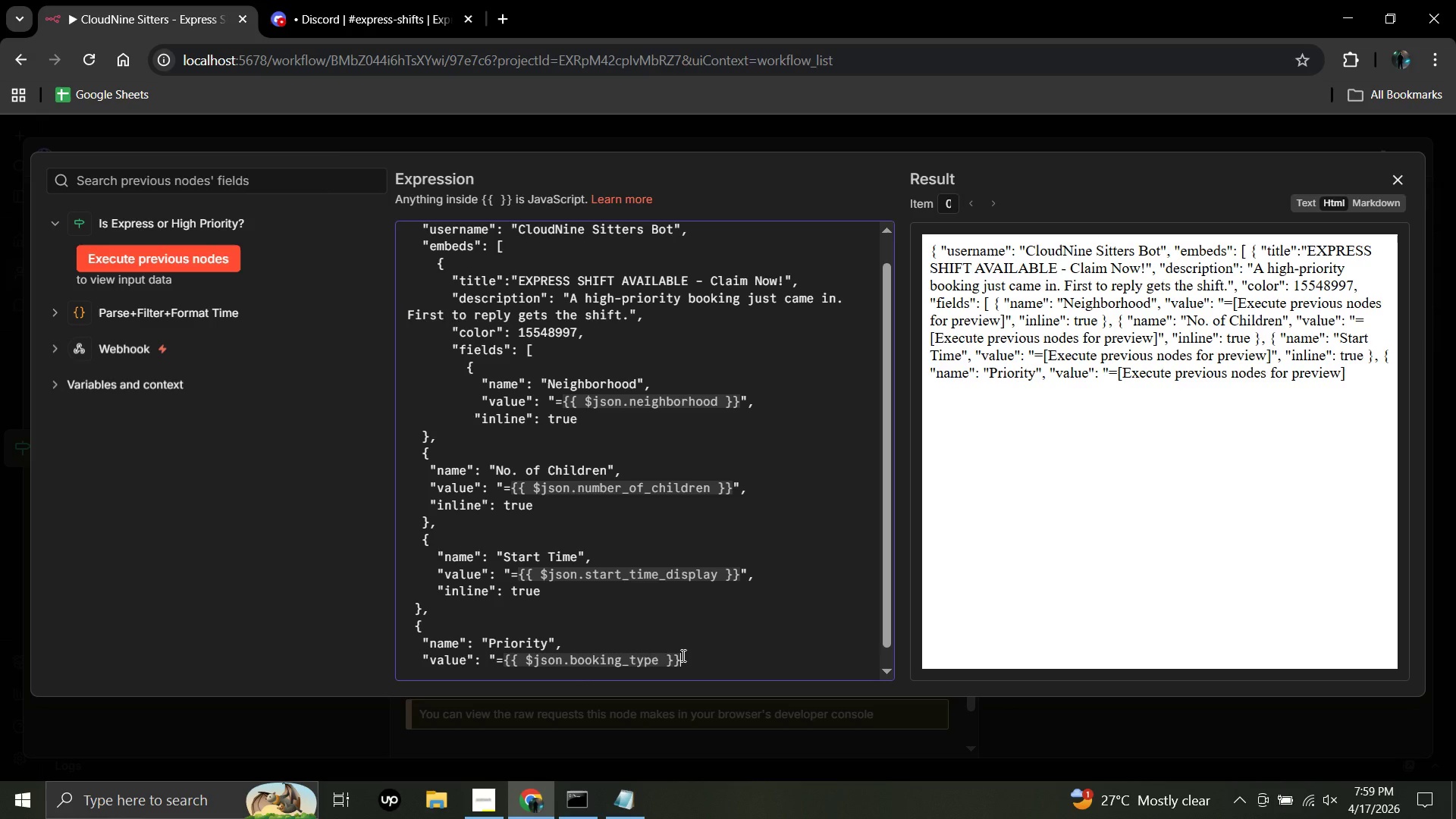 
key(Shift+Quote)
 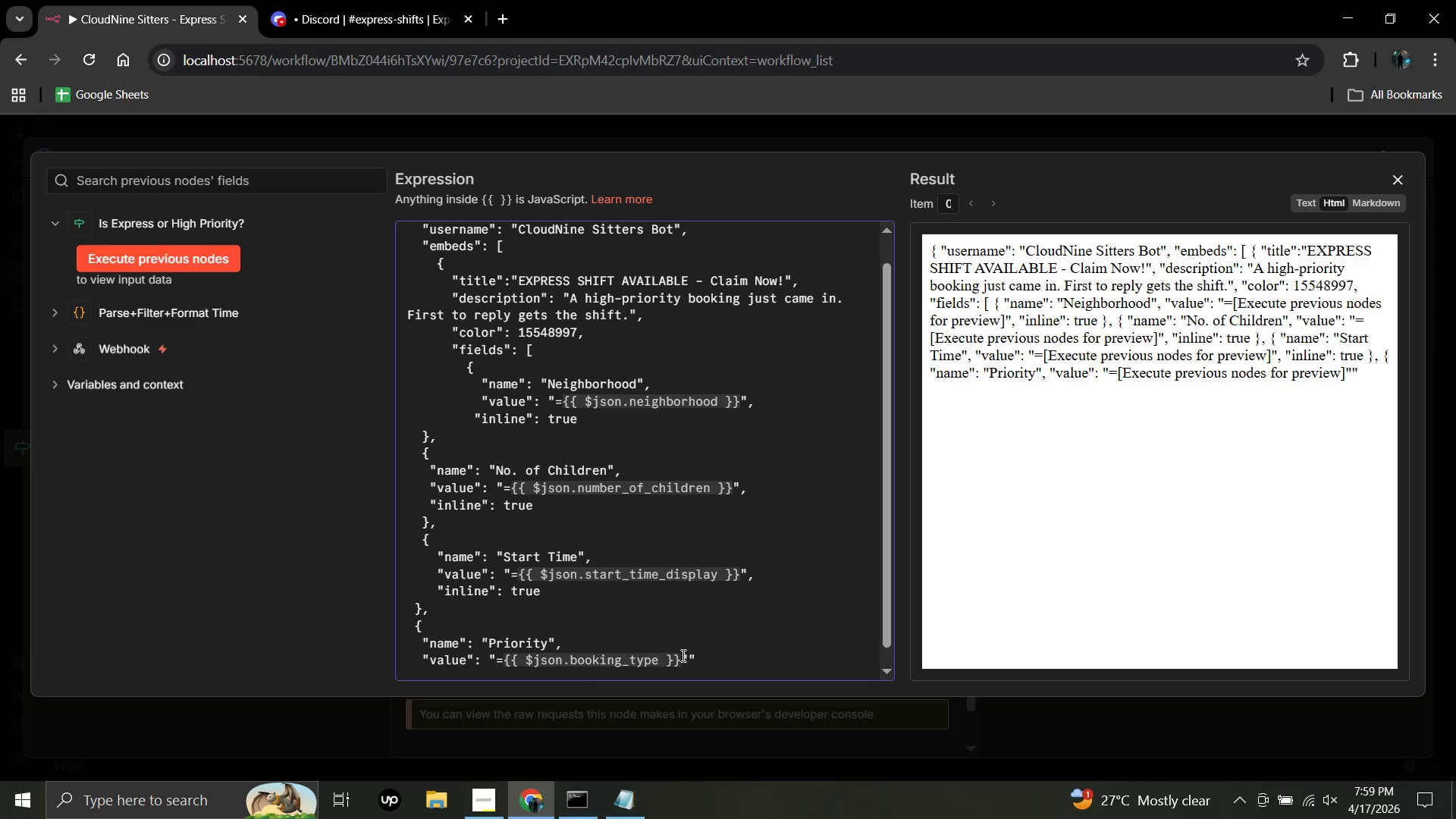 
key(Space)
 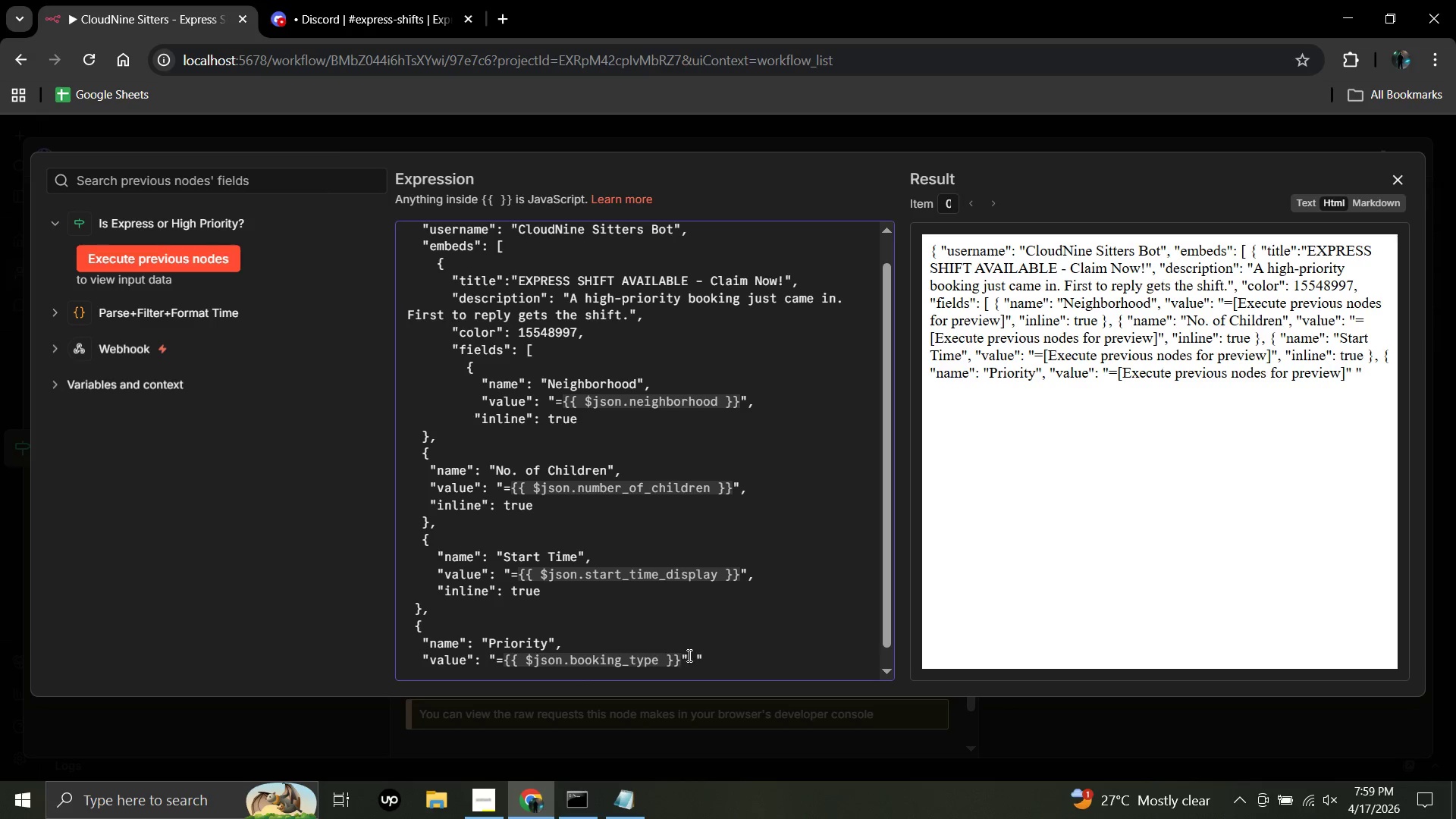 
left_click([689, 656])
 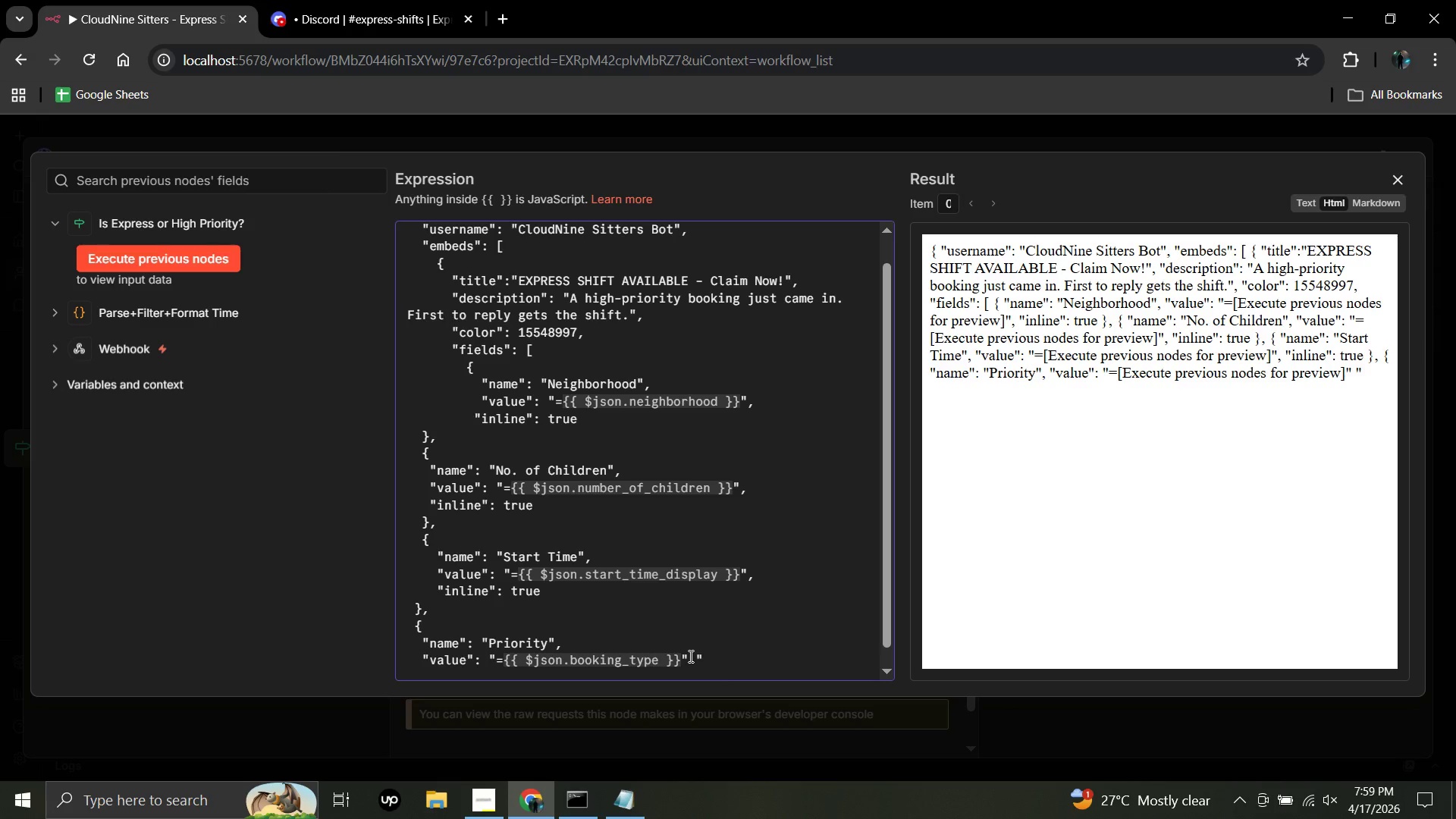 
key(Backspace)
 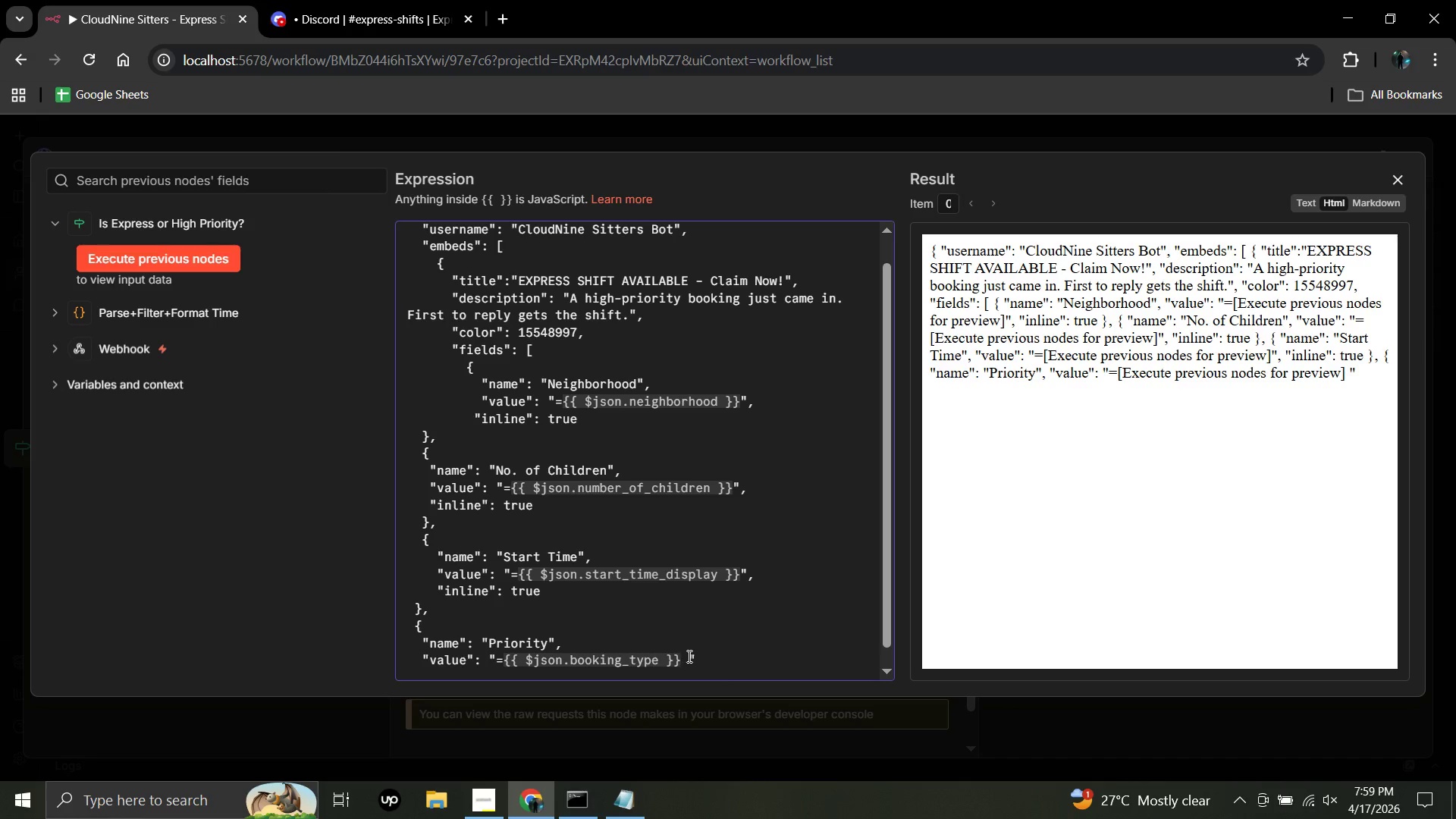 
left_click([688, 656])
 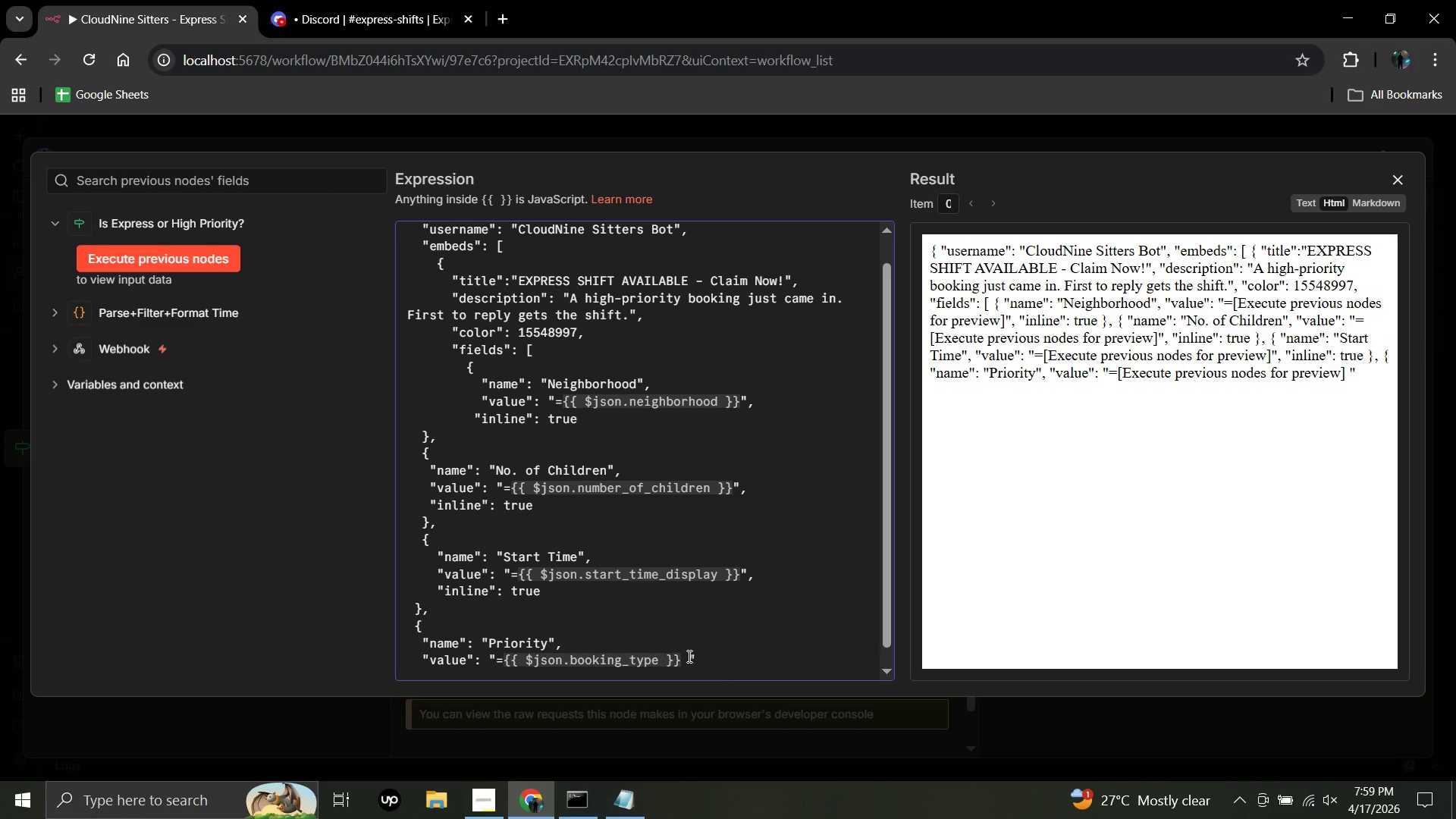 
key(Backspace)
 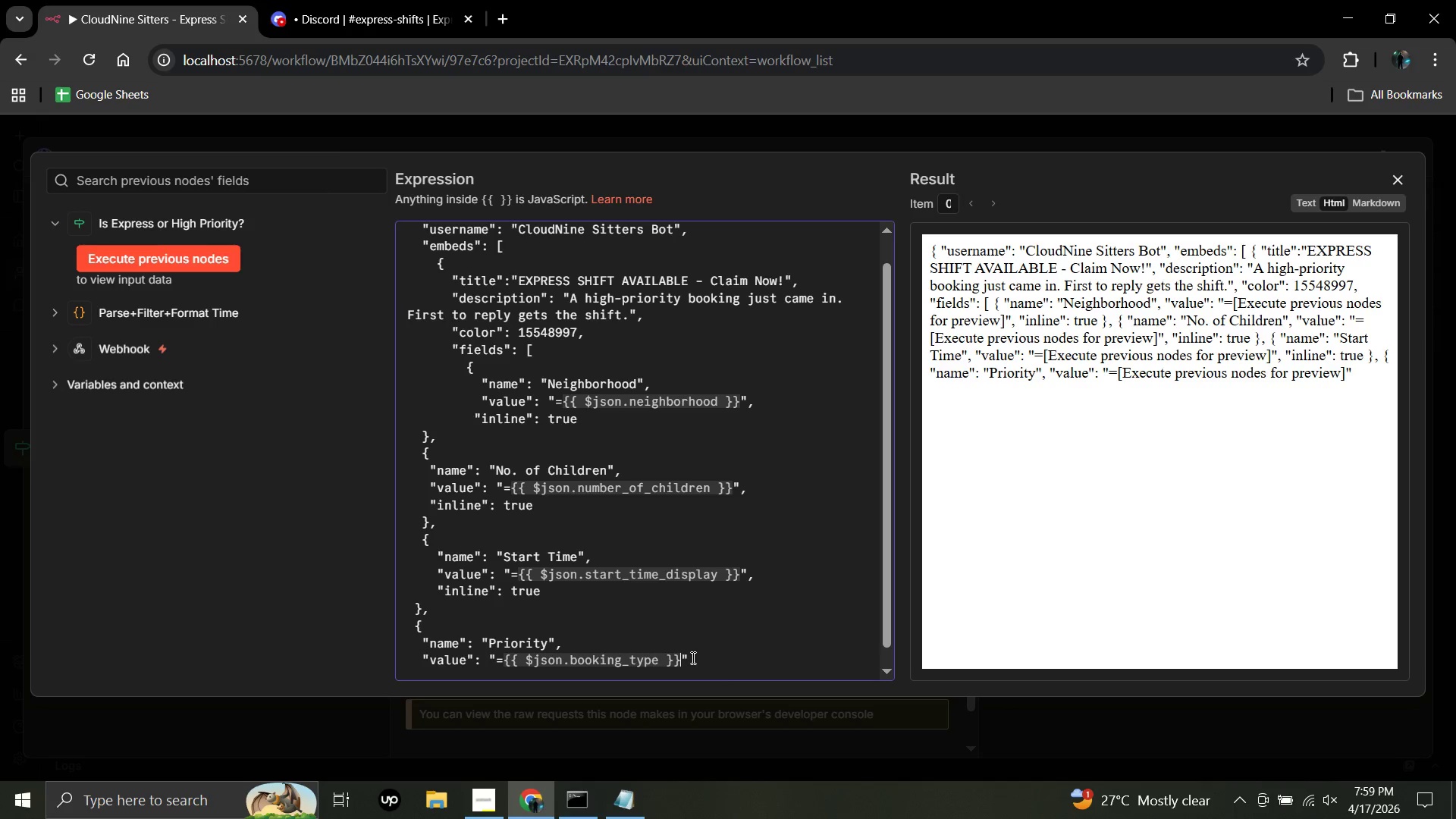 
left_click([692, 657])
 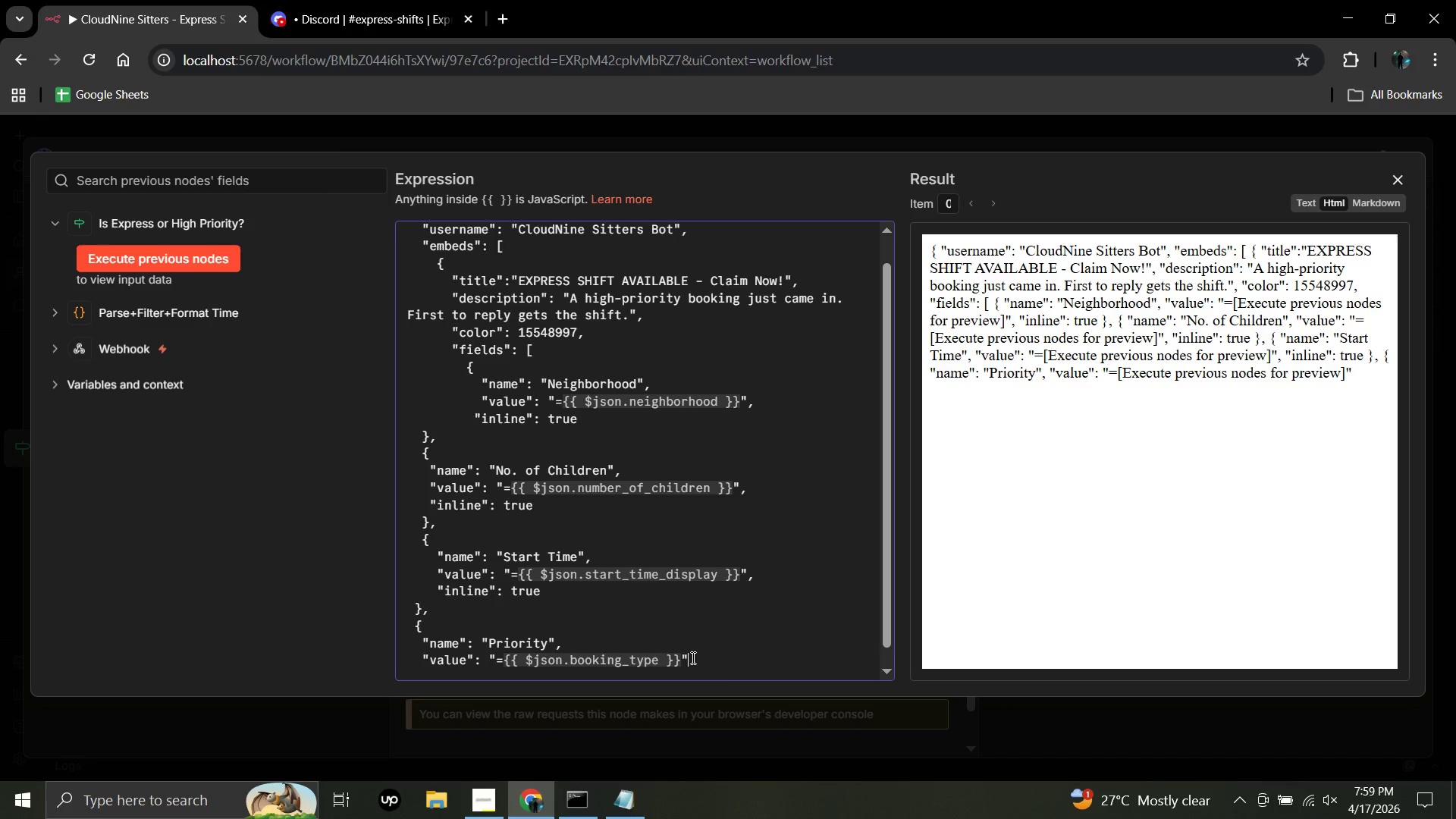 
key(Comma)
 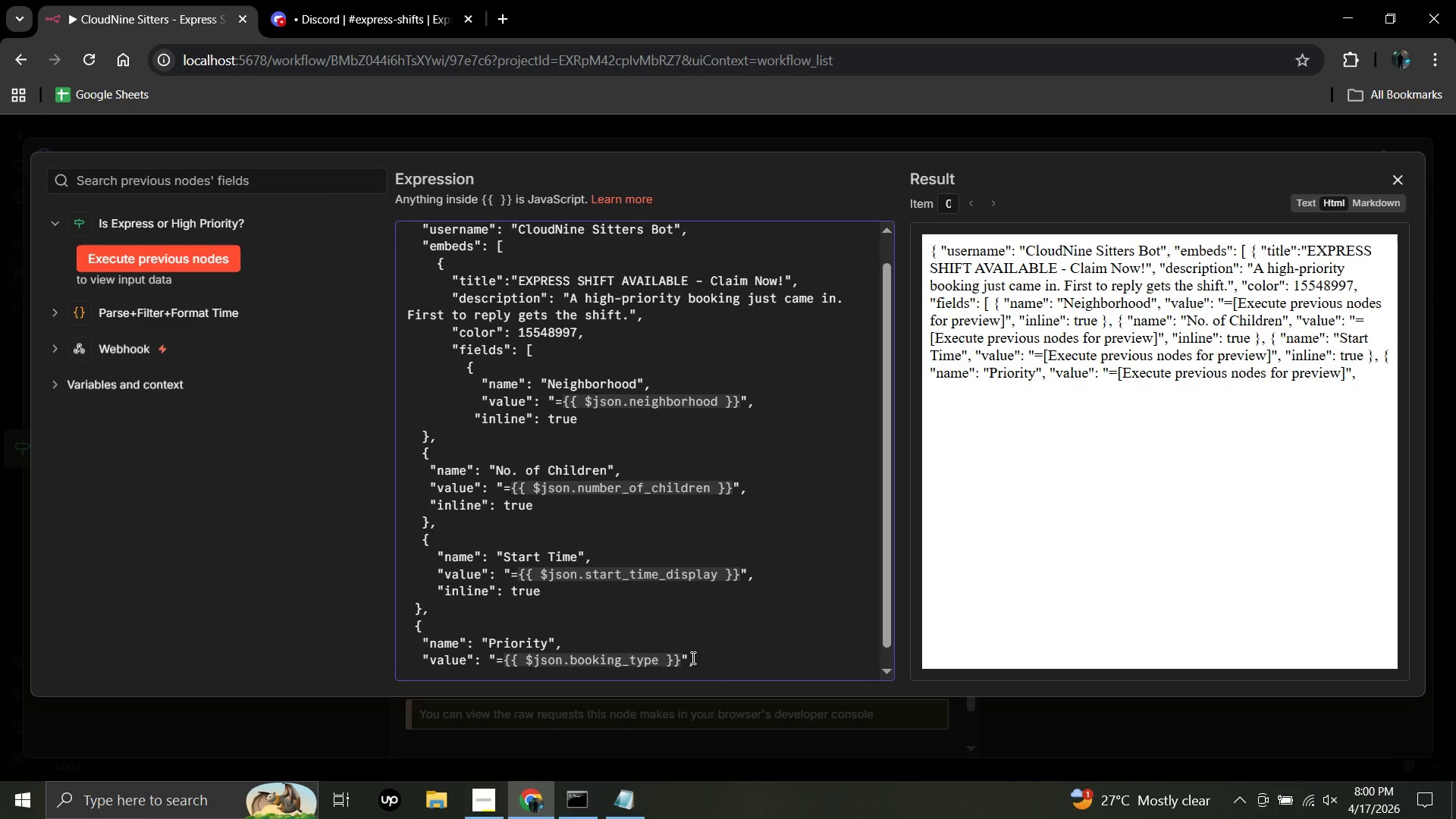 
wait(6.75)
 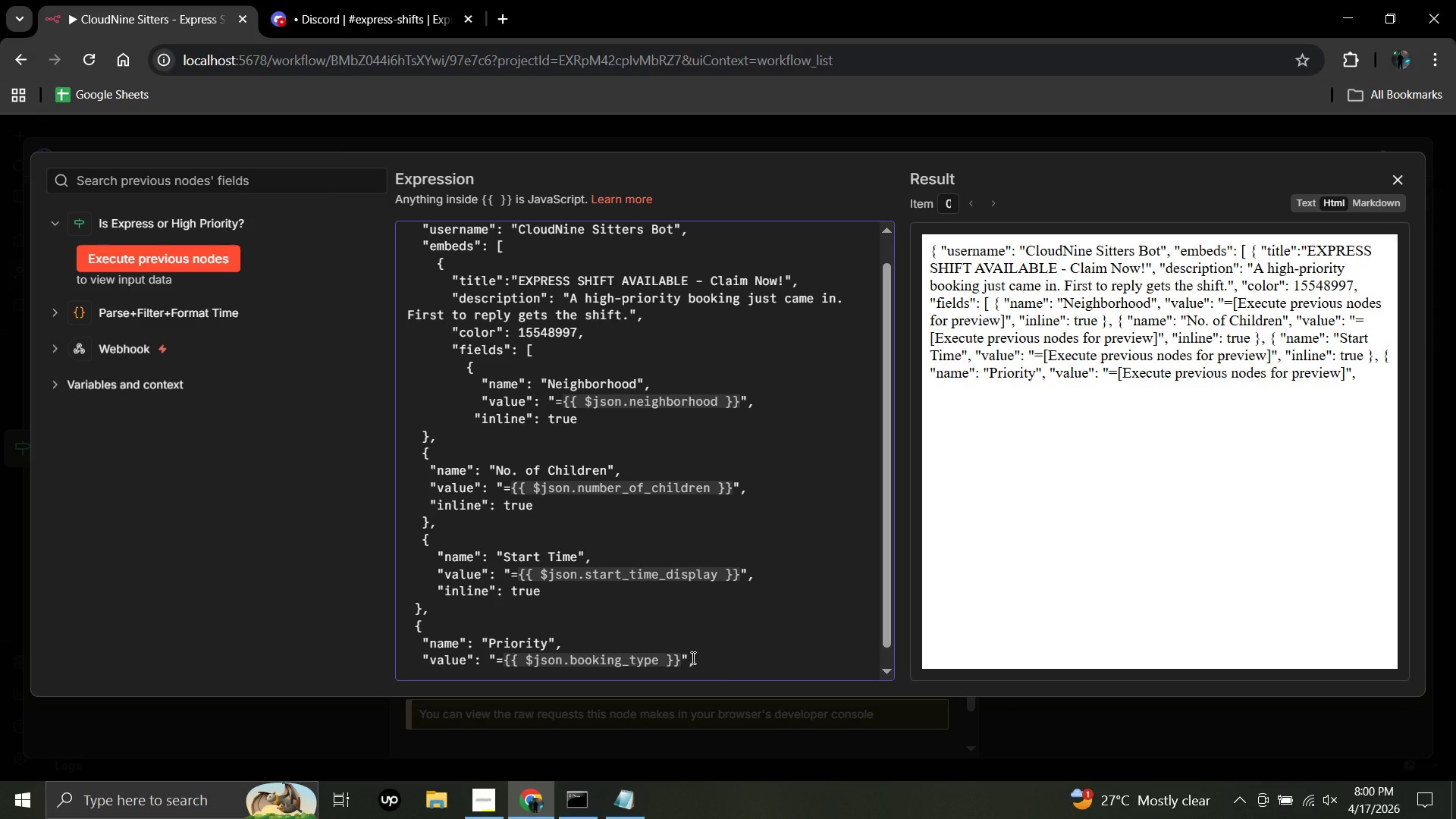 
key(Enter)
 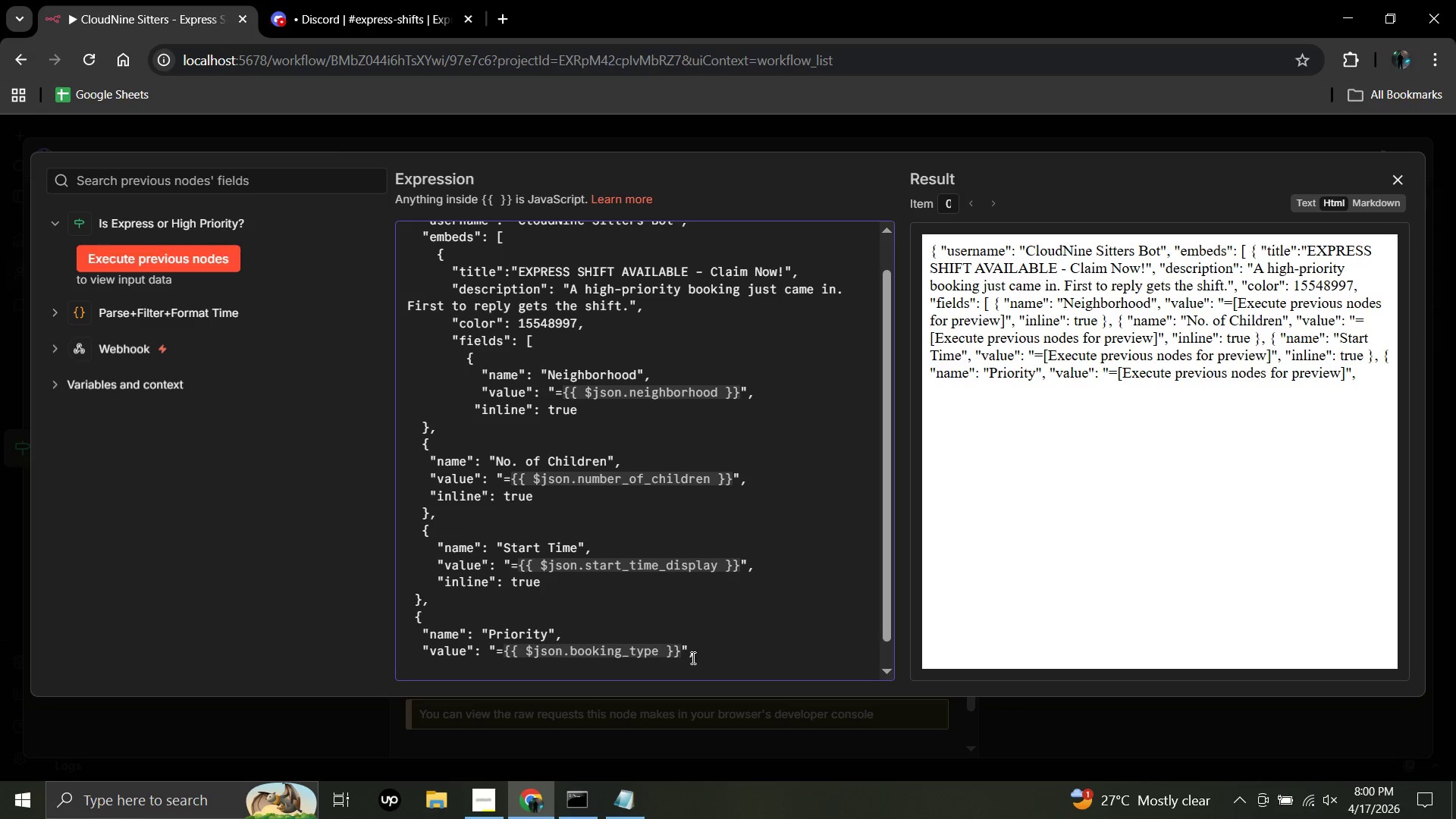 
type(  "inline)
 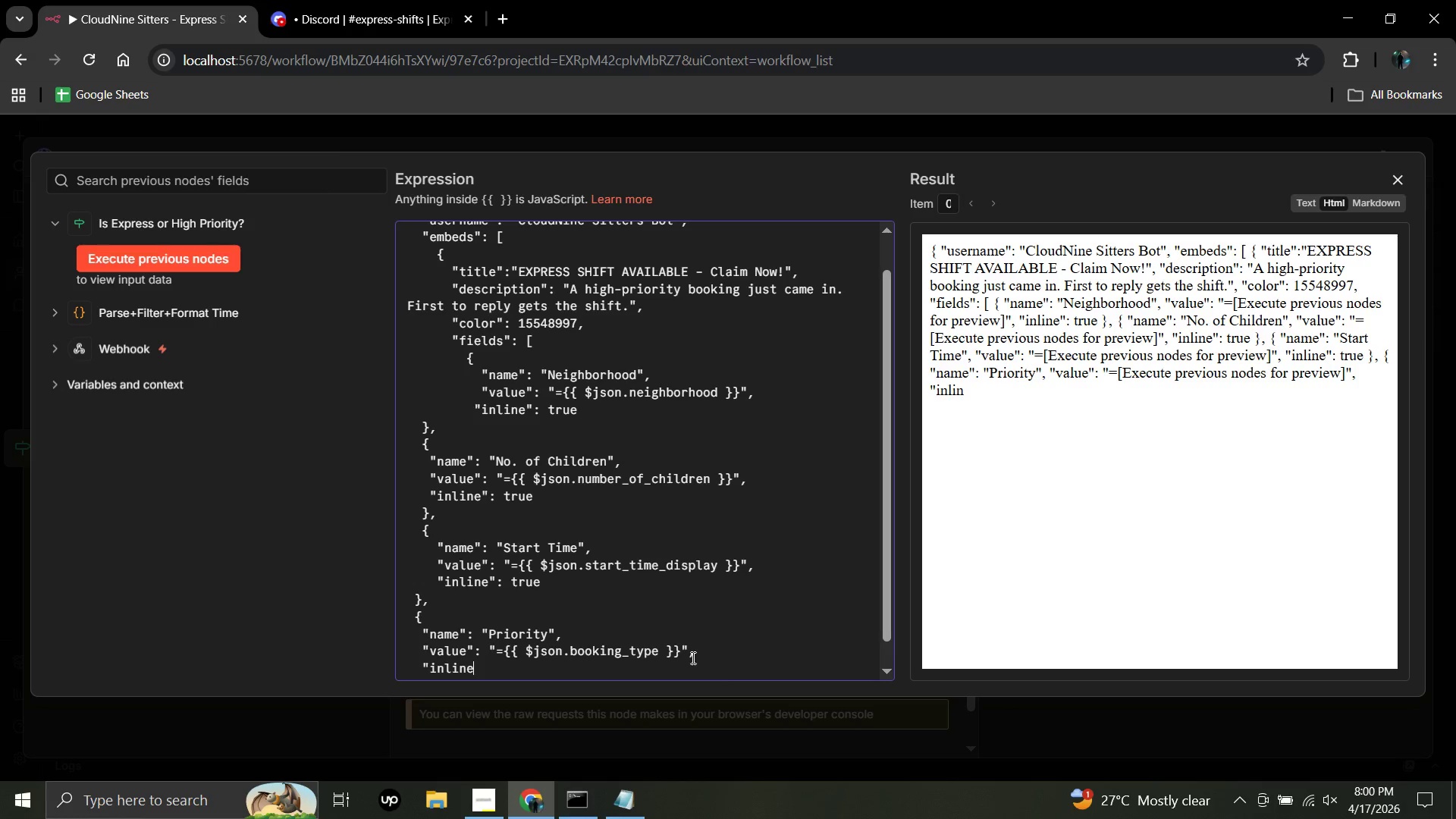 
key(Shift+Quote)
 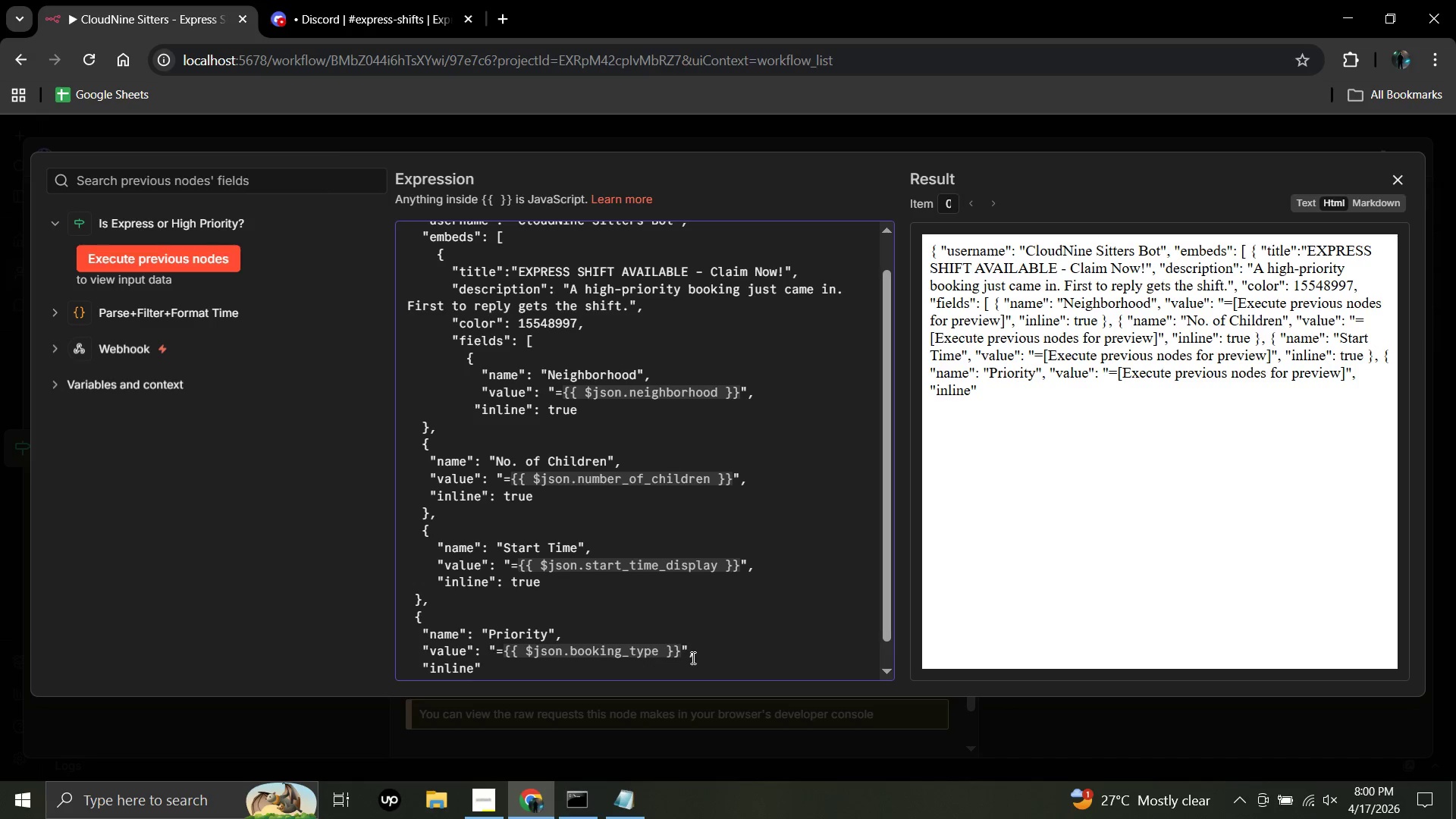 
type(: true)
 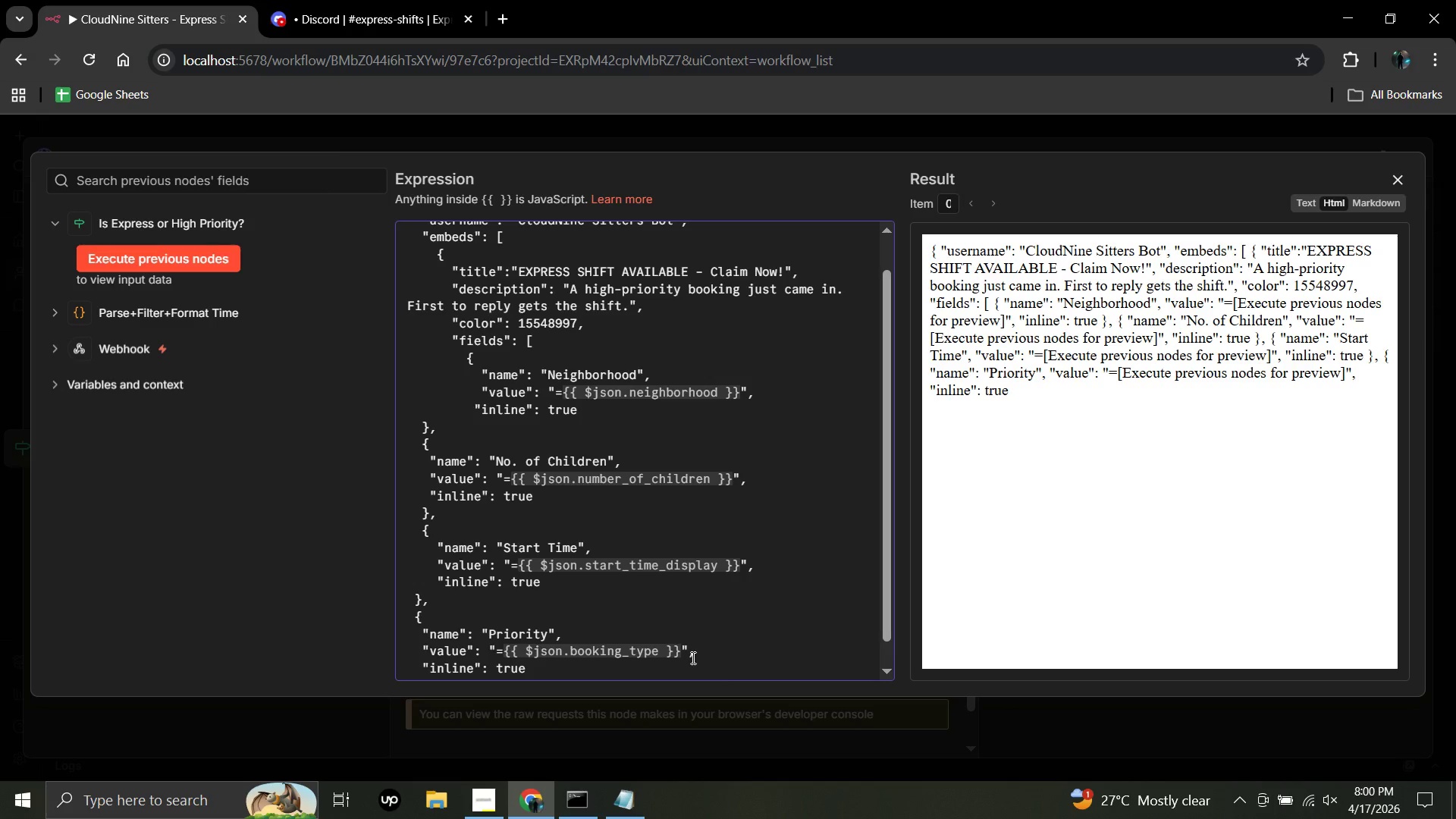 
key(Enter)
 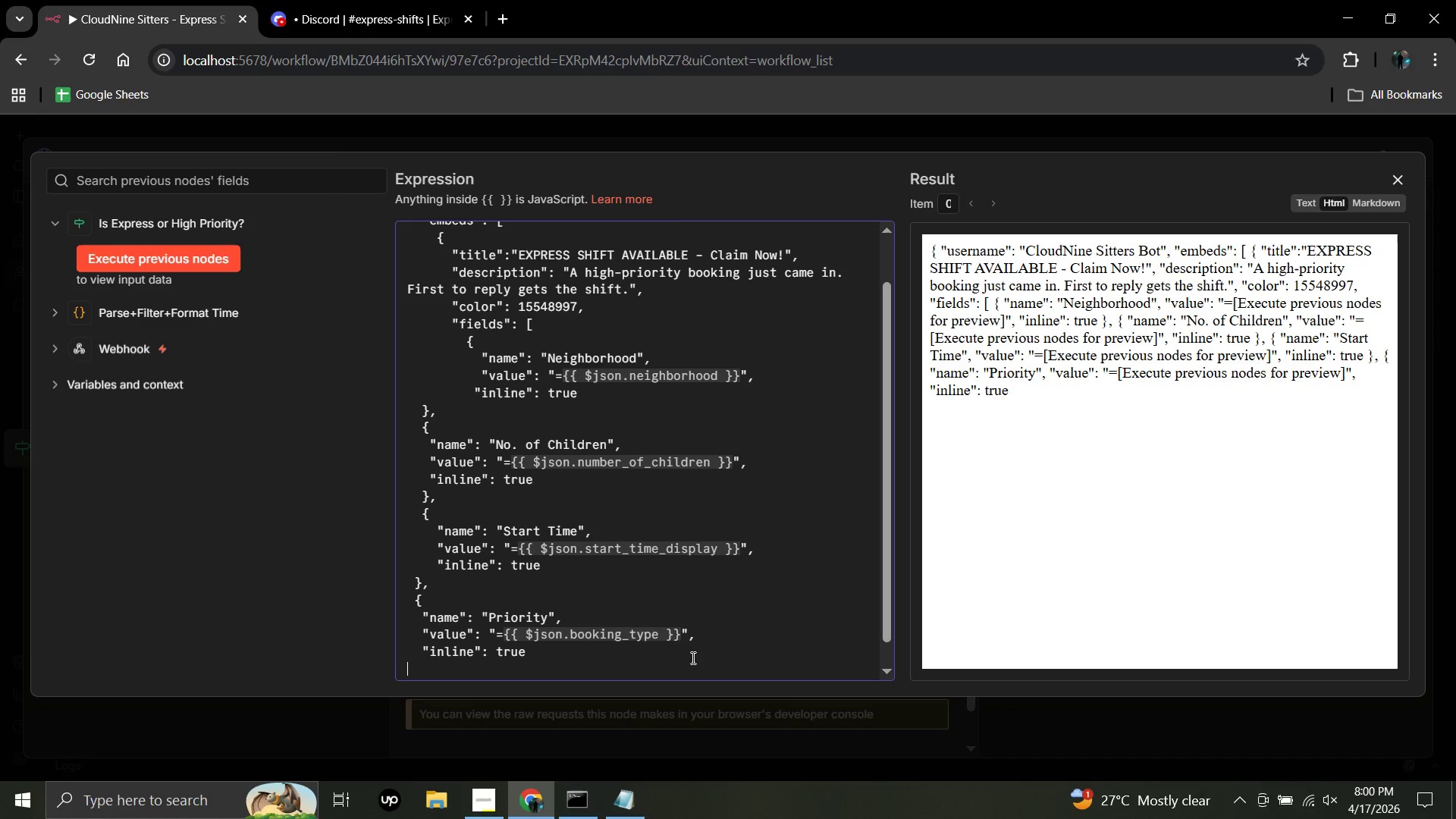 
key(Space)
 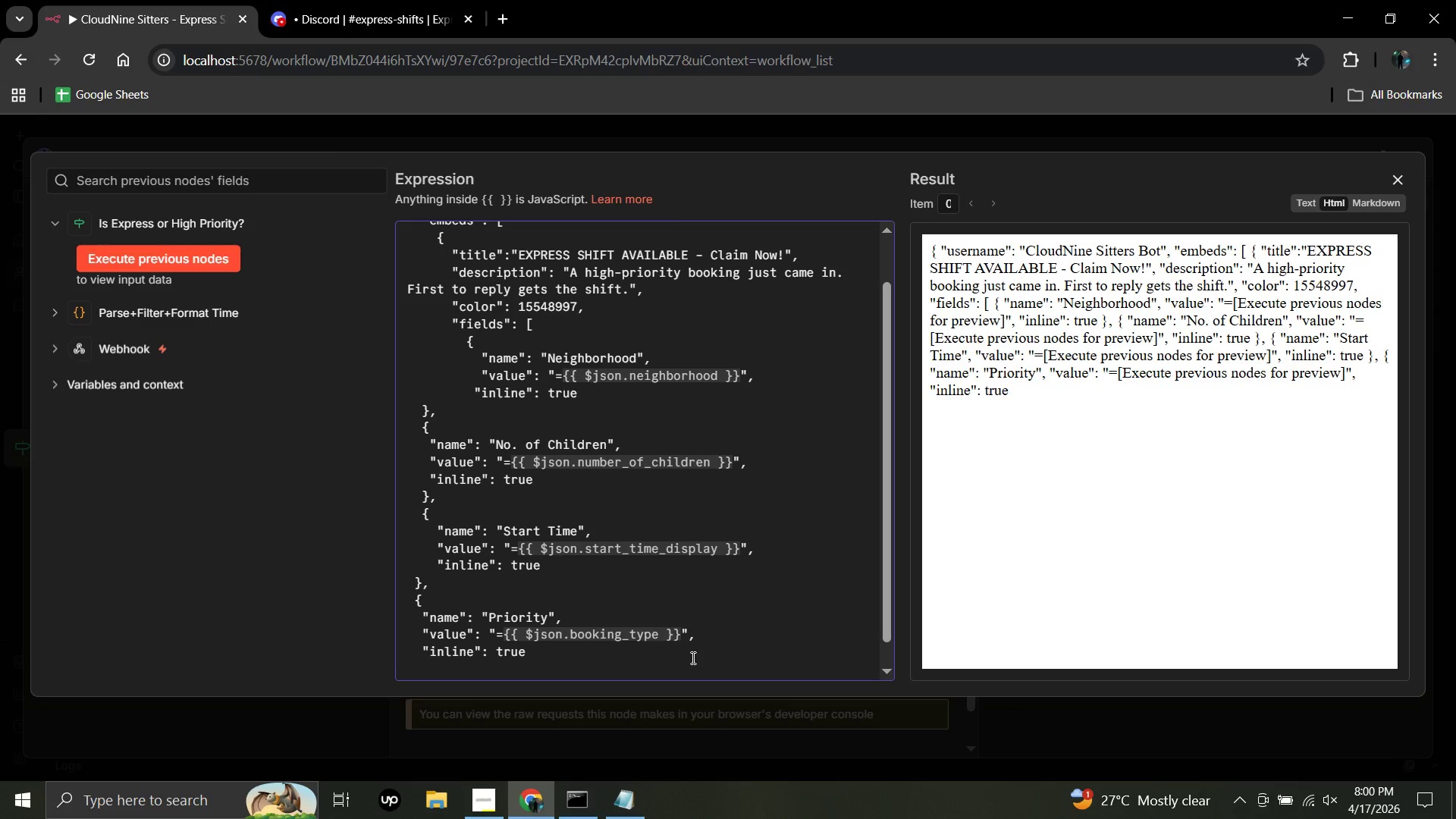 
key(Shift+BracketRight)
 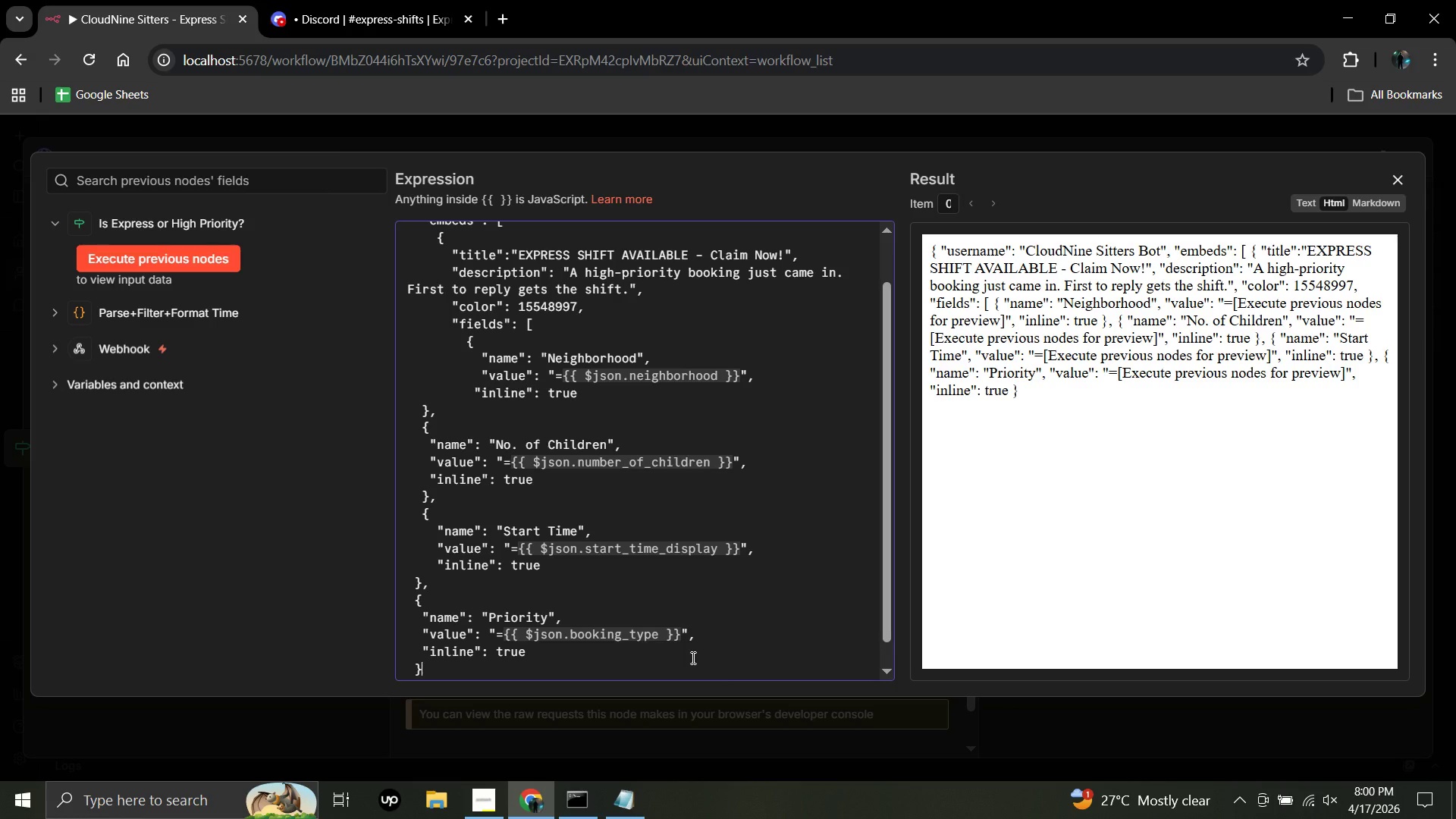 
key(Enter)
 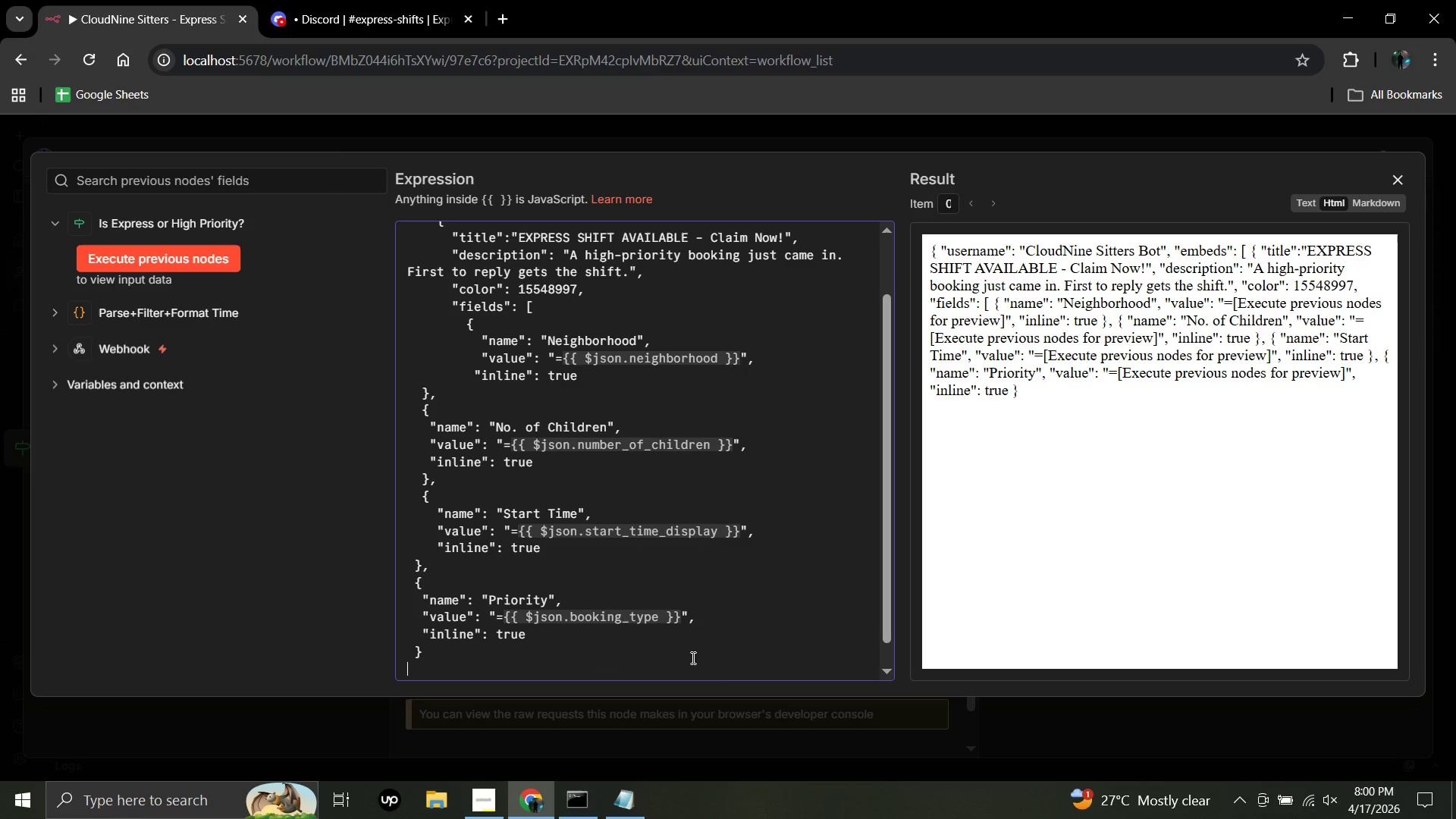 
key(Shift+BracketLeft)
 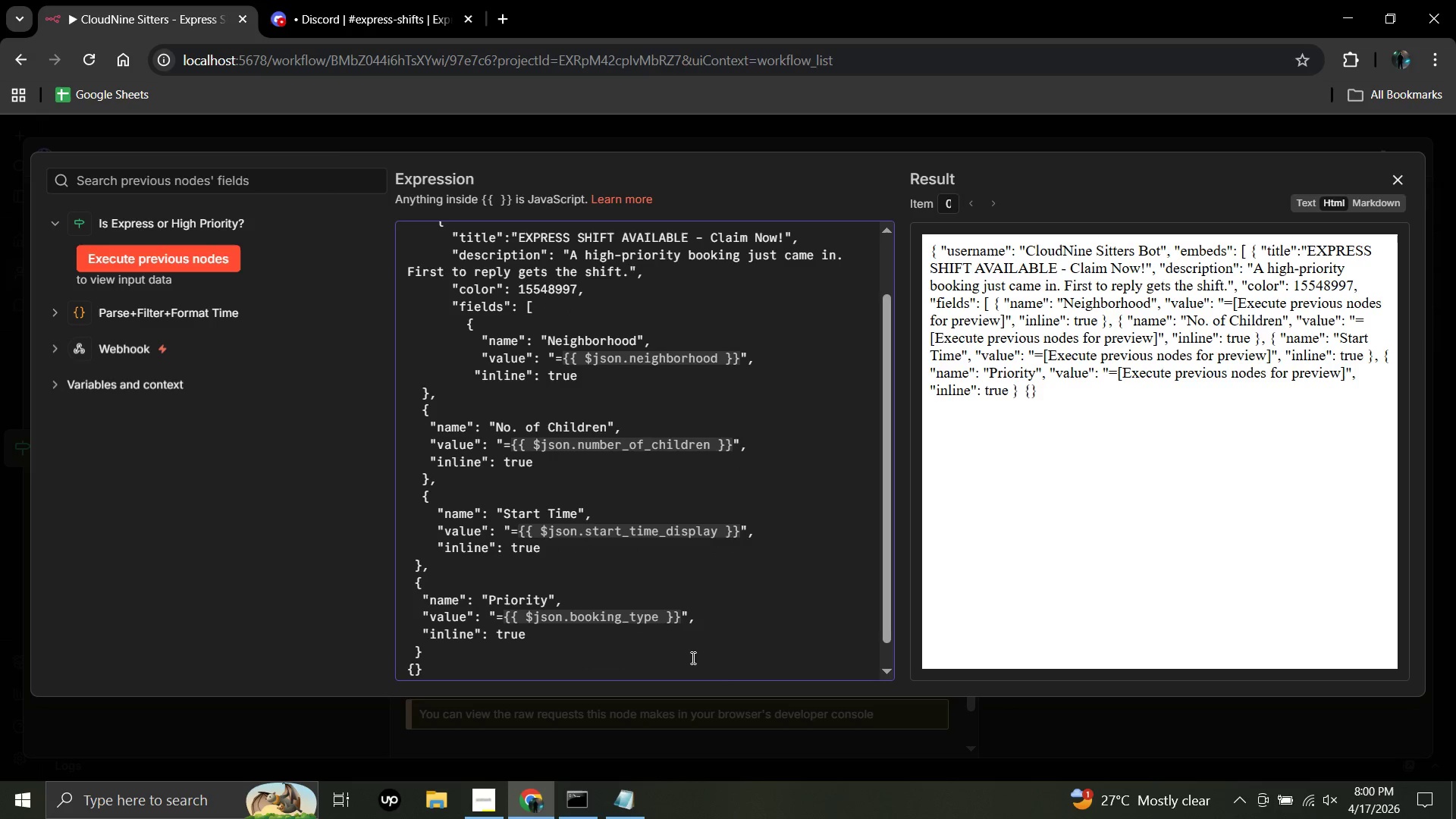 
key(Backspace)
 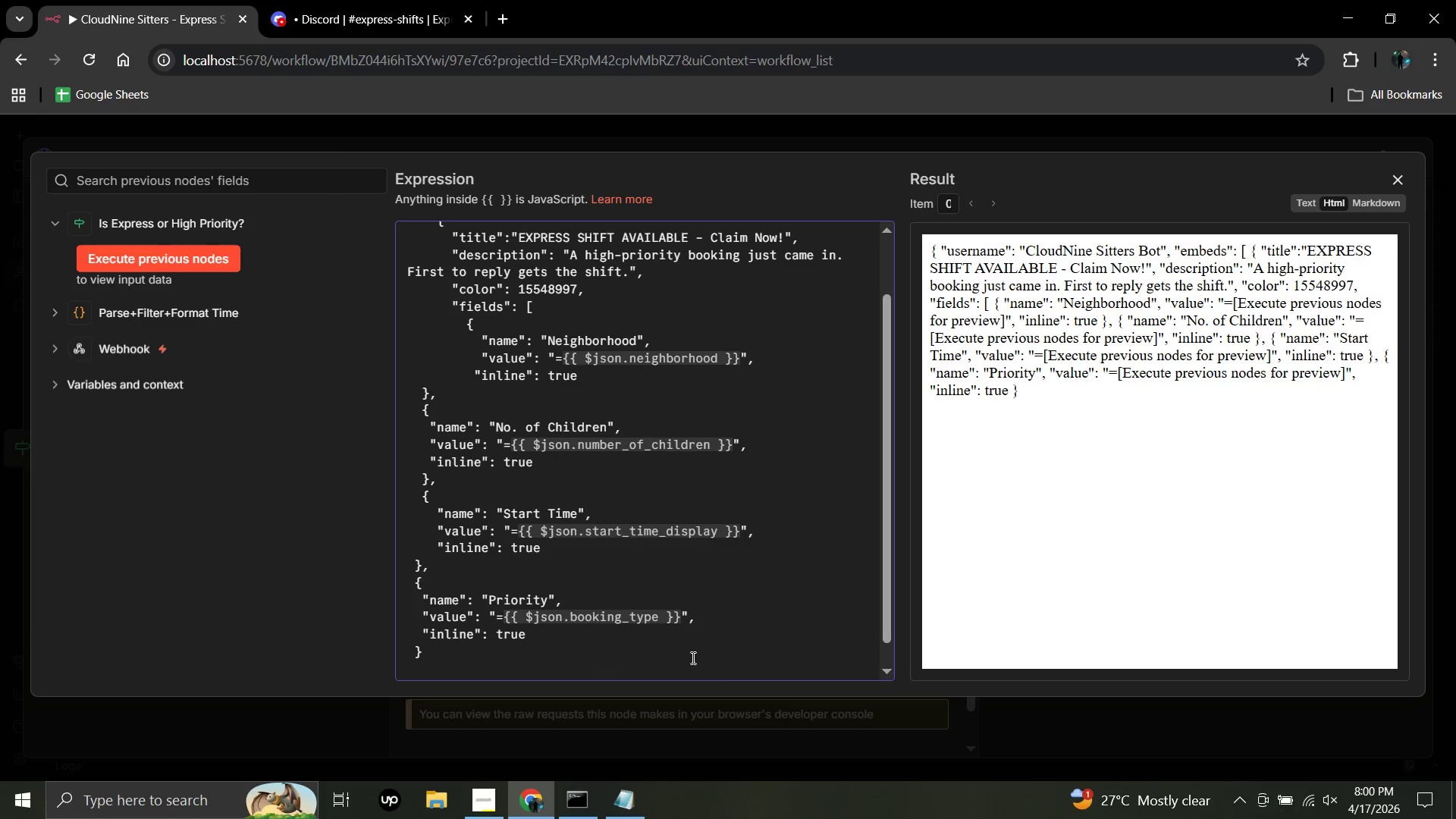 
key(BracketLeft)
 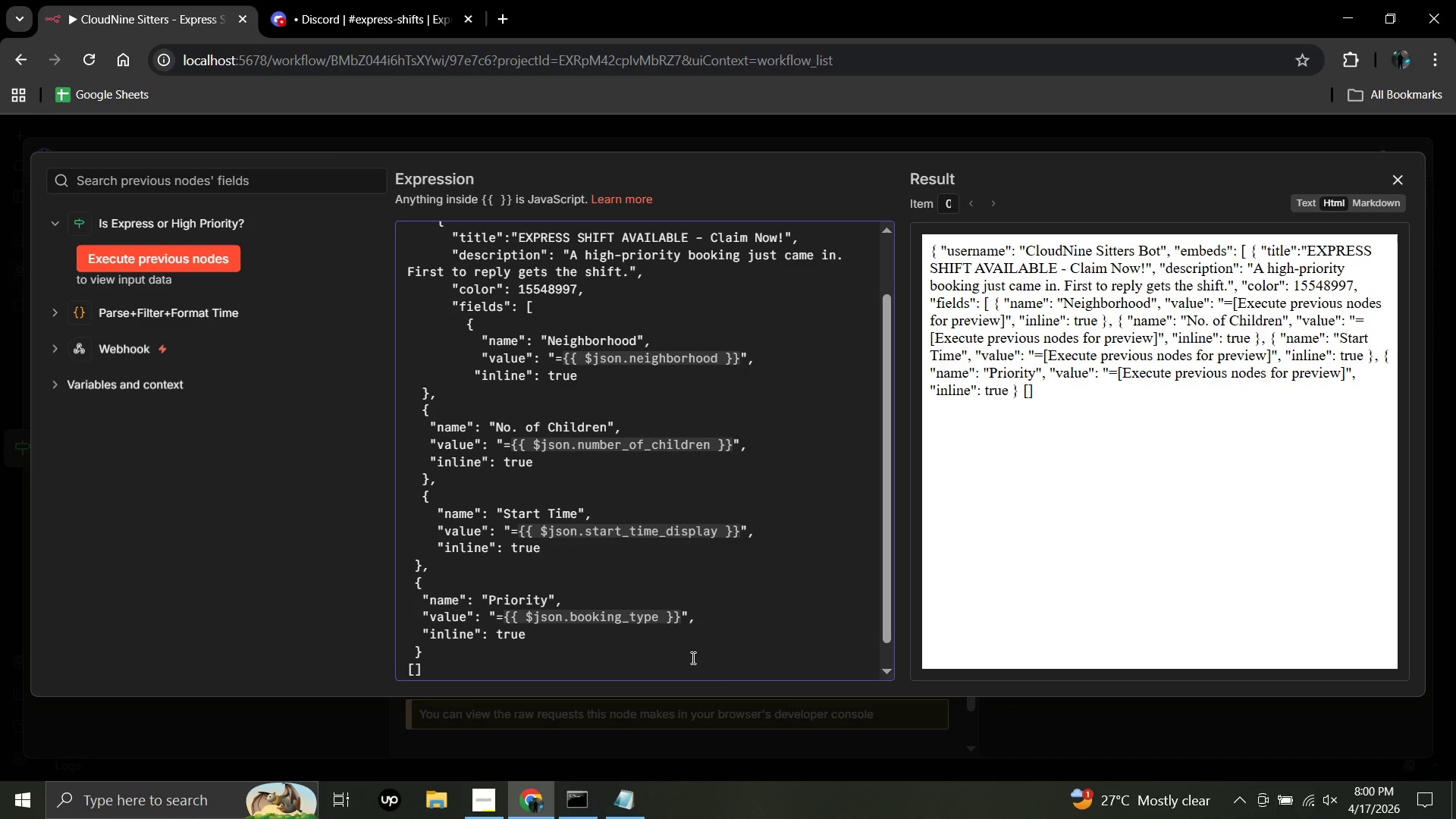 
key(Space)
 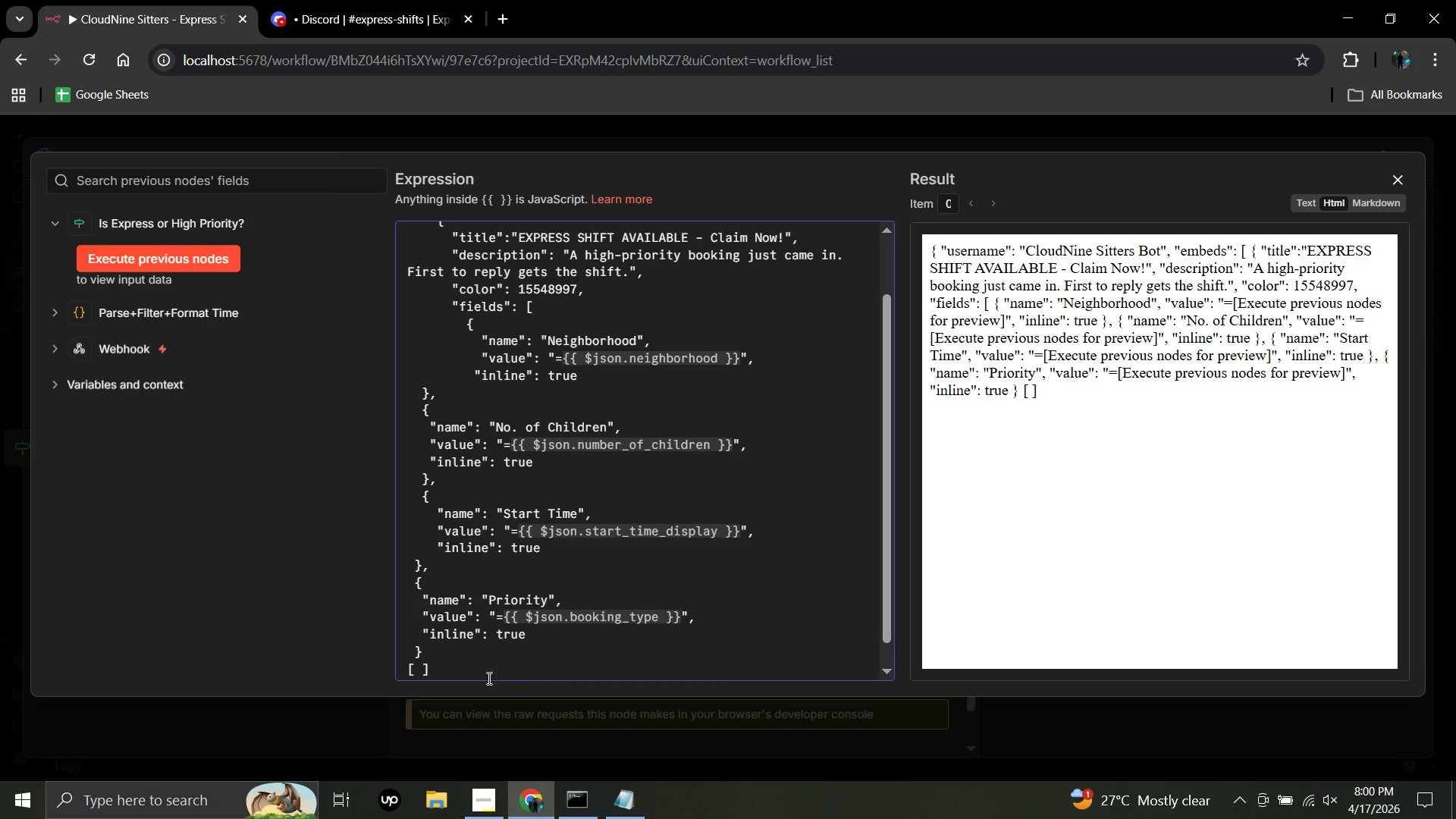 
wait(6.48)
 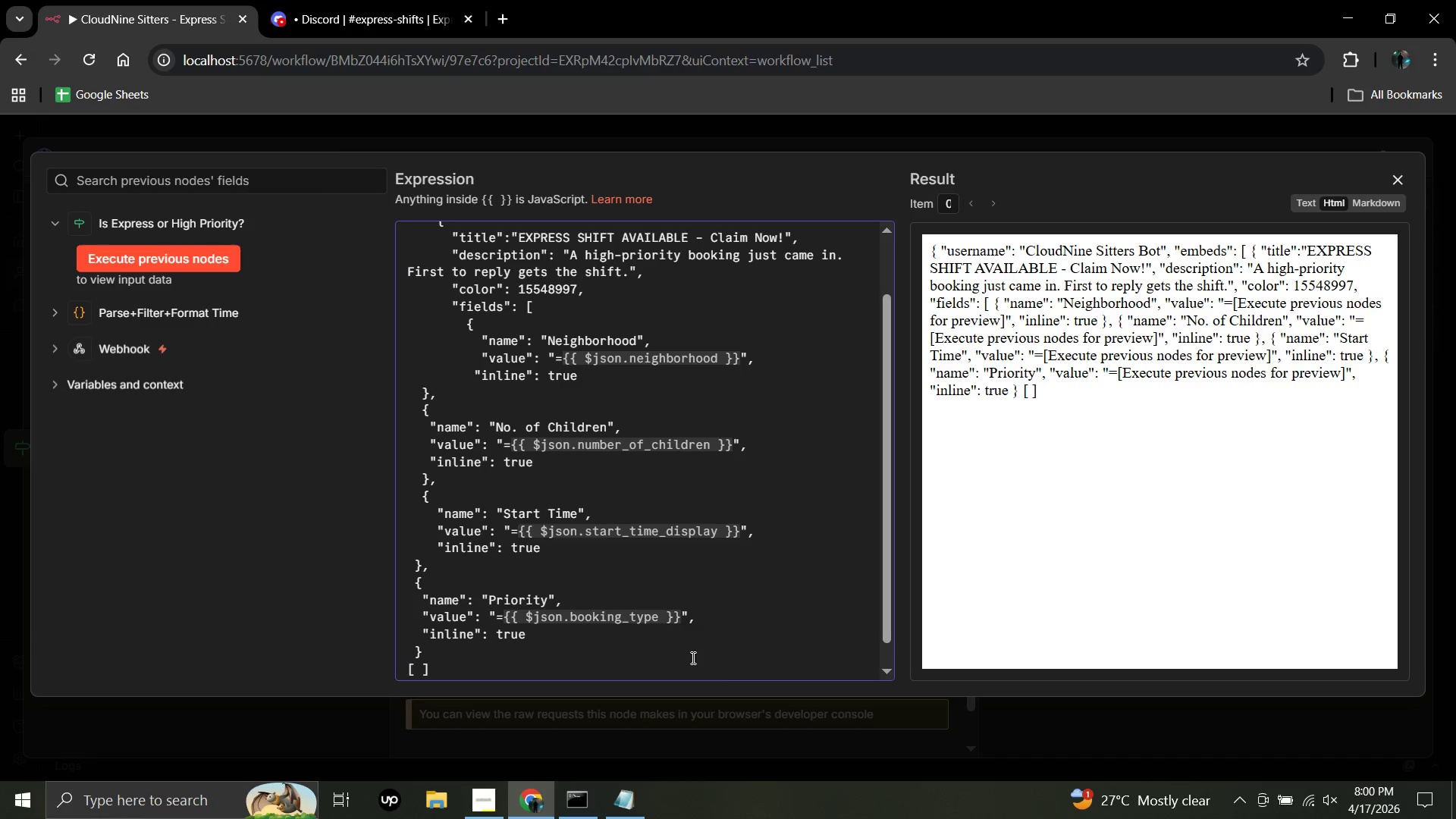 
left_click([416, 668])
 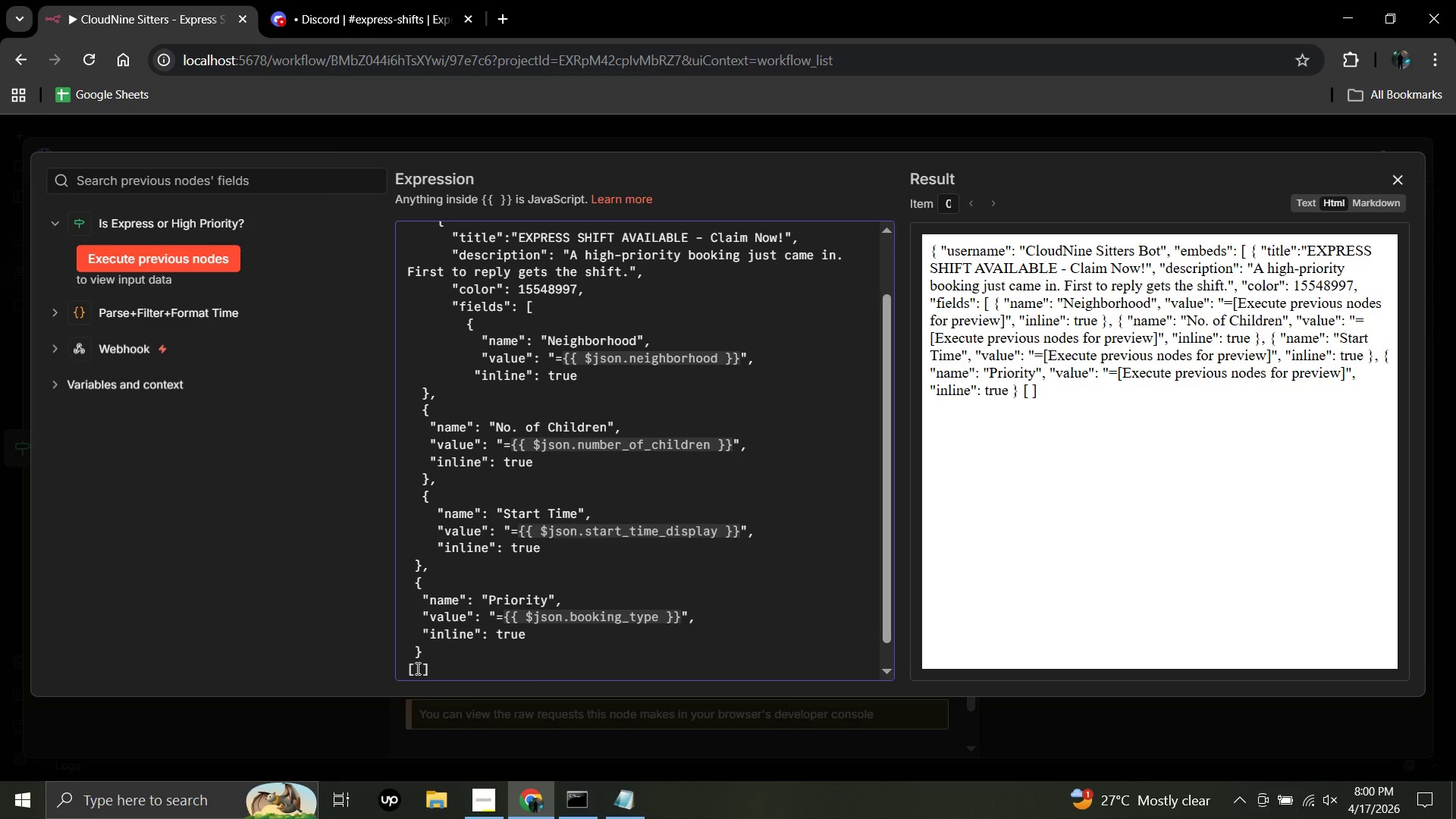 
key(Backspace)
 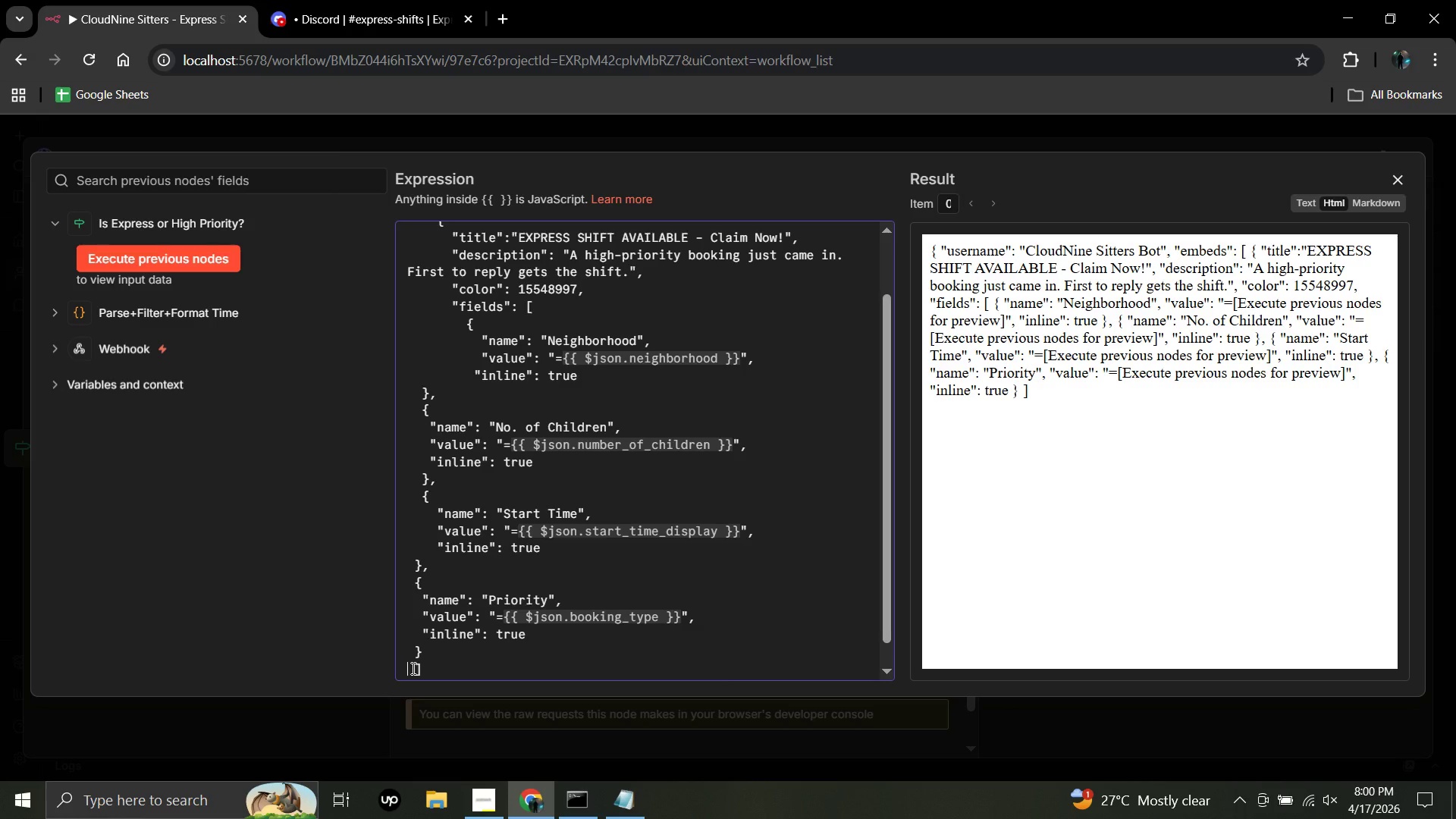 
wait(7.3)
 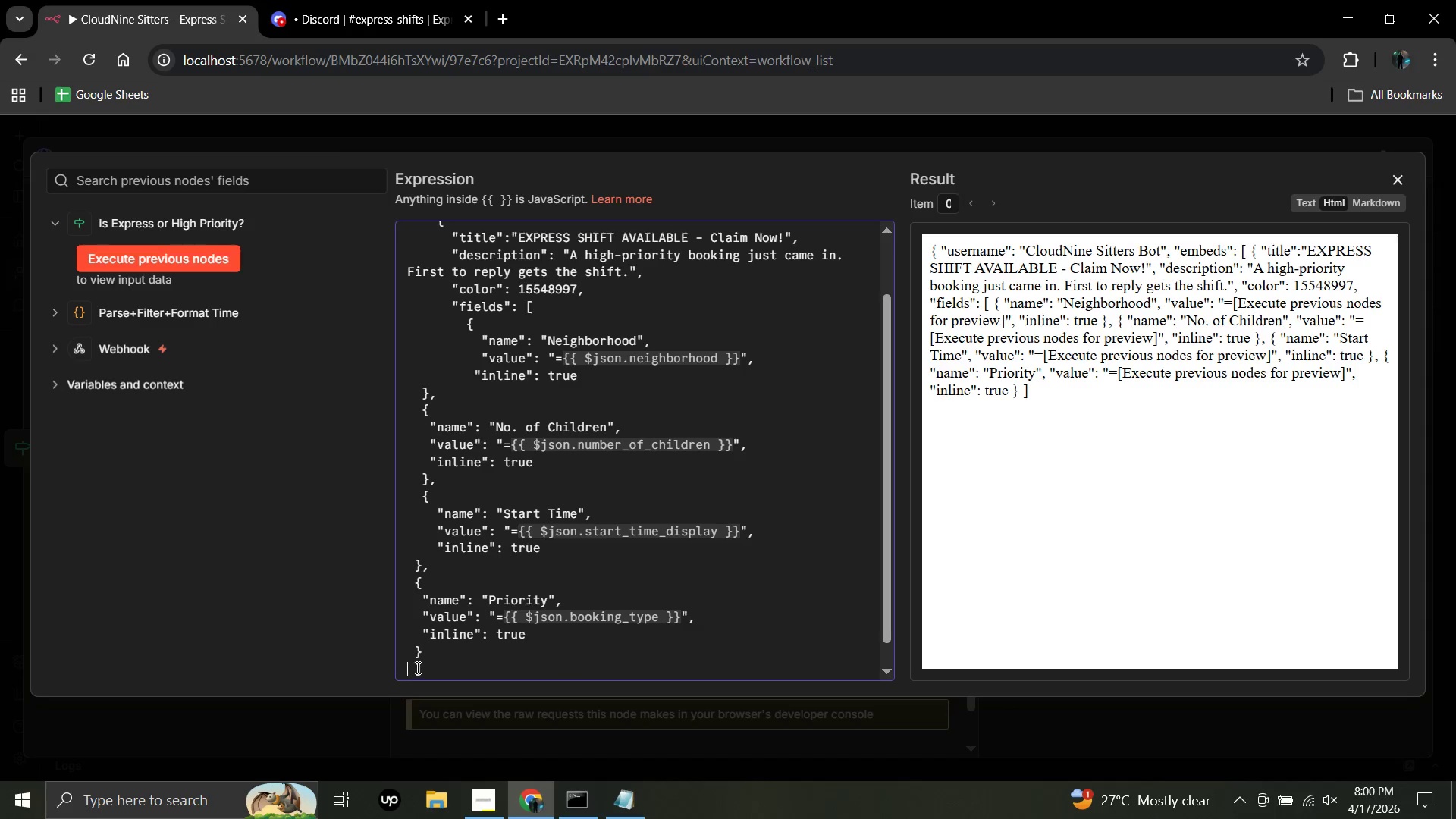 
left_click([413, 670])
 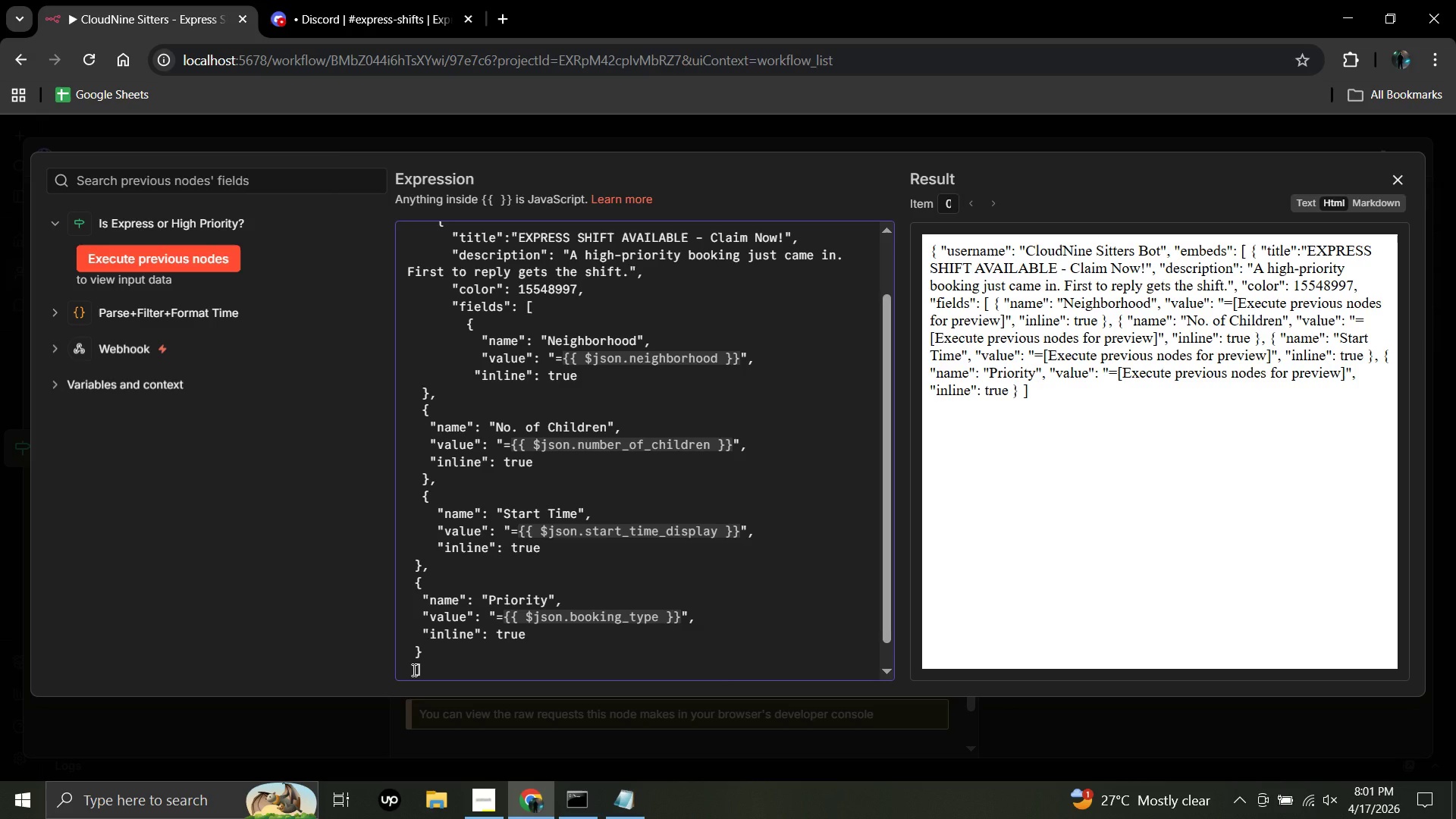 
key(Backspace)
 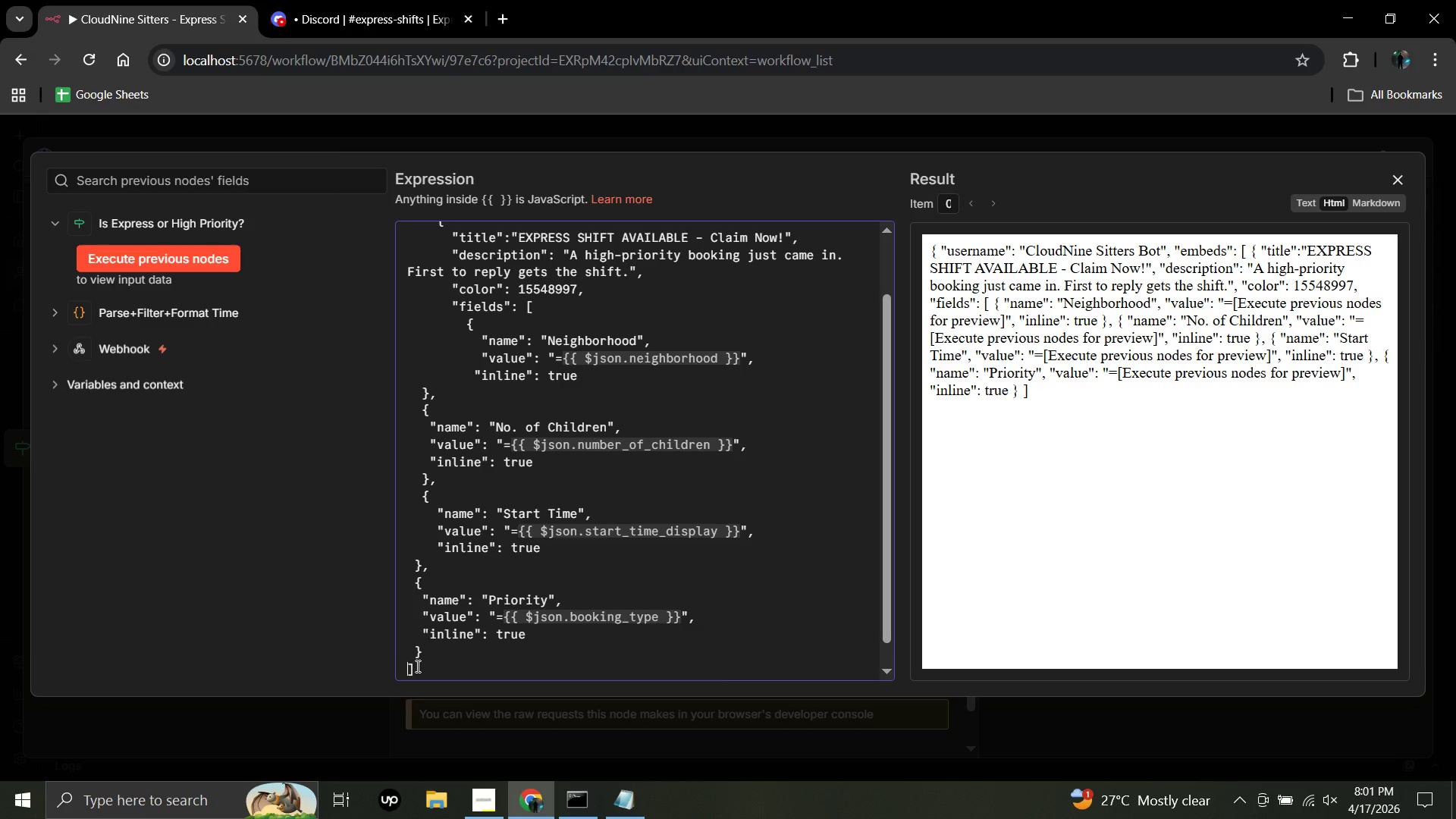 
left_click([416, 666])
 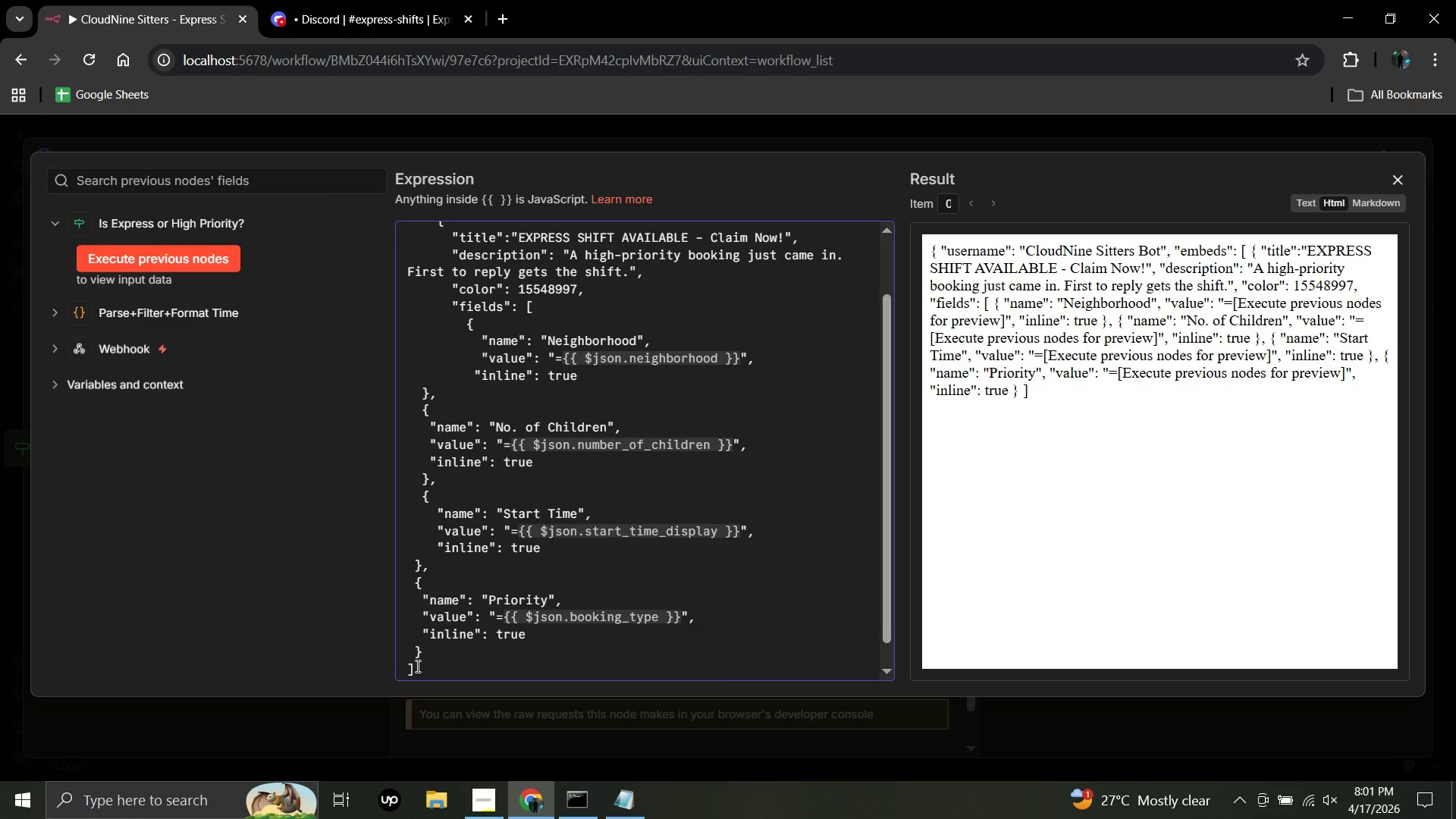 
key(Comma)
 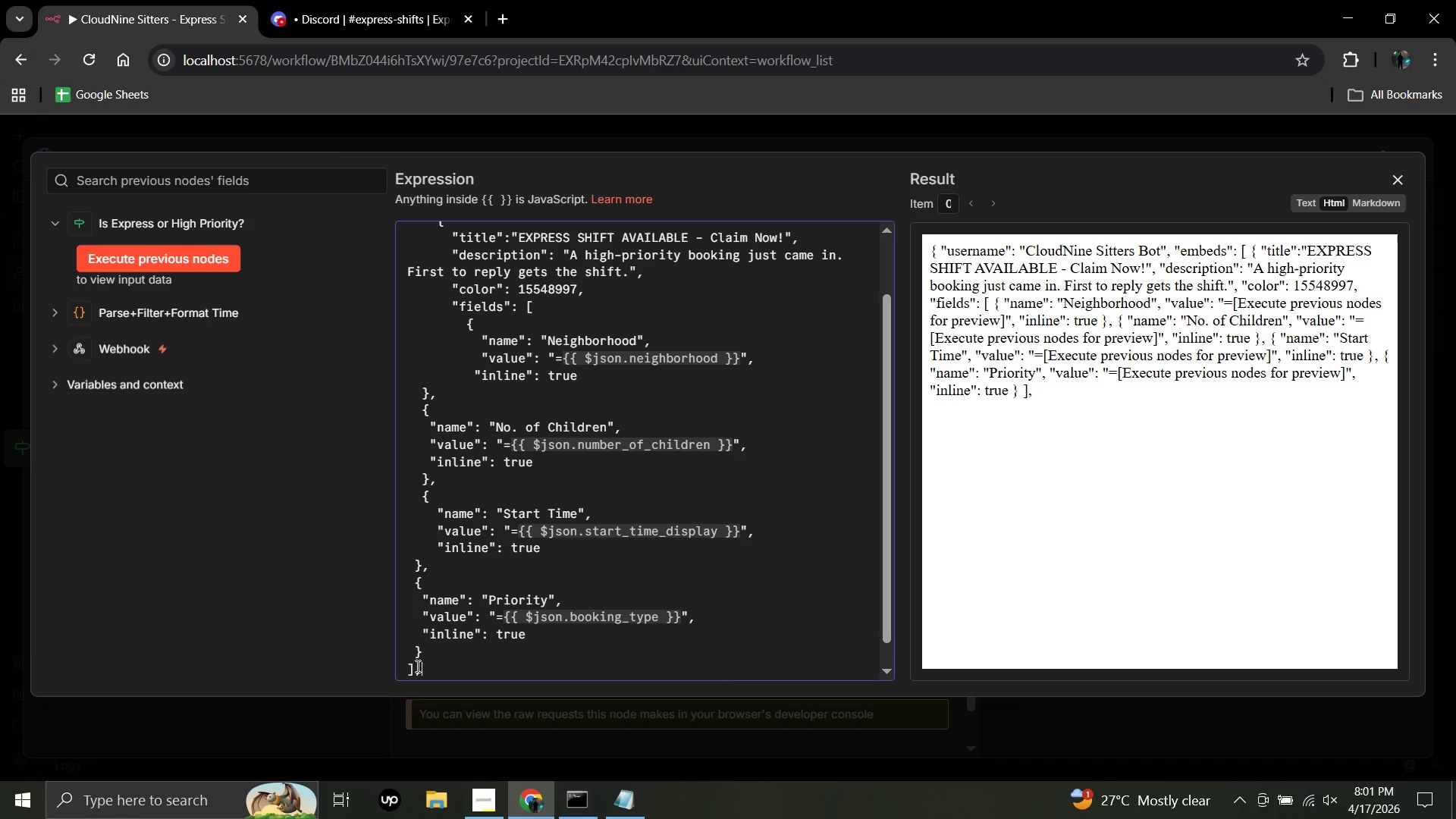 
key(Enter)
 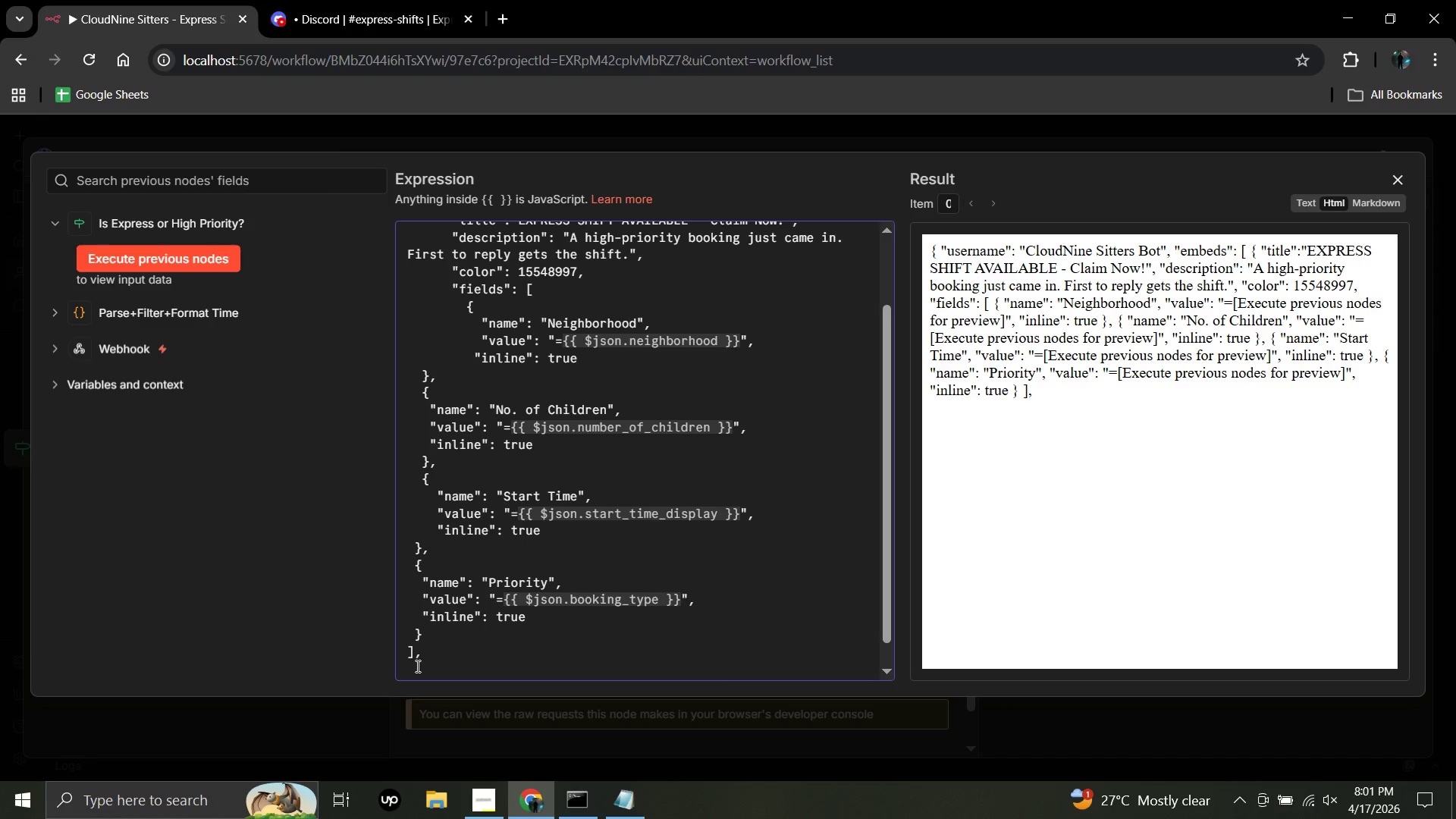 
wait(8.06)
 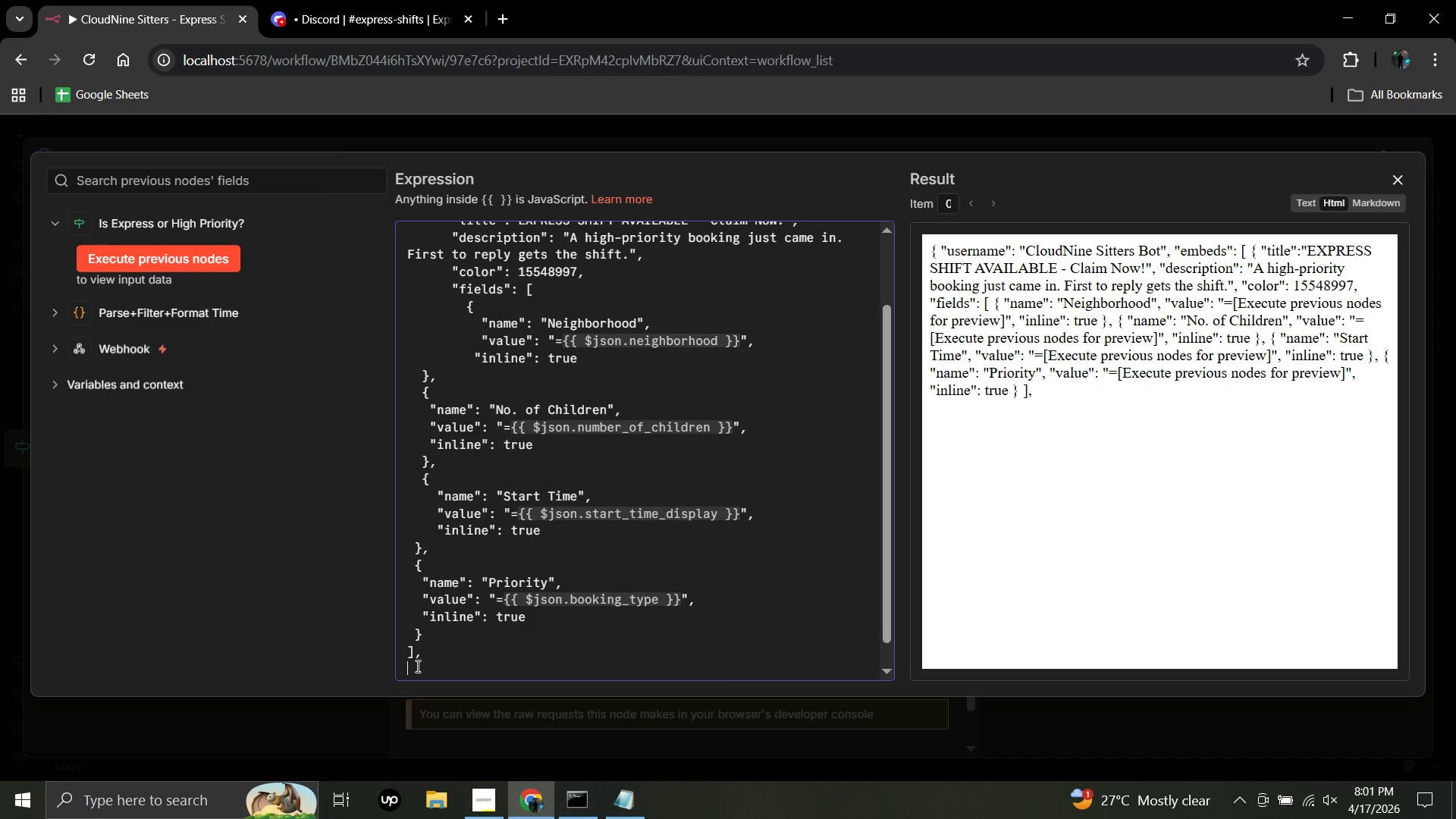 
type("footer")
 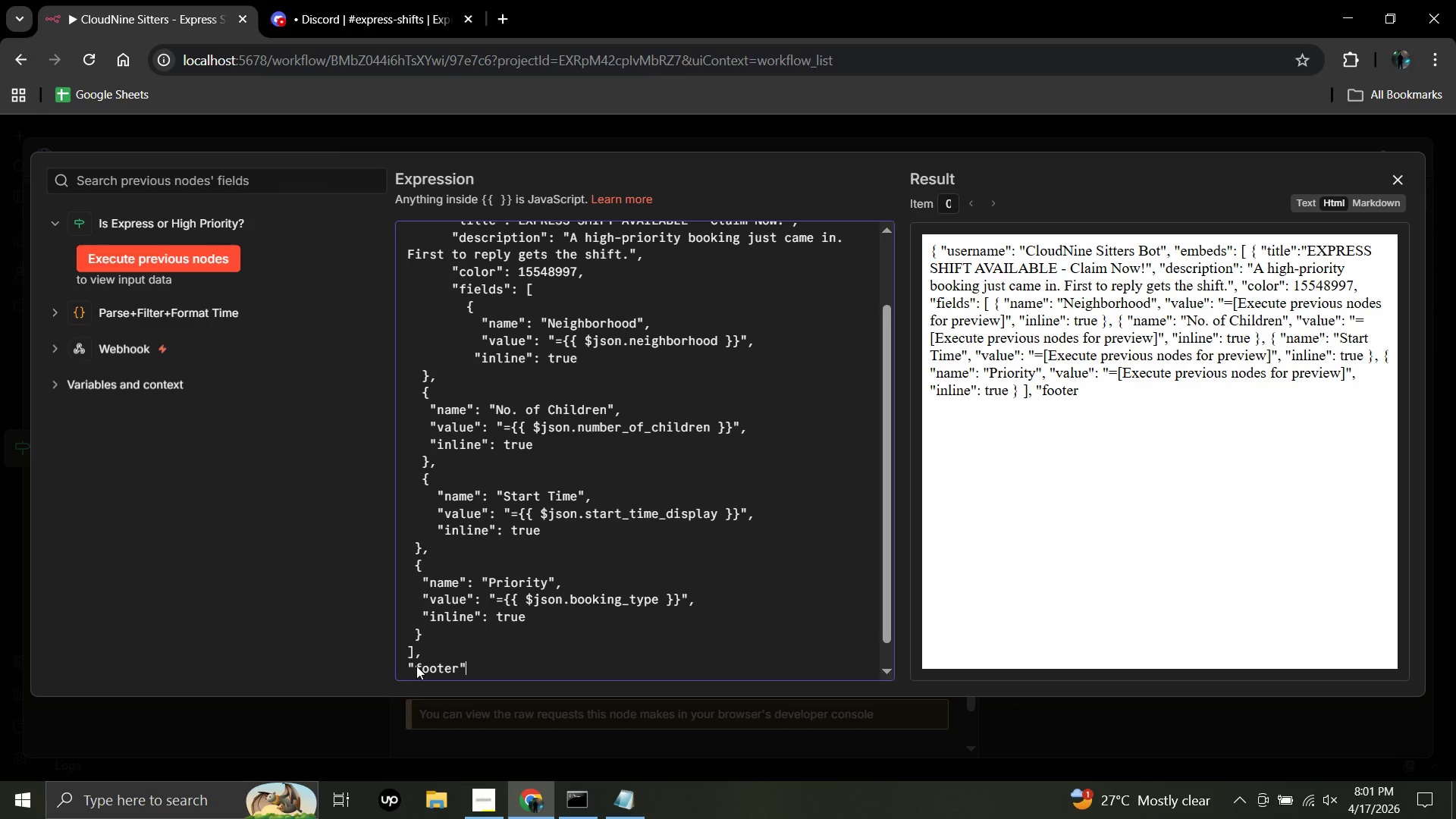 
wait(6.41)
 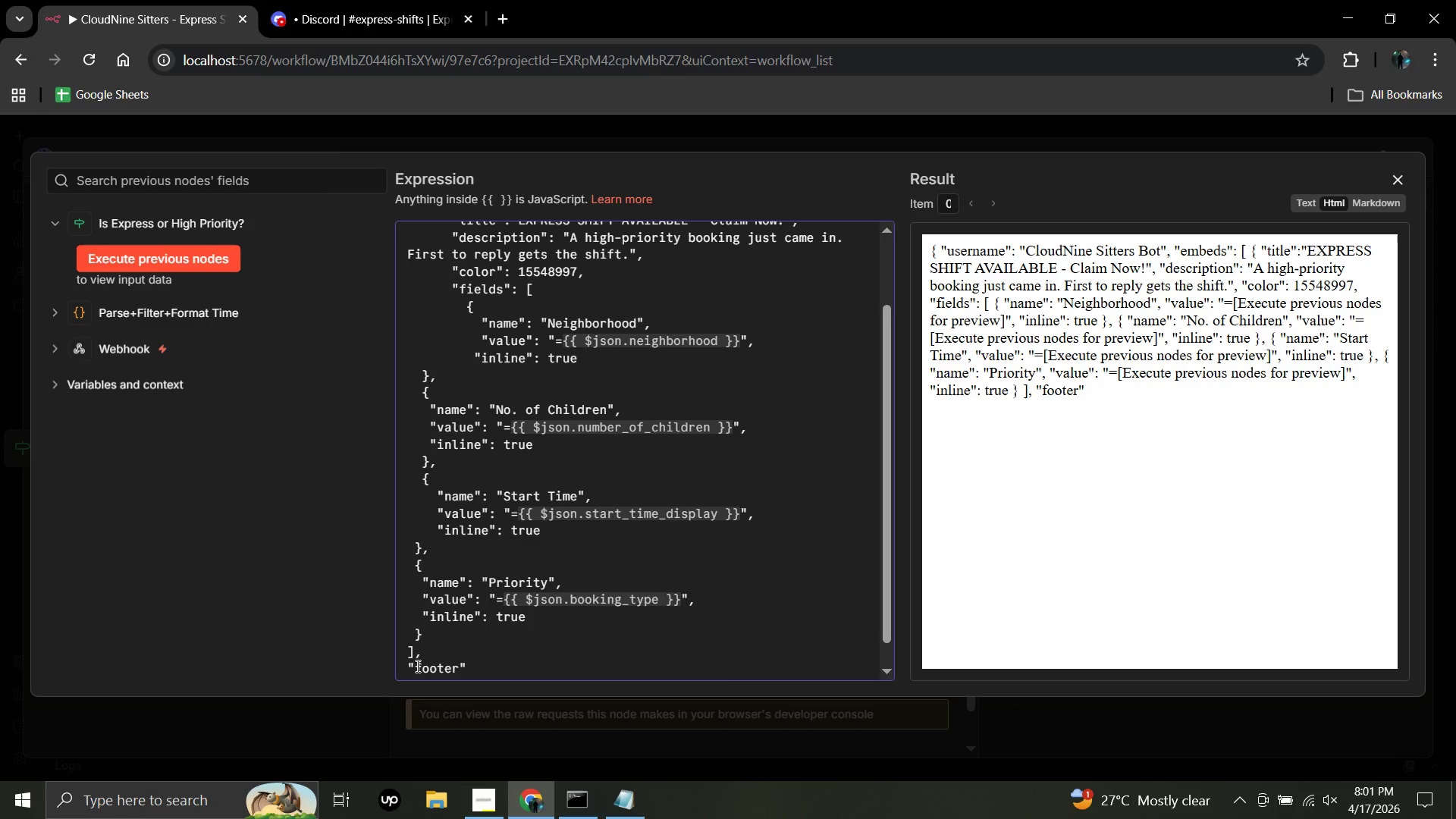 
key(Shift+Semicolon)
 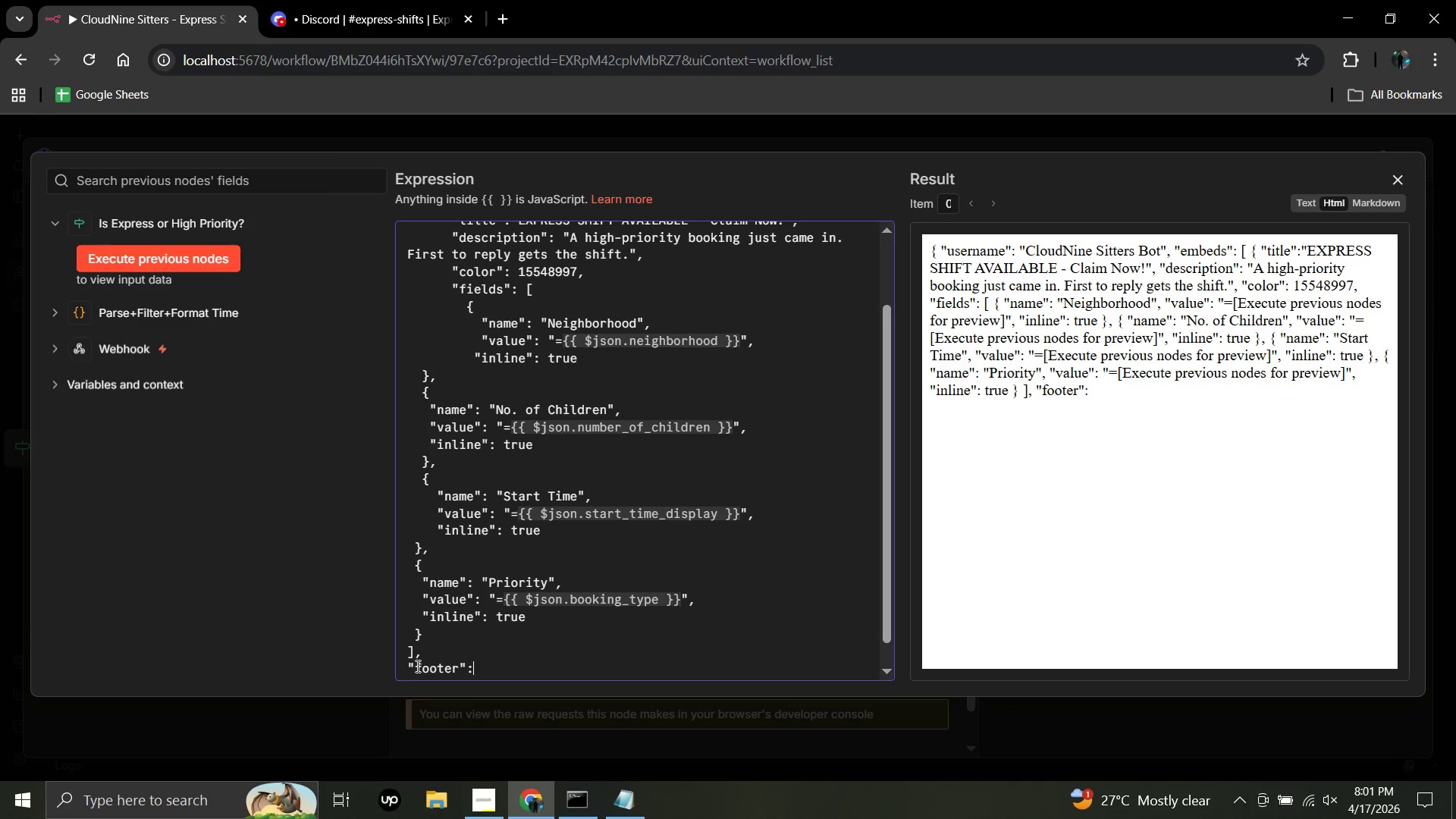 
key(Space)
 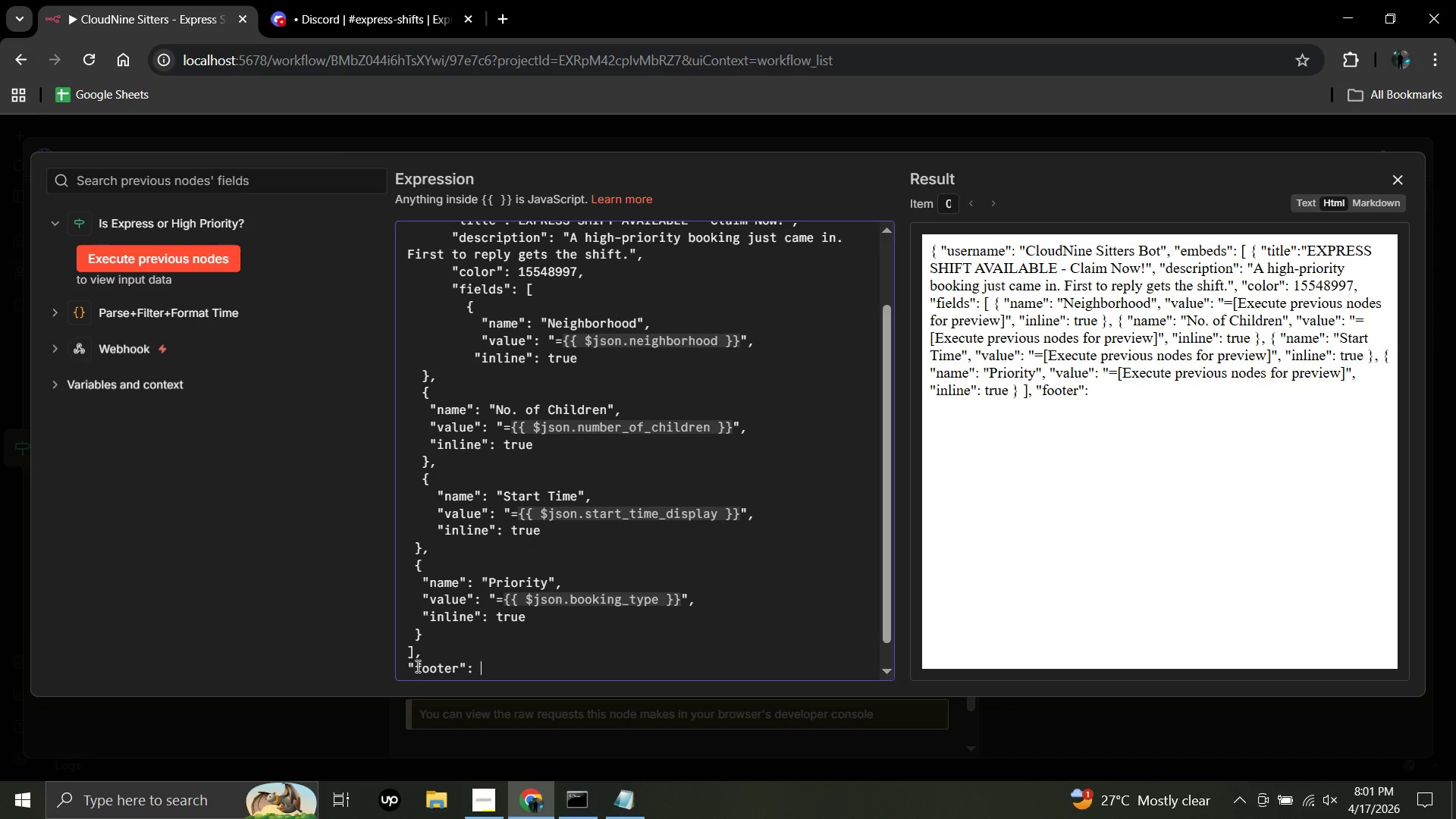 
key(Shift+BracketRight)
 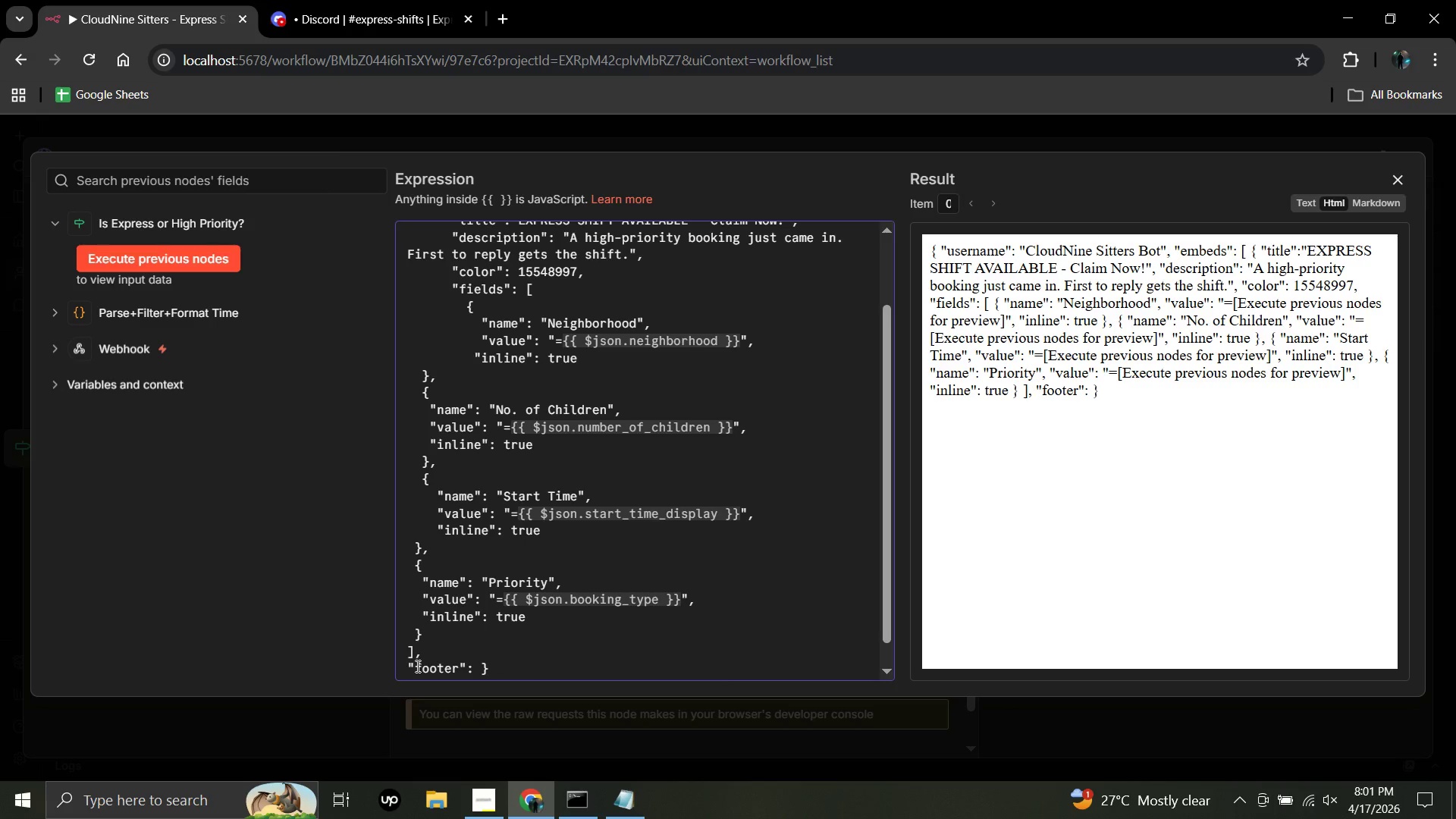 
key(Backspace)
 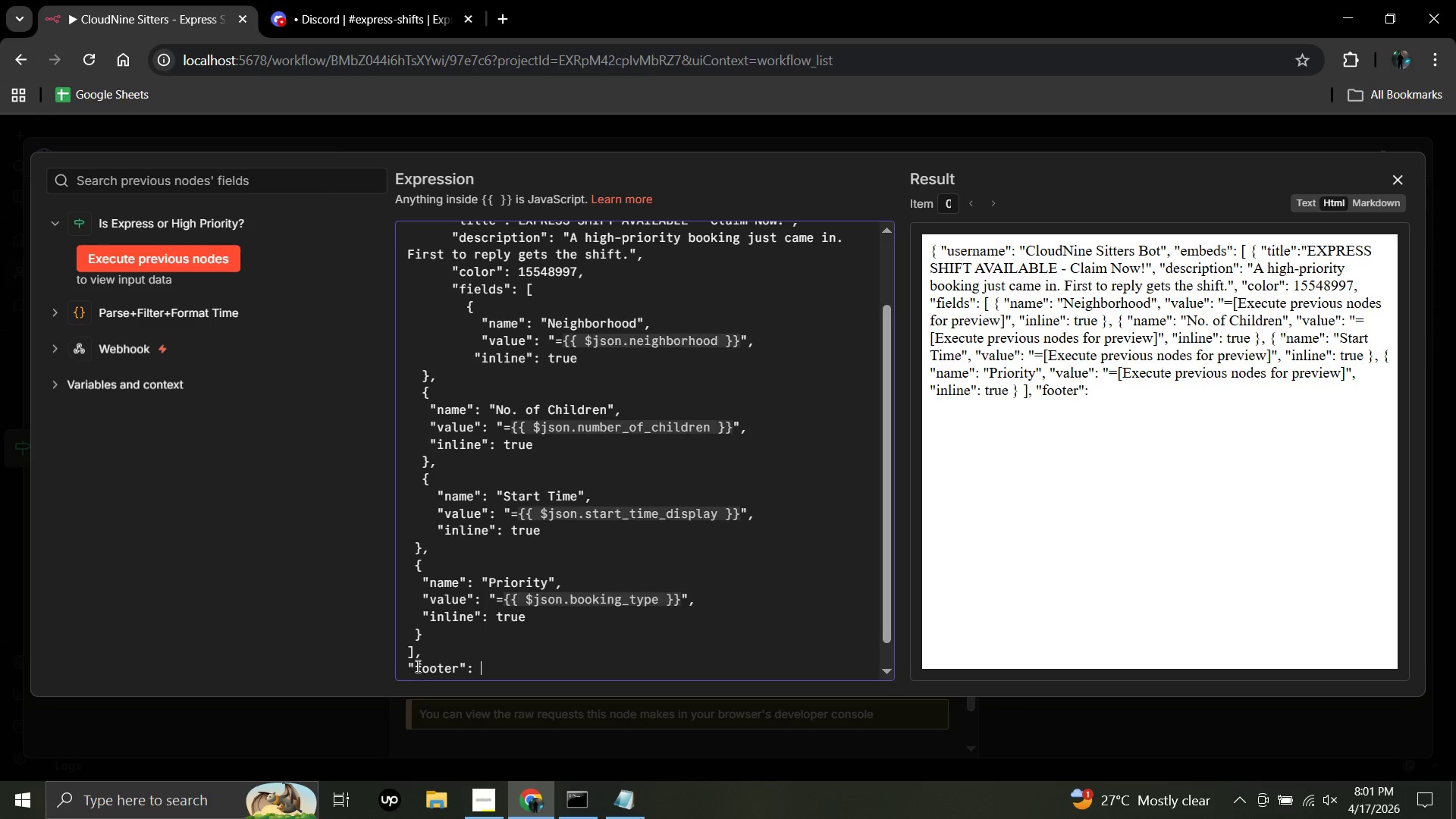 
key(Shift+BracketLeft)
 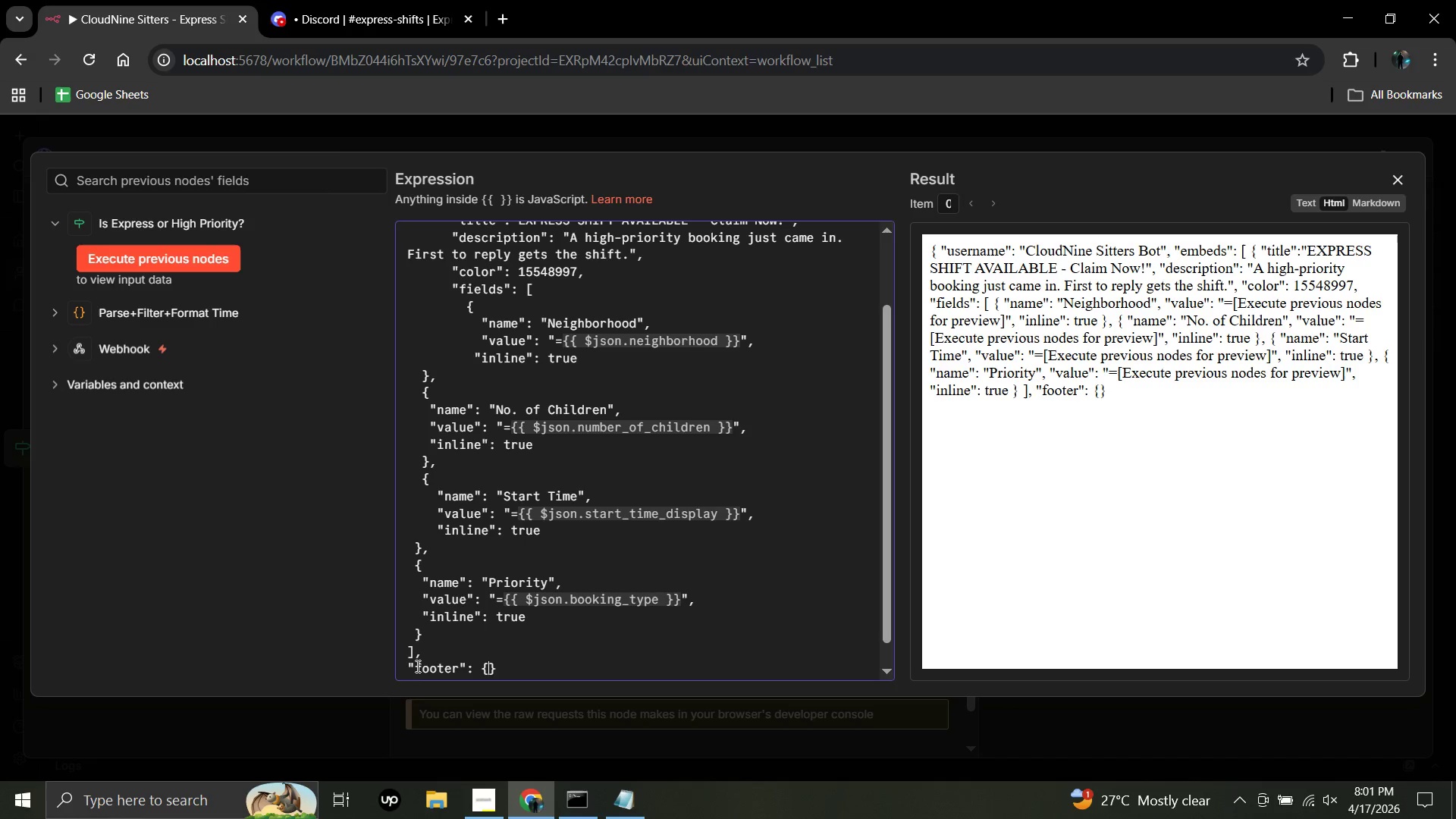 
key(Space)
 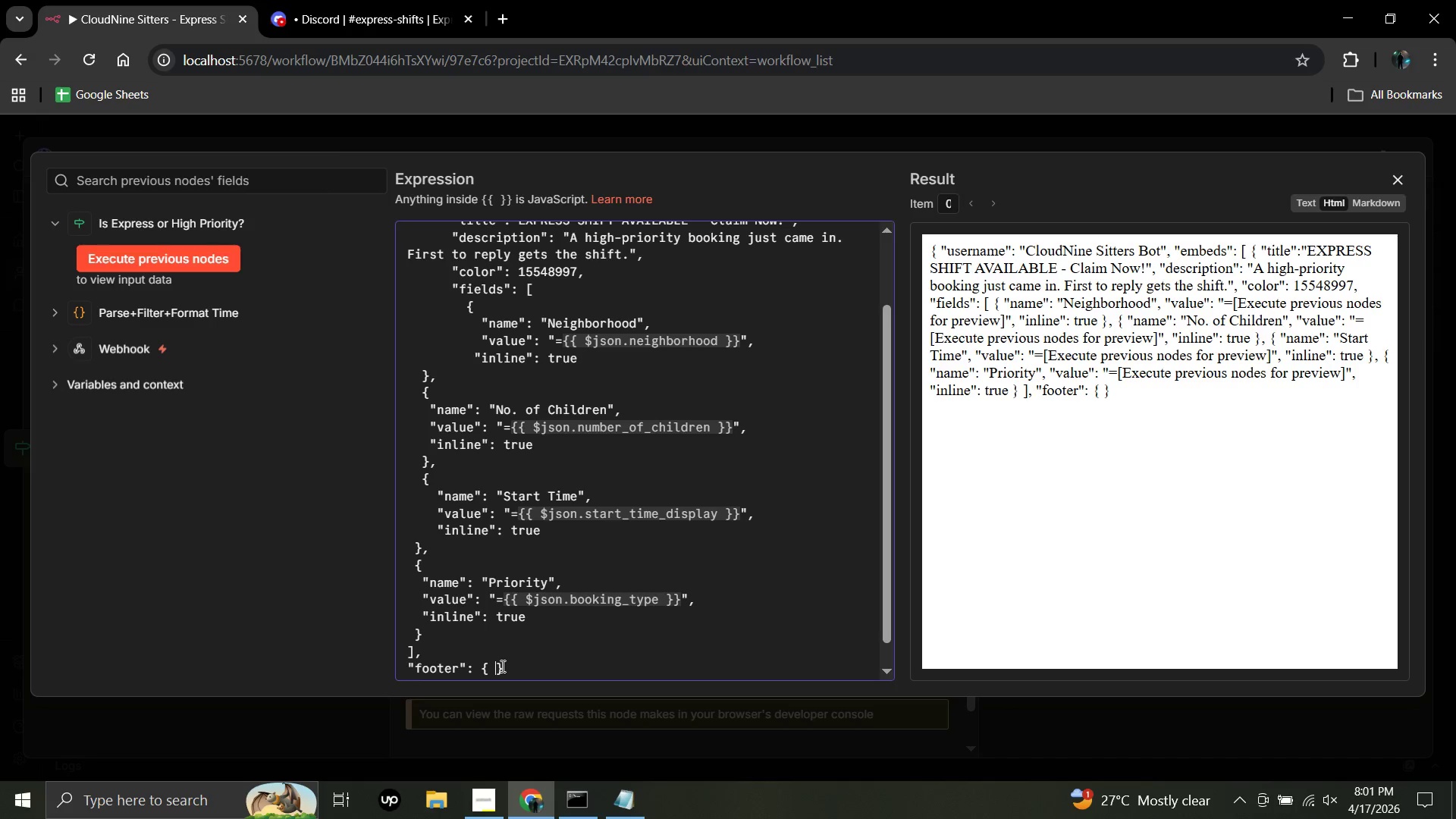 
left_click([501, 667])
 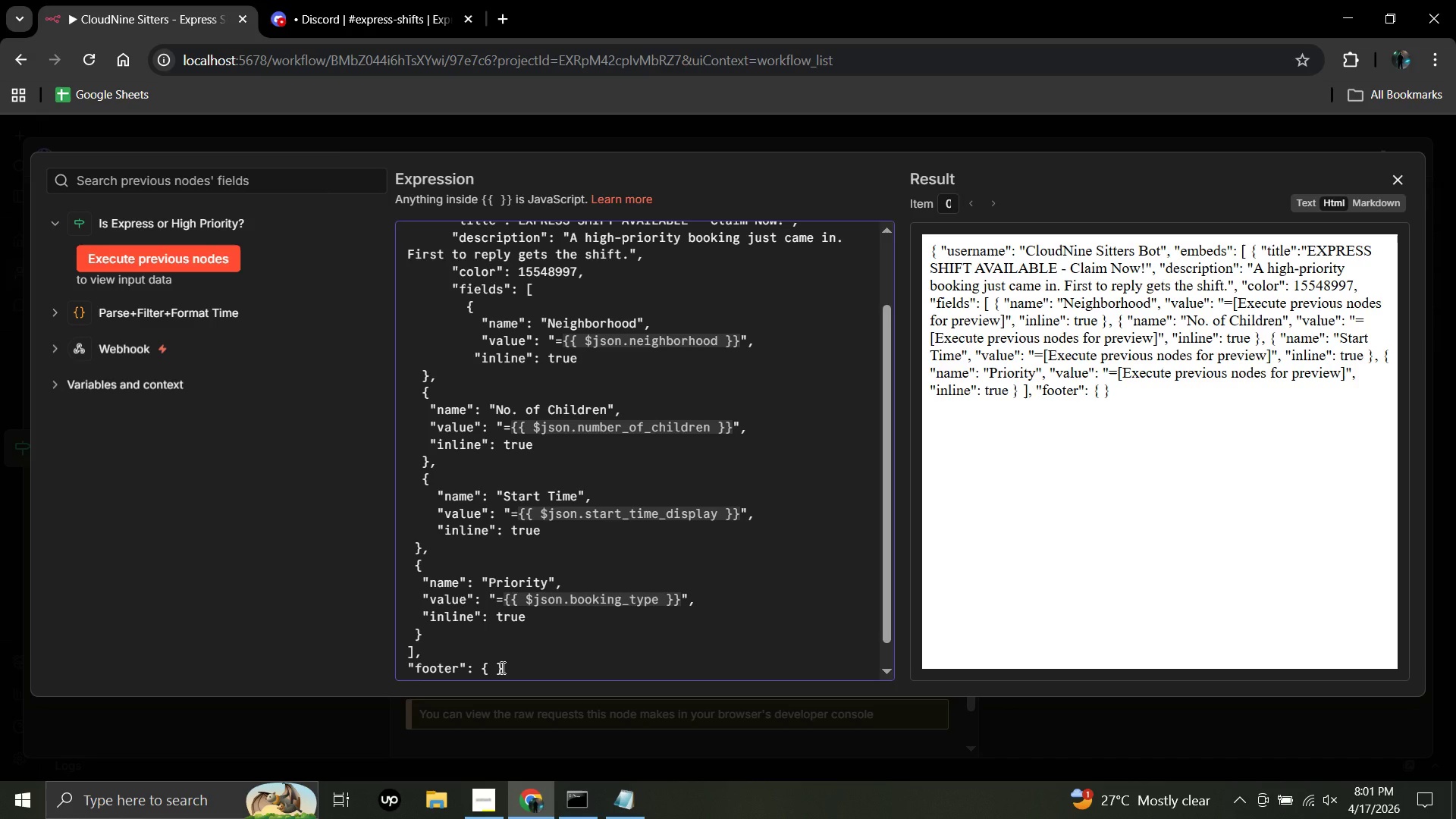 
left_click([501, 667])
 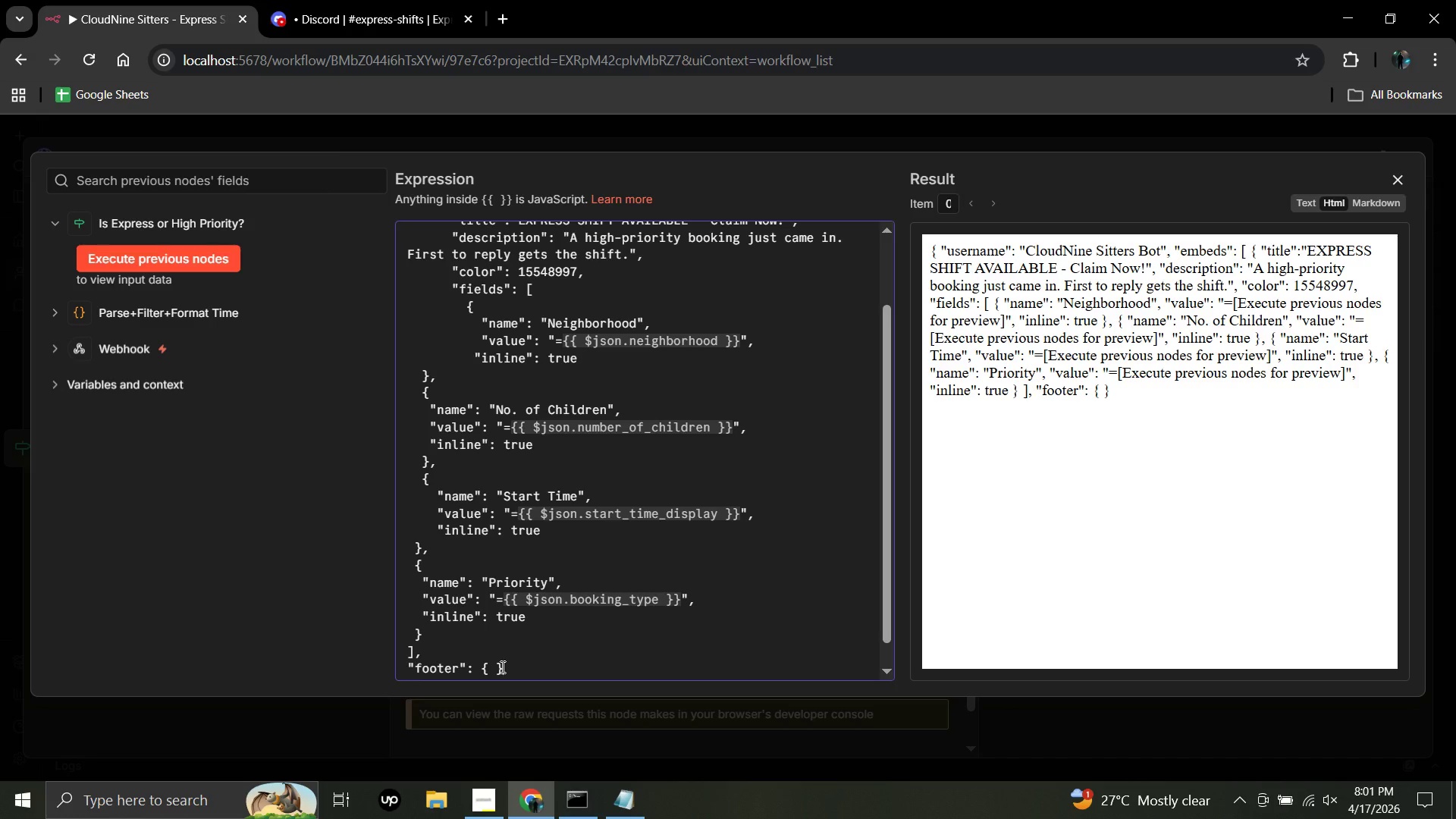 
key(Backspace)
 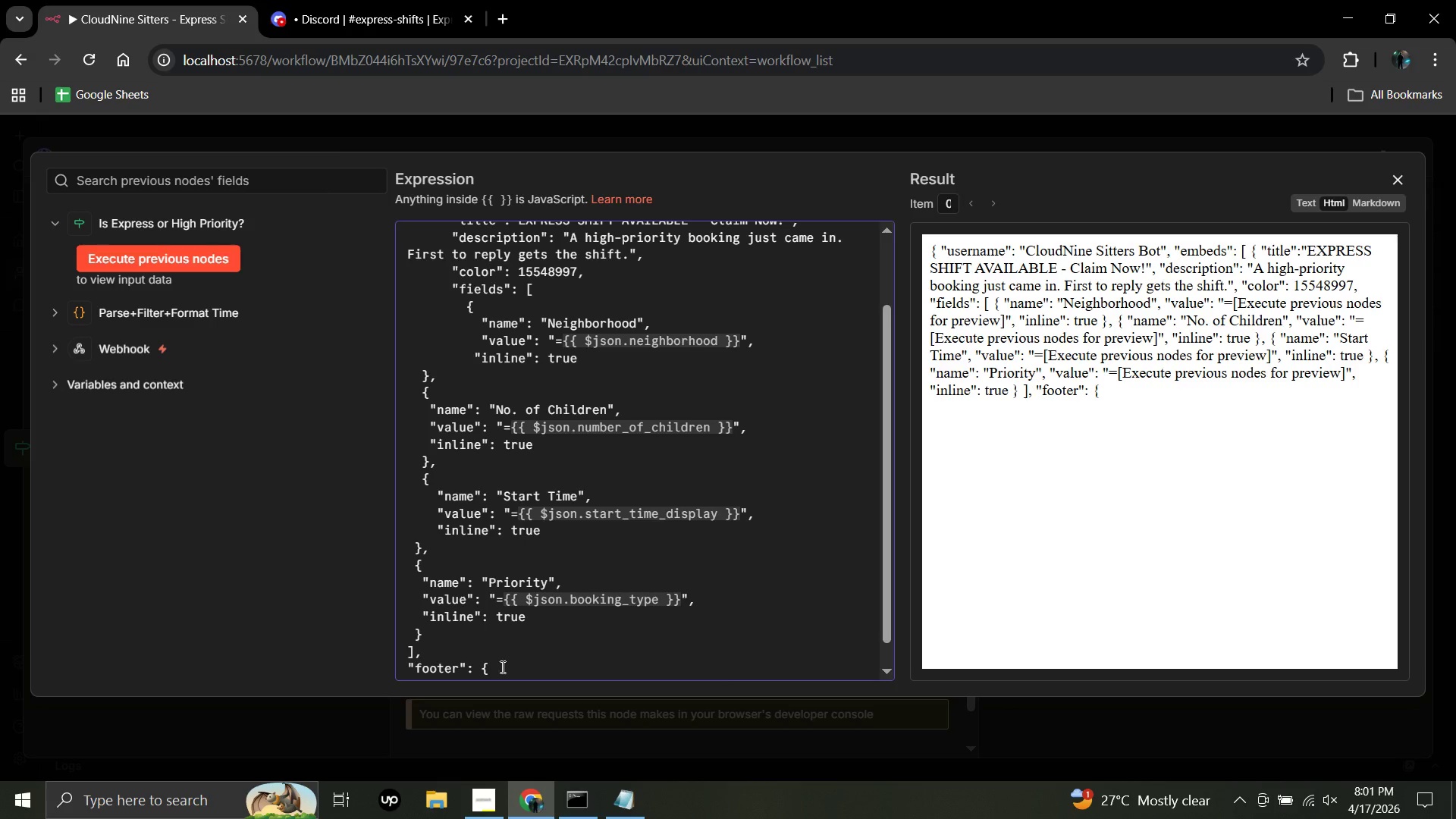 
key(Enter)
 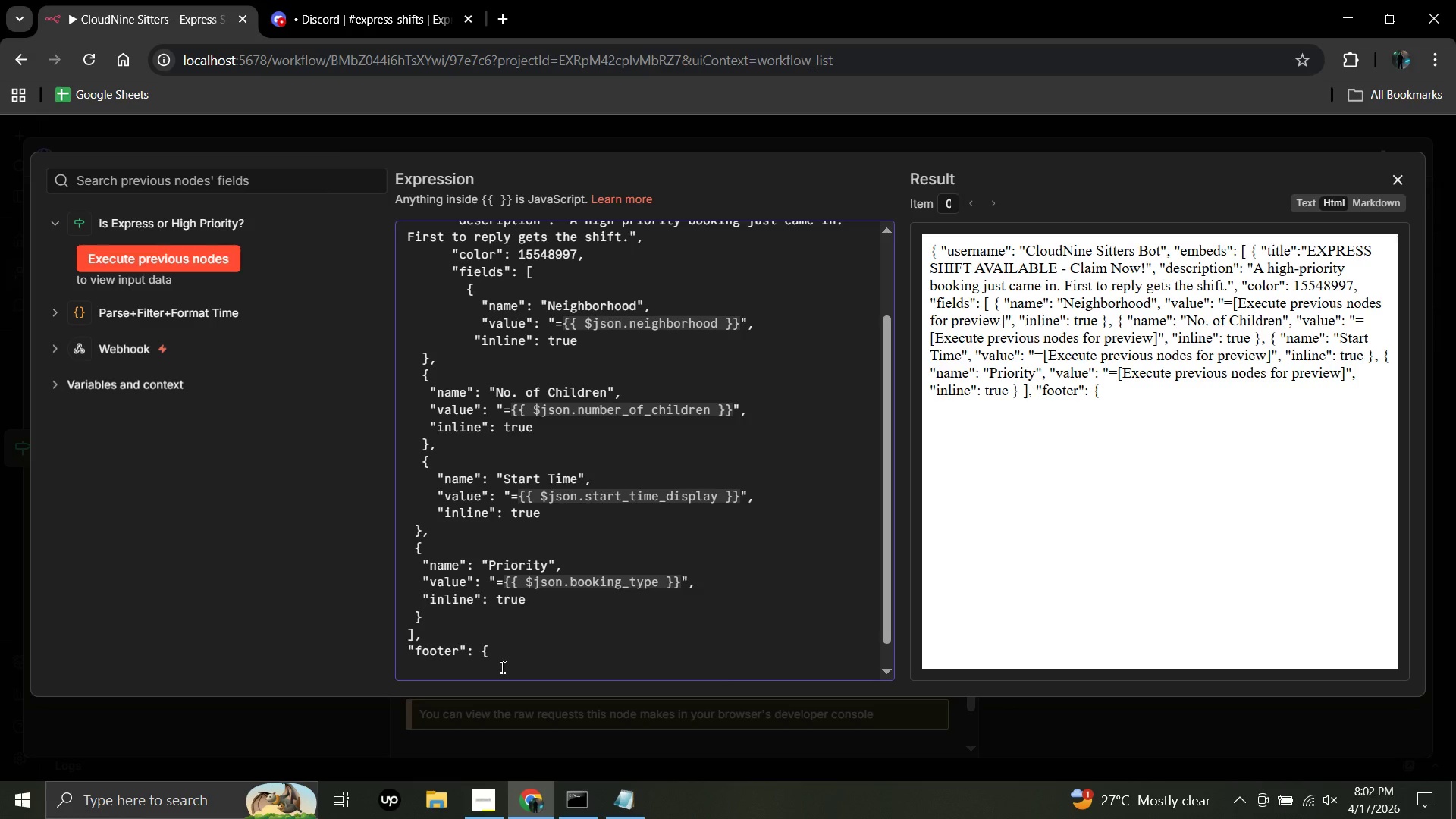 
wait(27.0)
 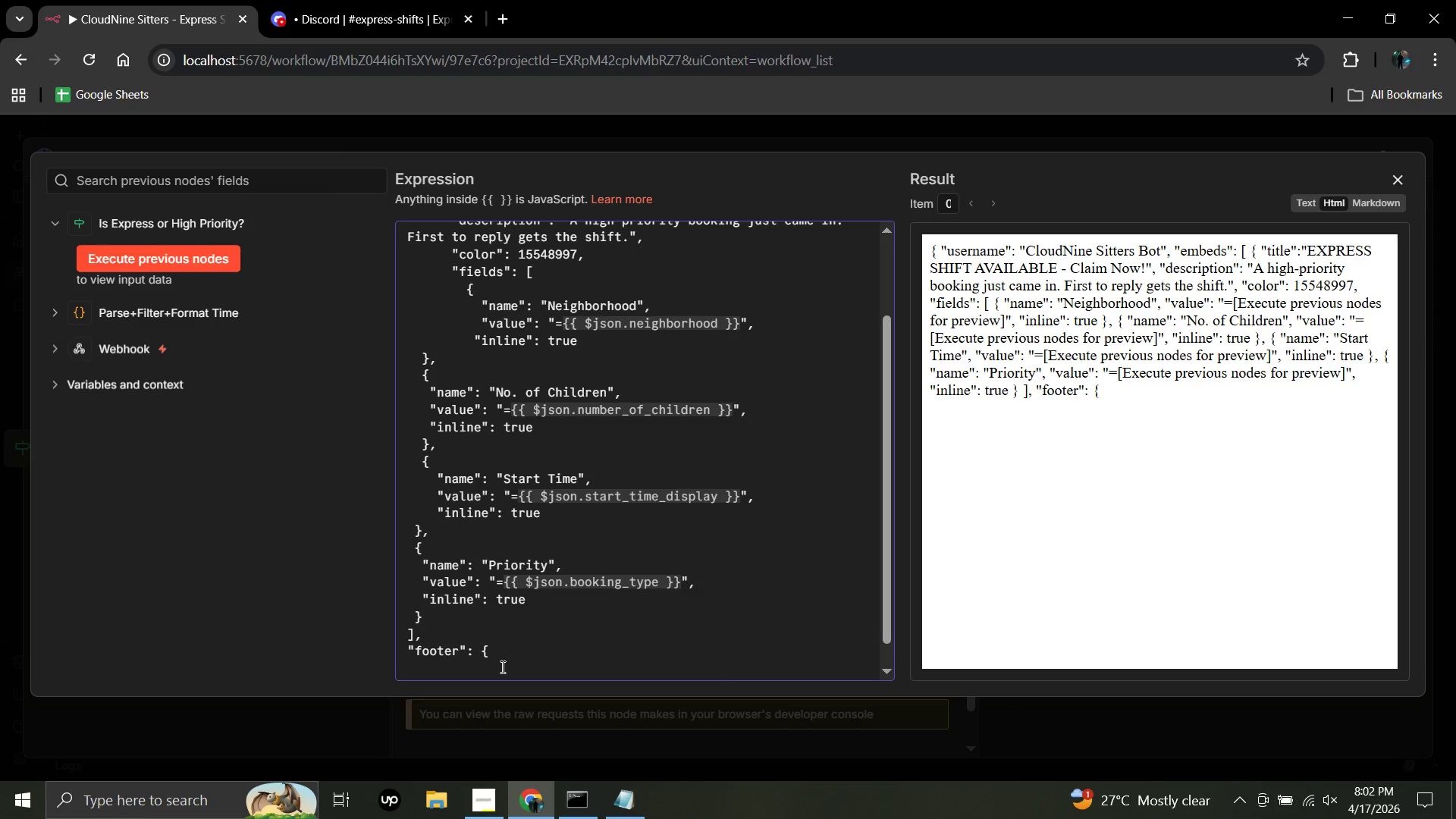 
type(  "text": true)
 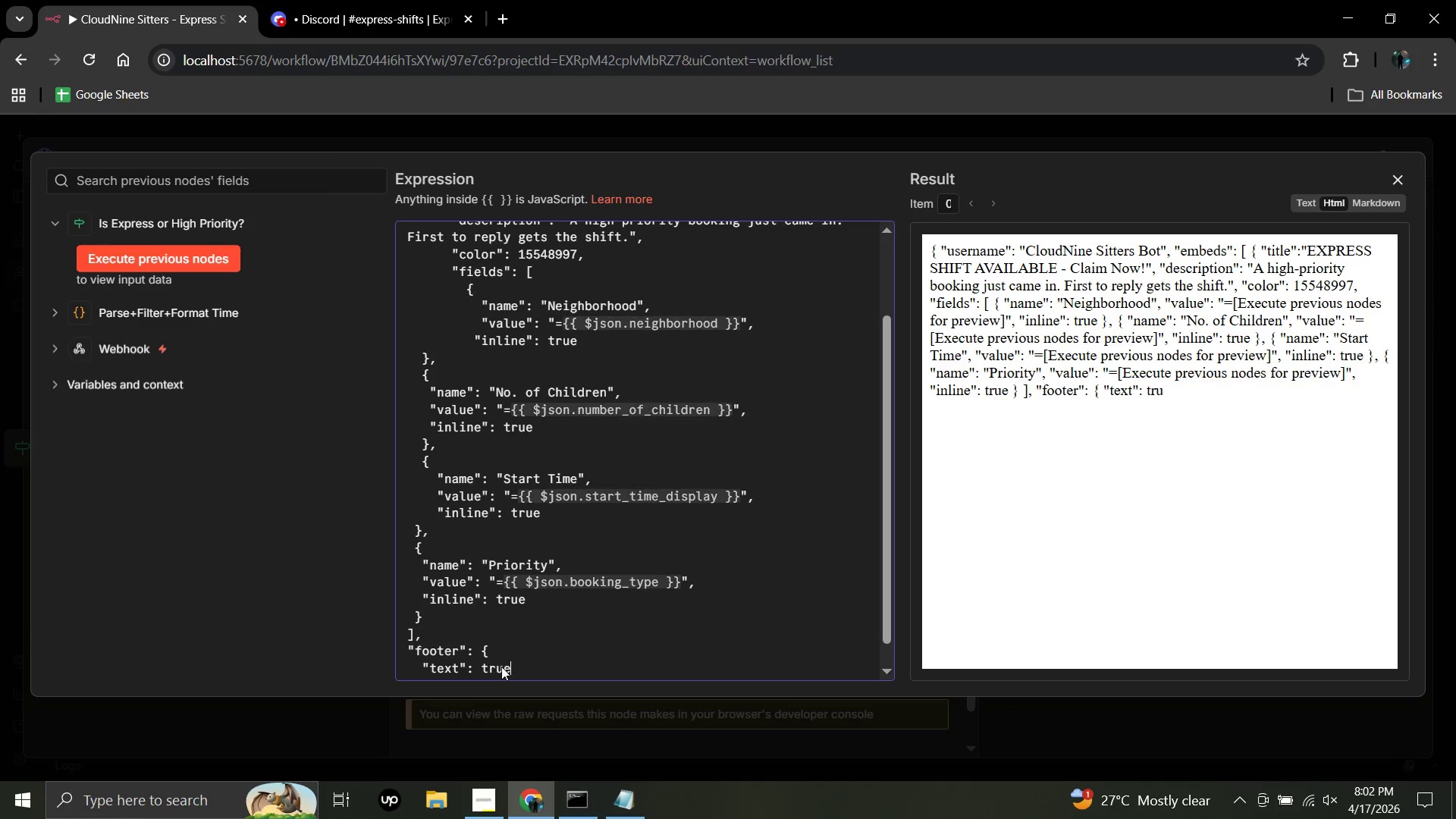 
key(Enter)
 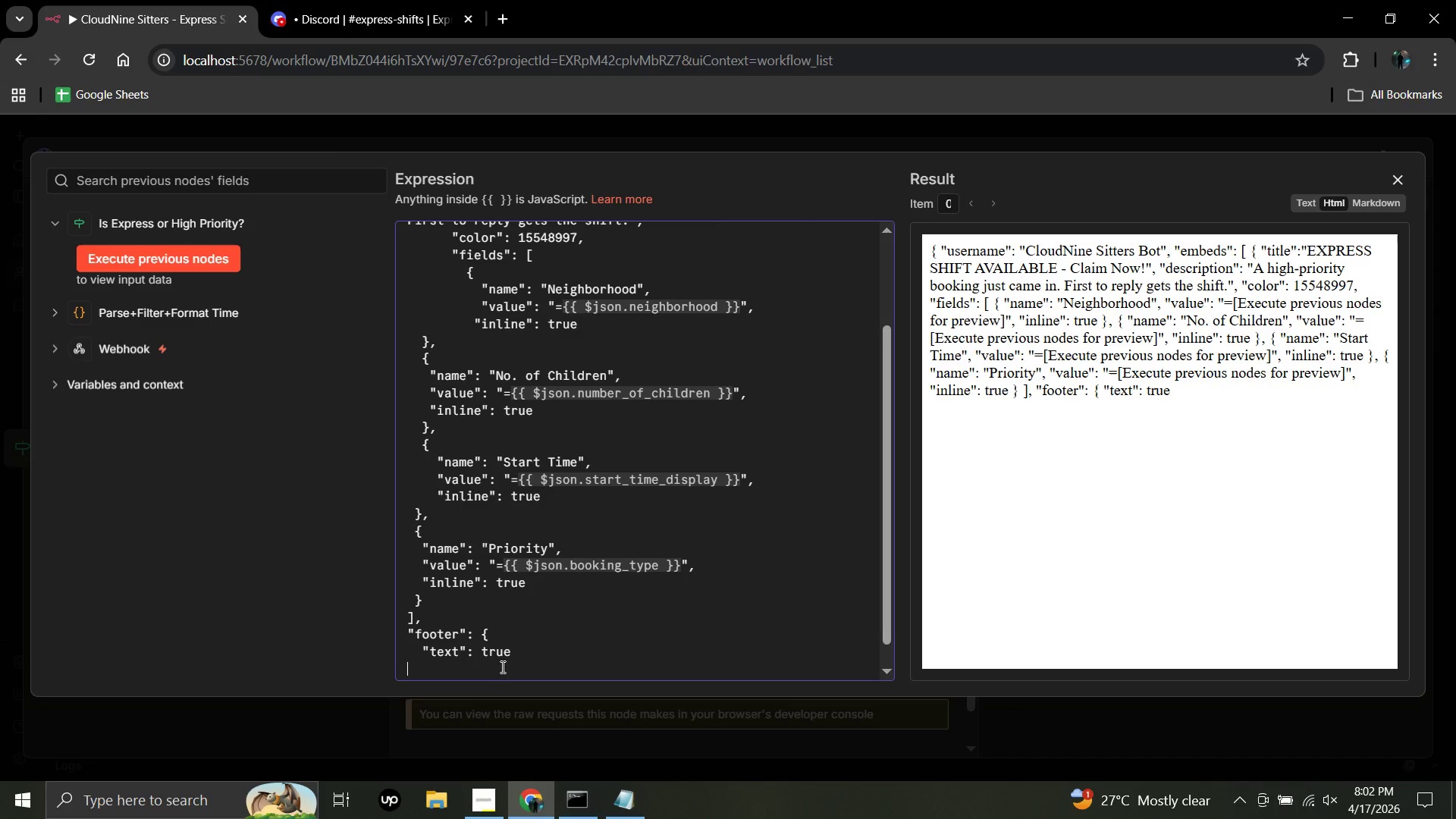 
key(Space)
 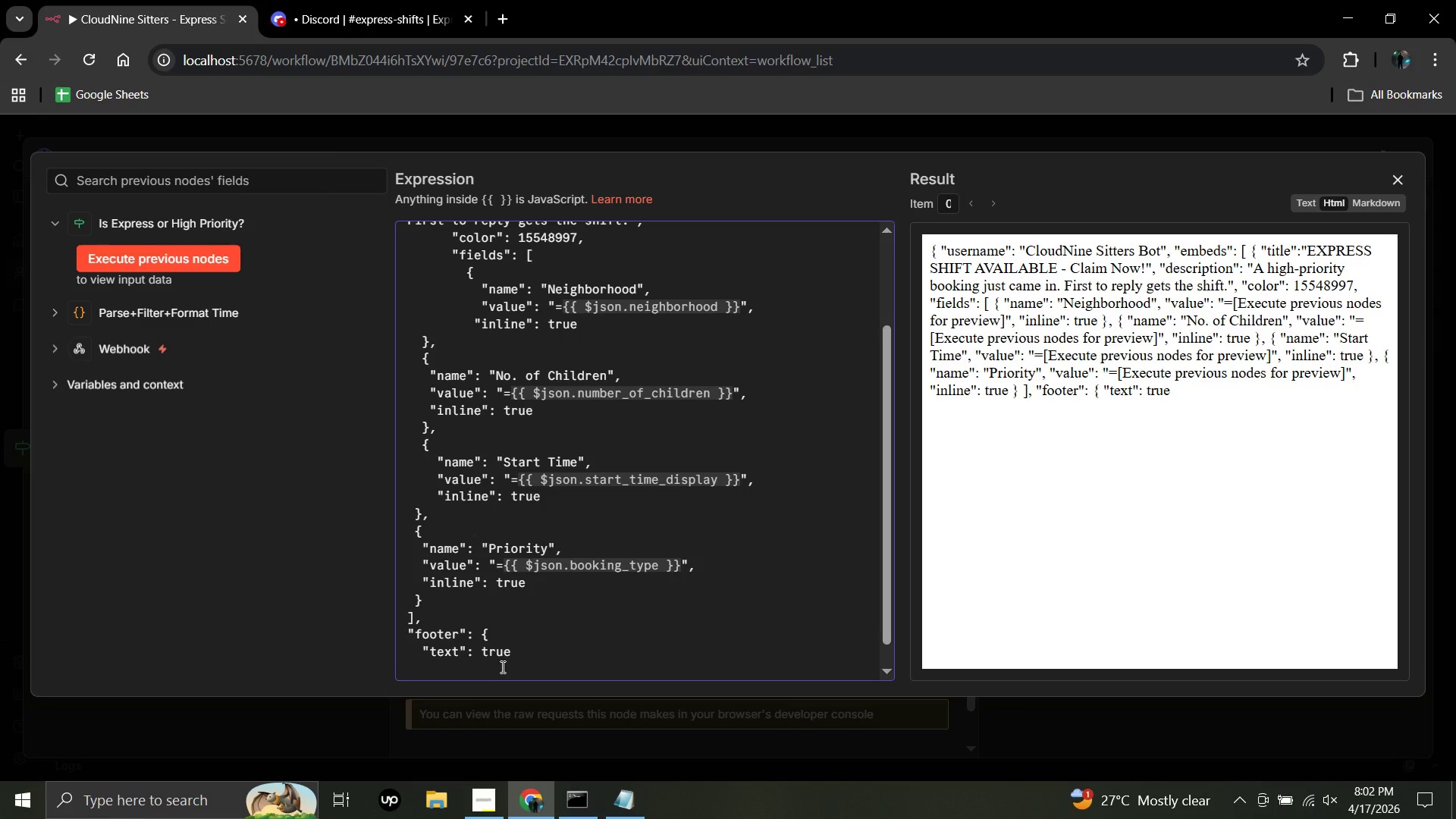 
key(Shift+BracketRight)
 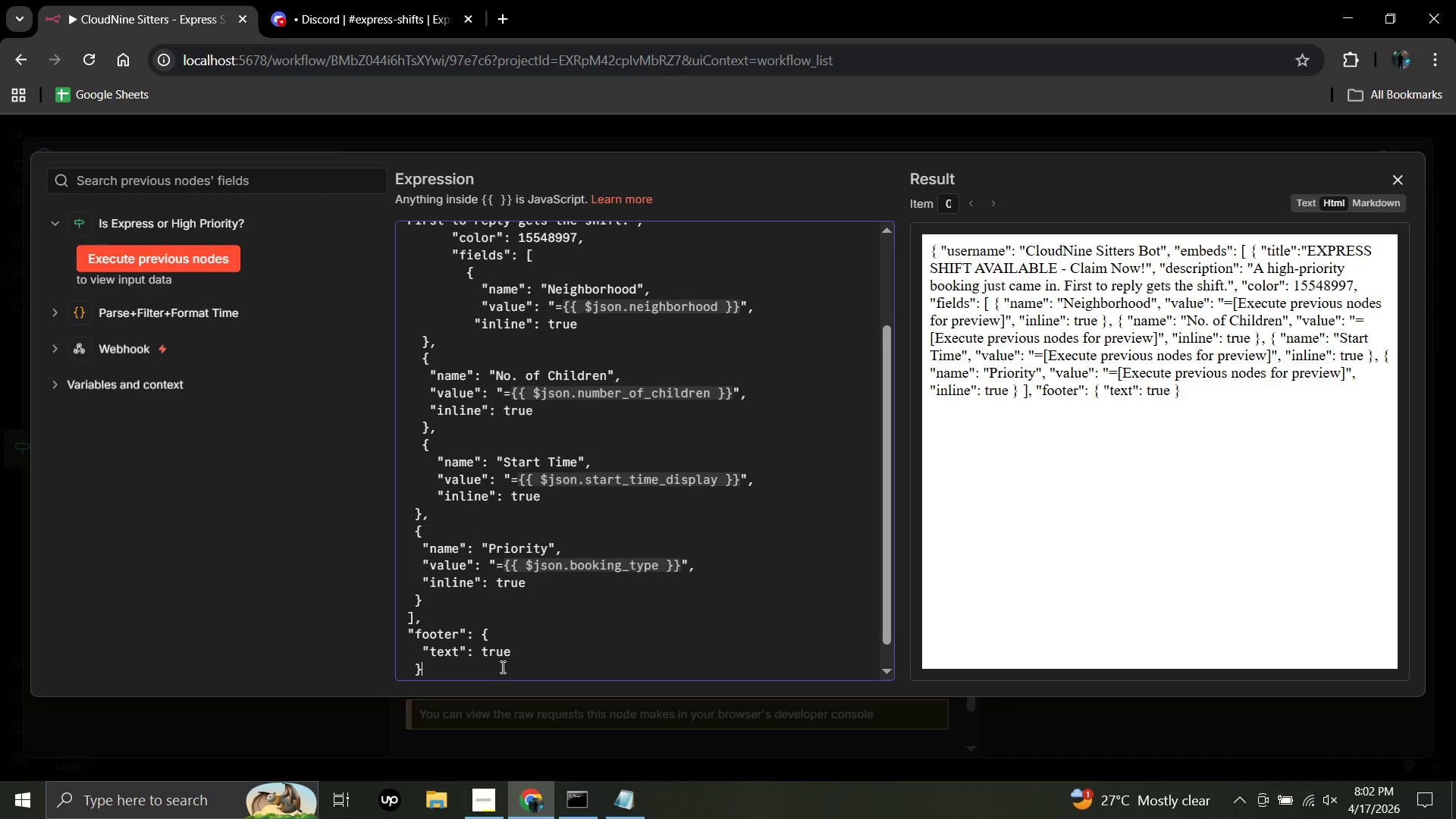 
key(Enter)
 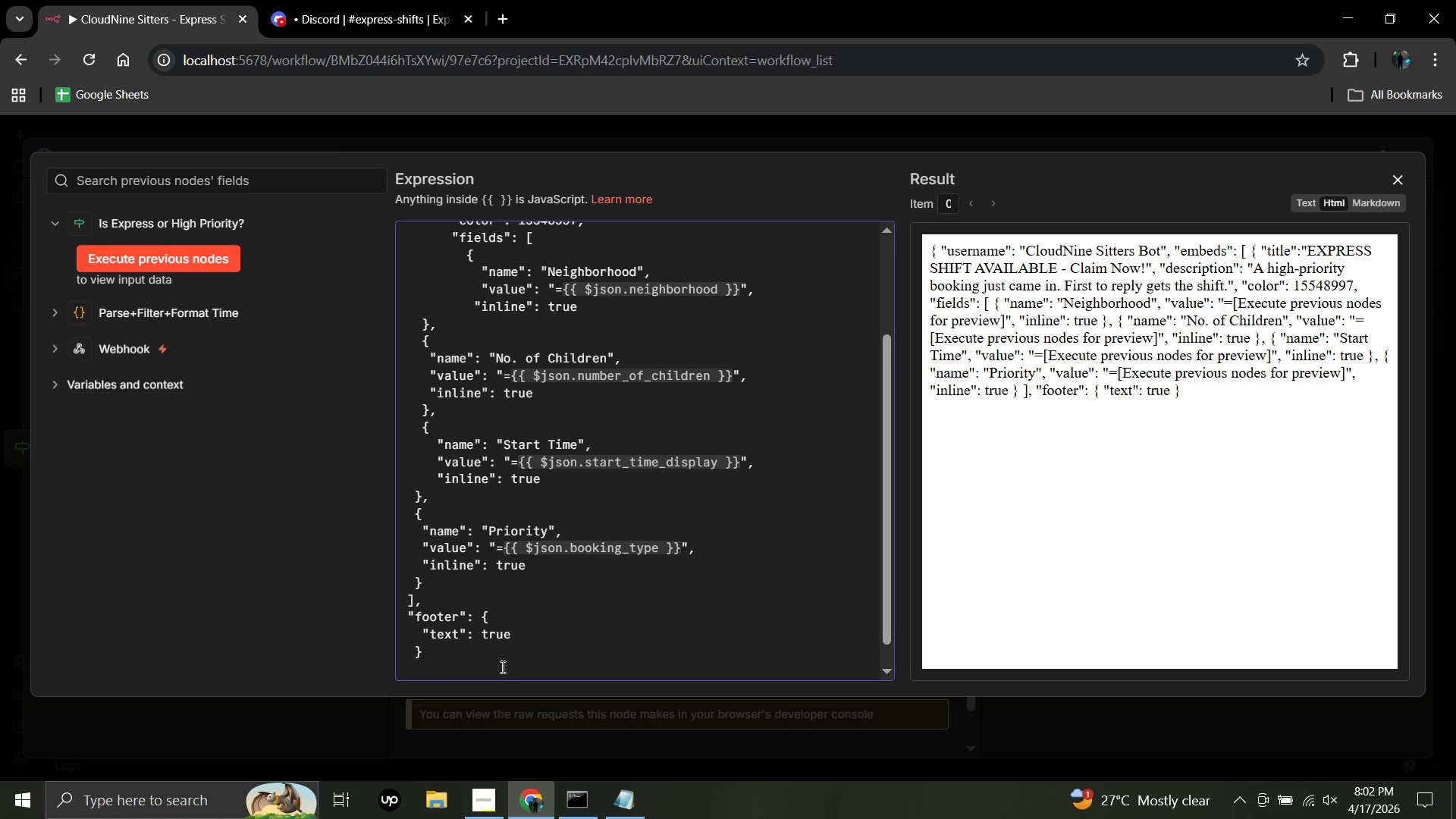 
key(BracketLeft)
 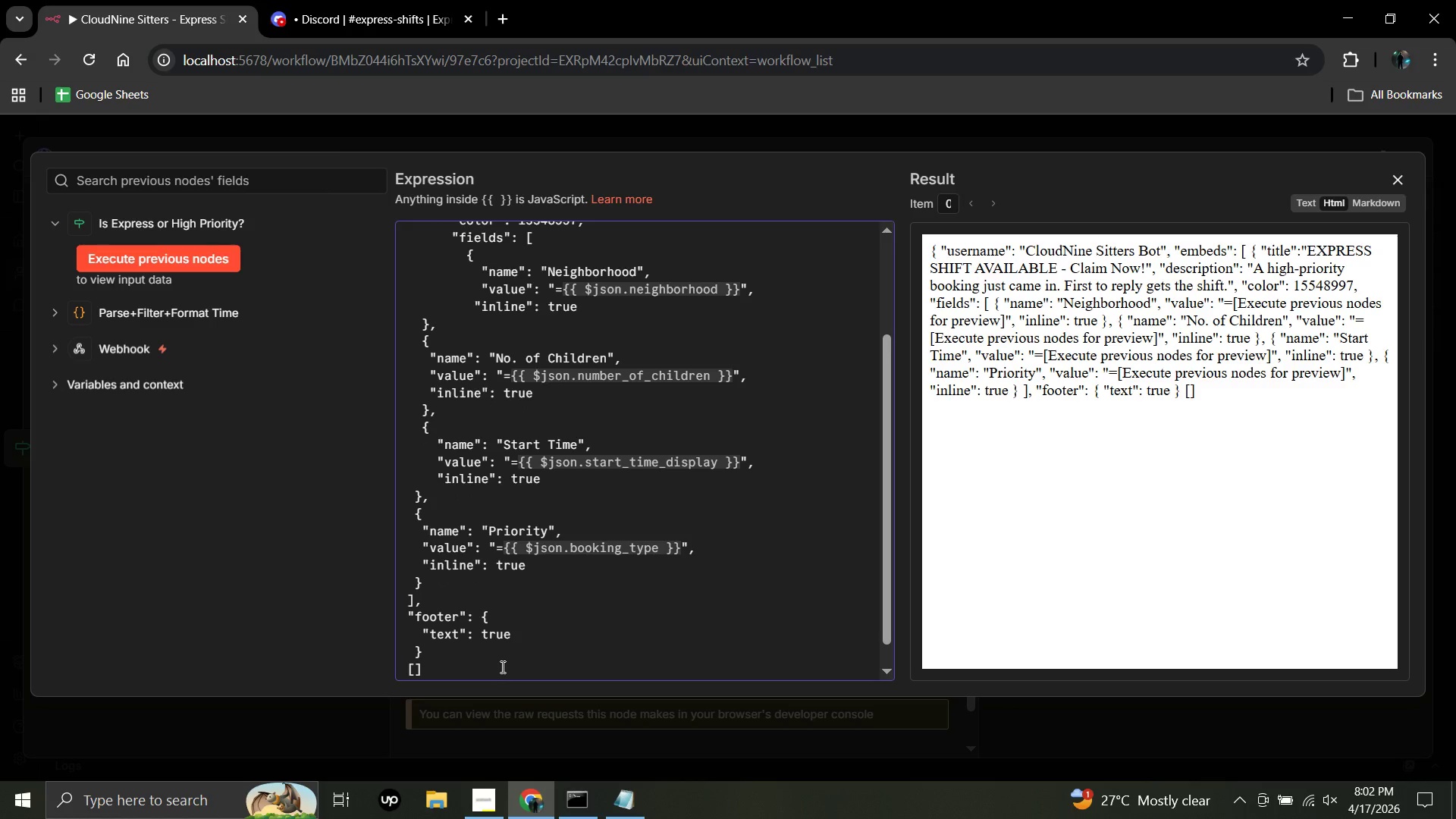 
key(Space)
 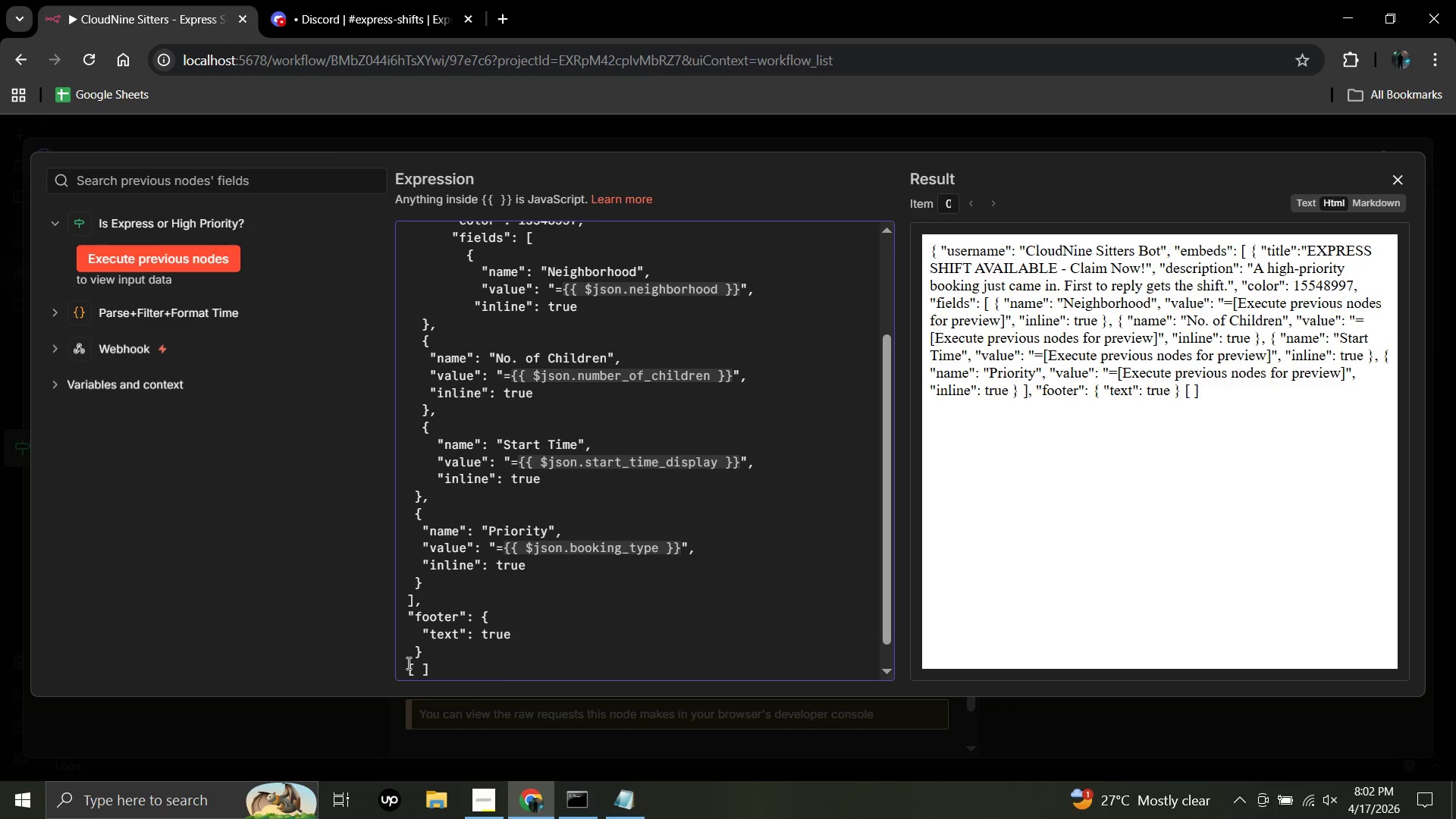 
left_click([413, 667])
 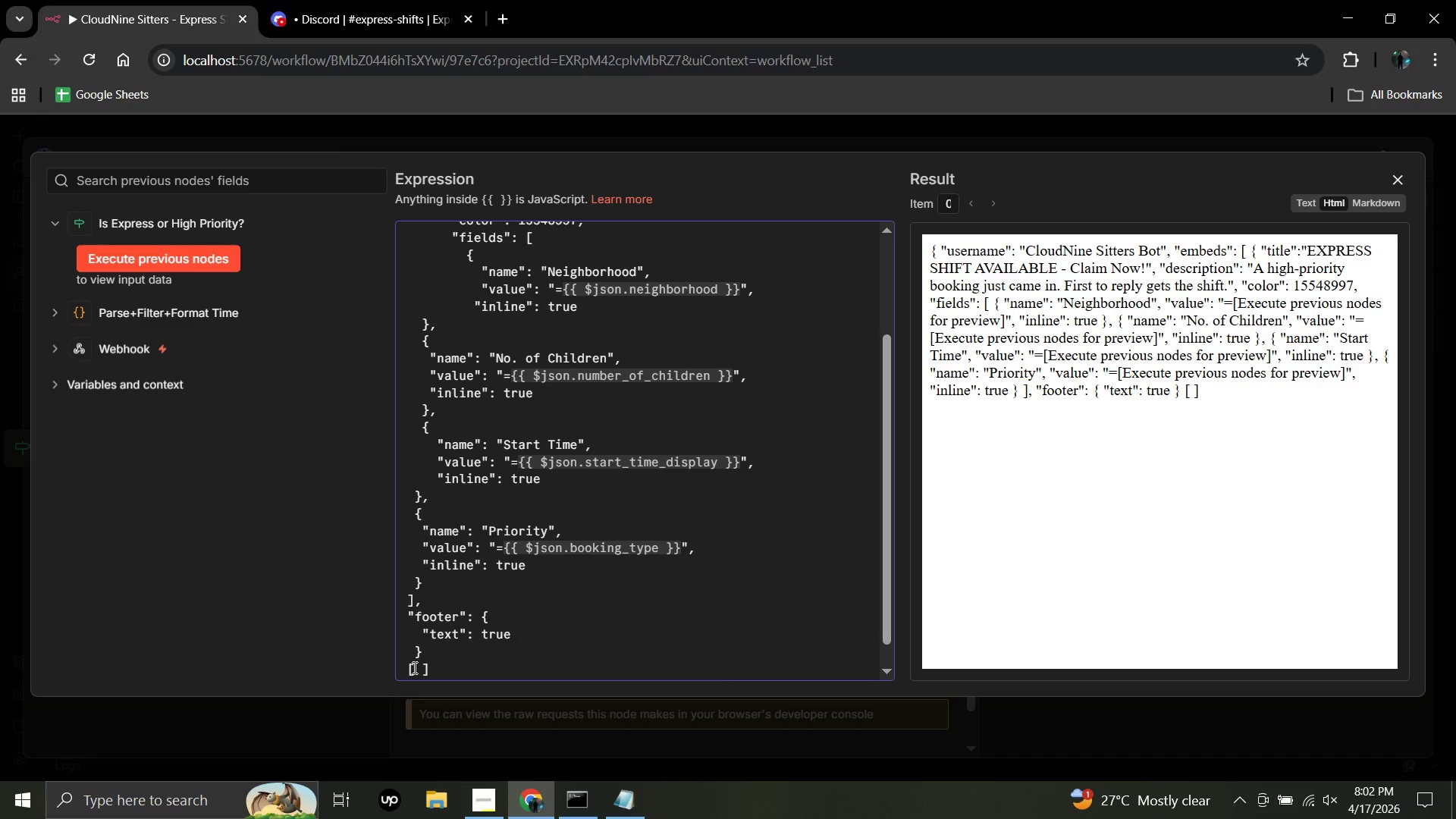 
key(Backspace)
 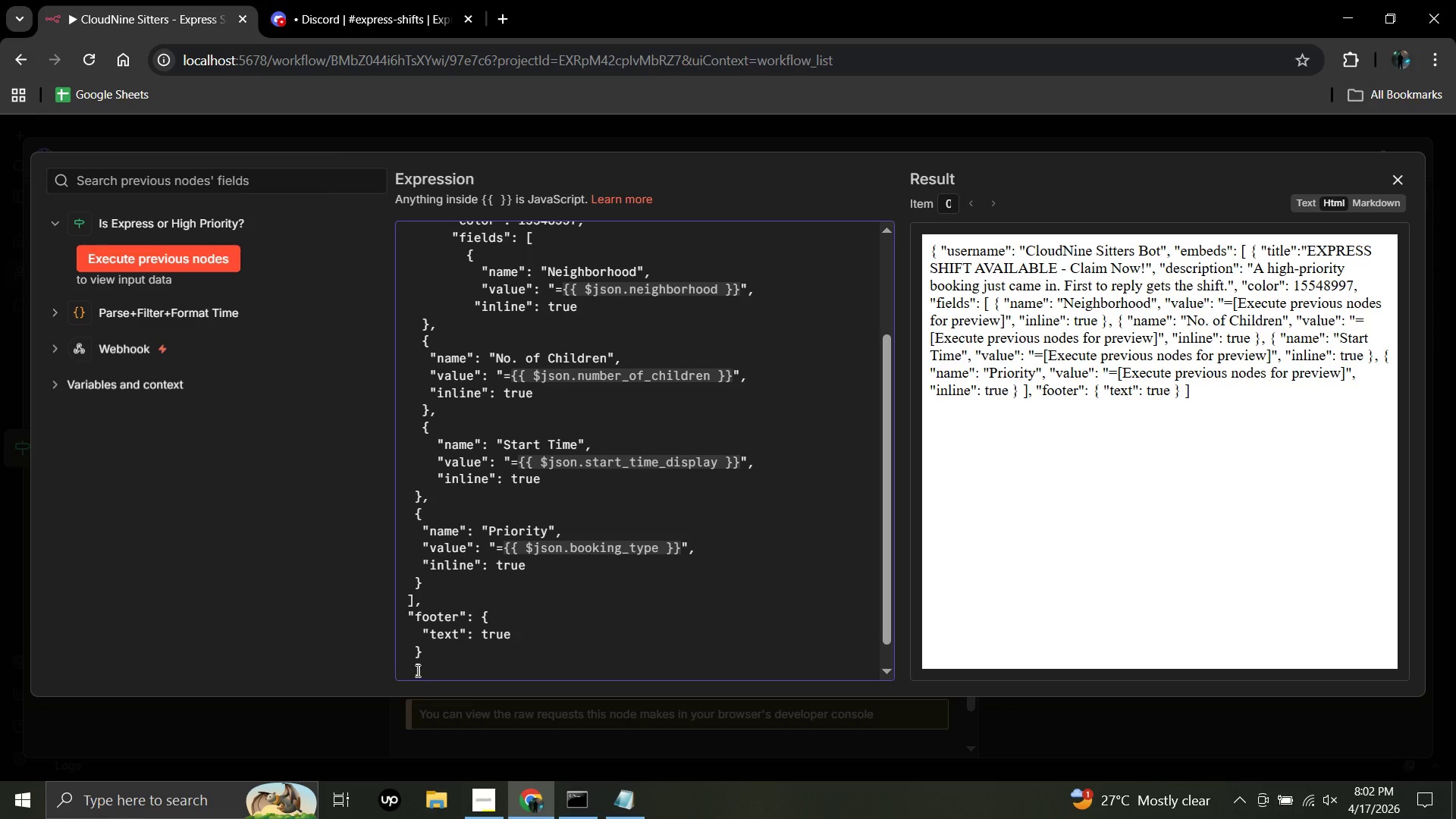 
left_click([415, 668])
 